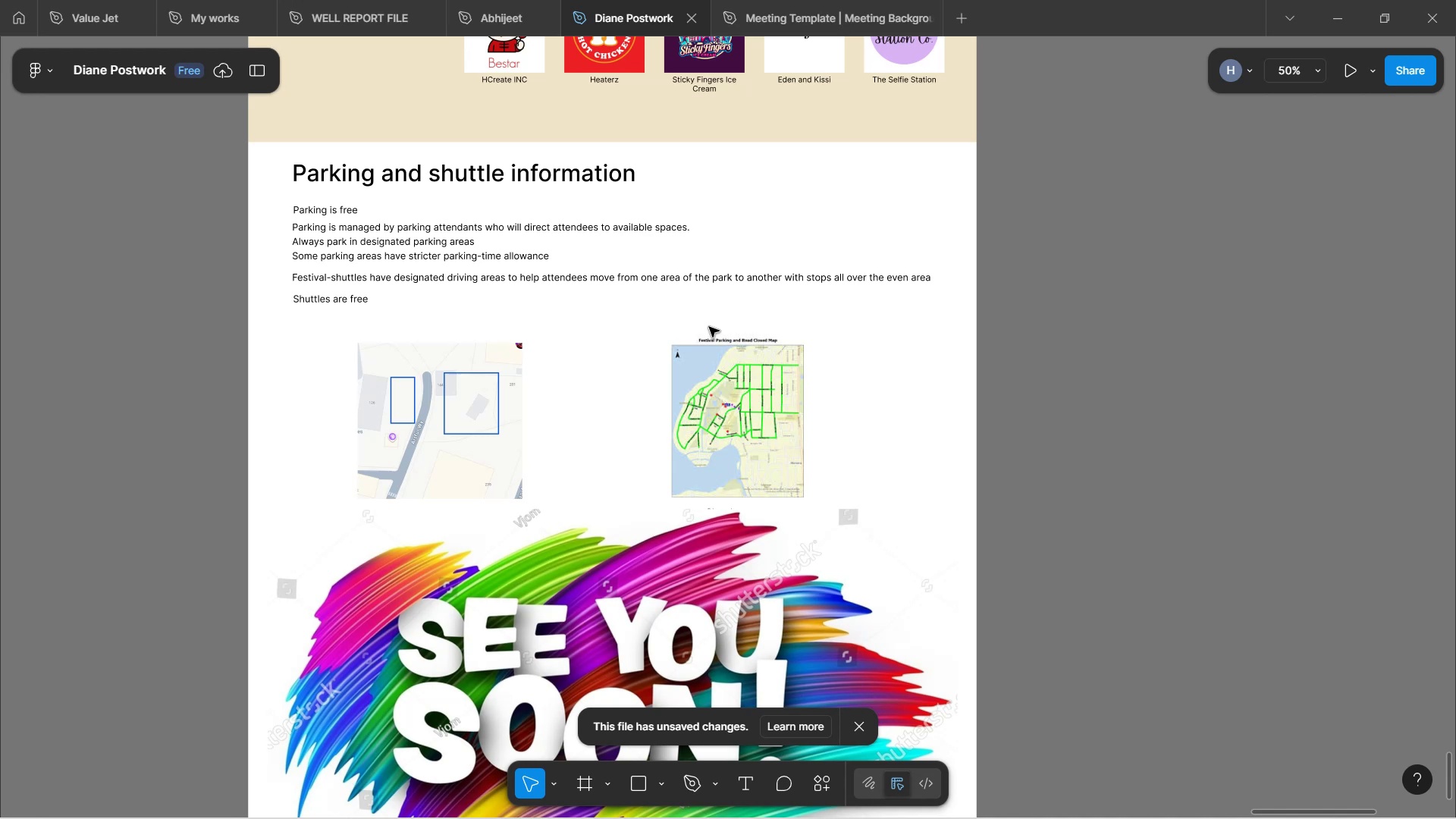 
scroll: coordinate [709, 327], scroll_direction: down, amount: 3.0
 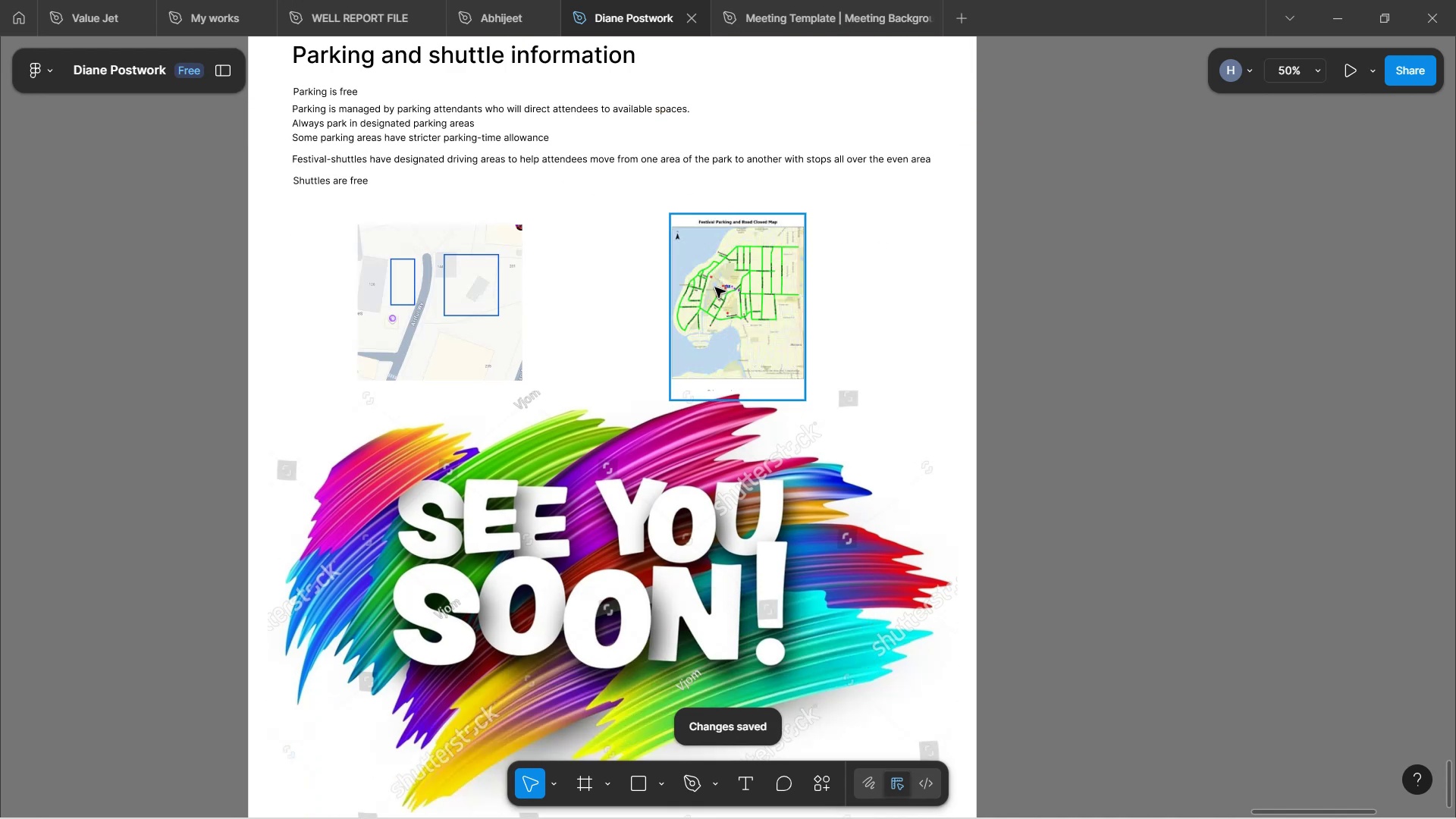 
wait(7.56)
 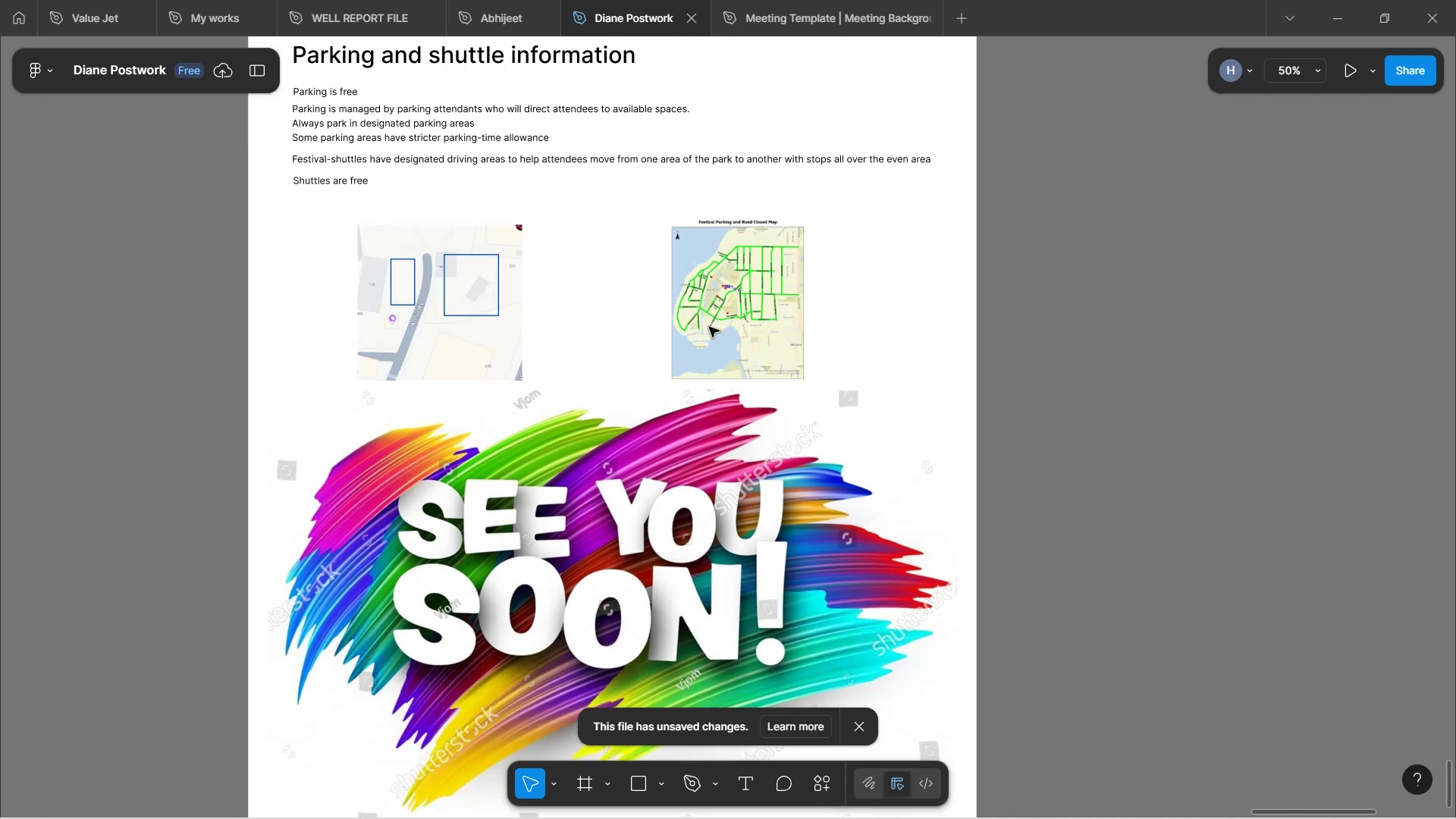 
left_click([772, 328])
 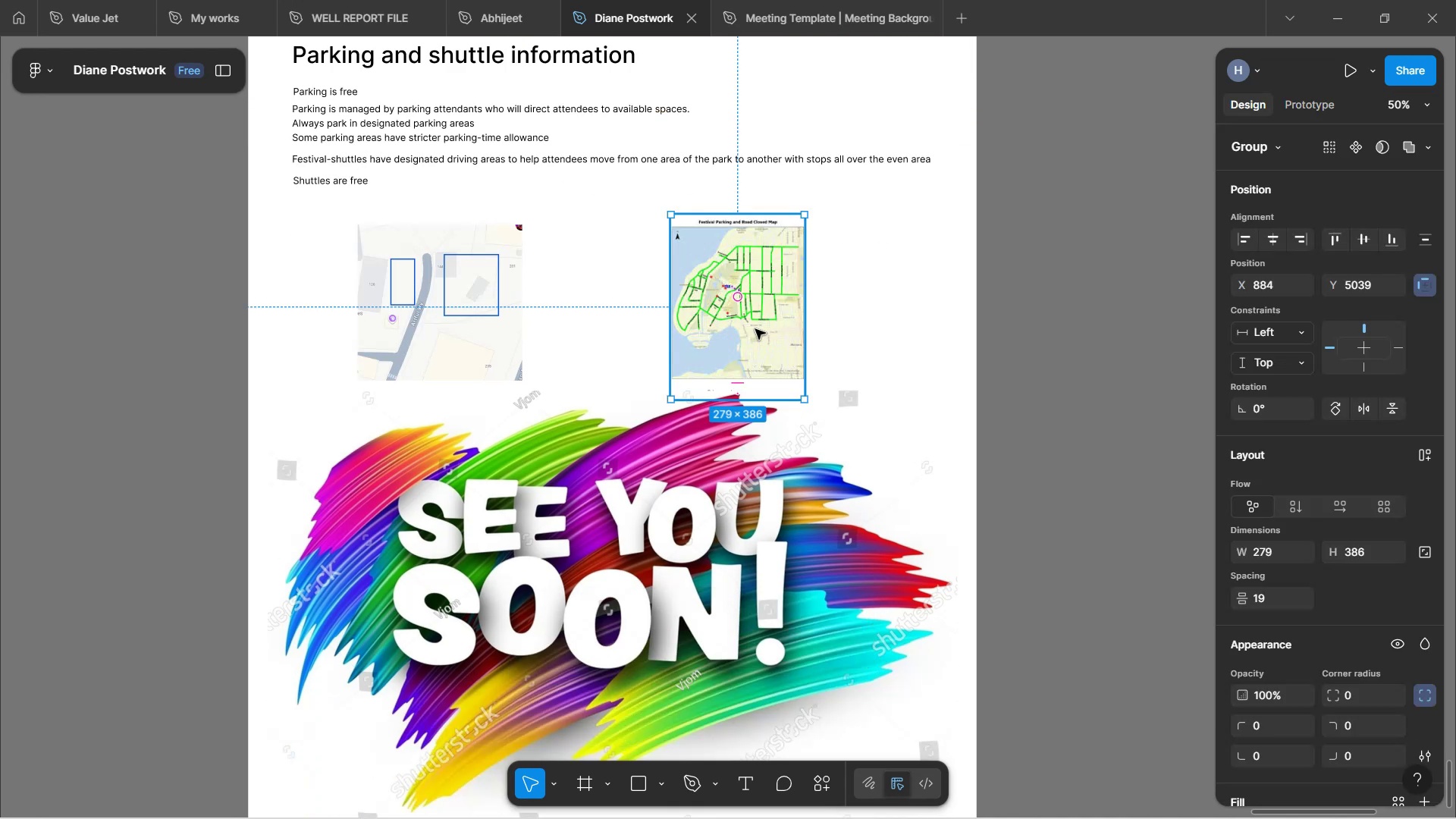 
left_click_drag(start_coordinate=[755, 329], to_coordinate=[751, 306])
 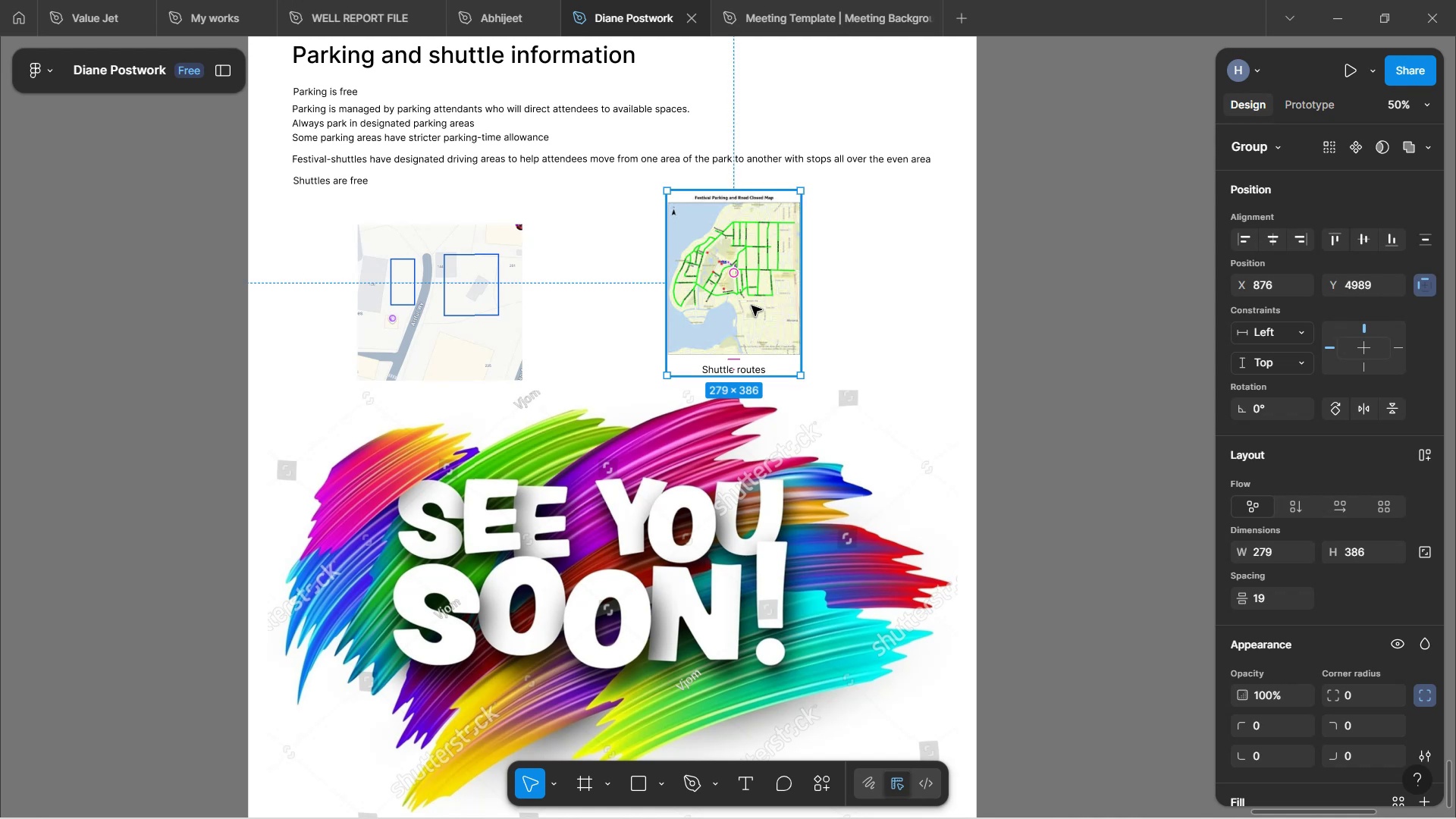 
key(Control+Z)
 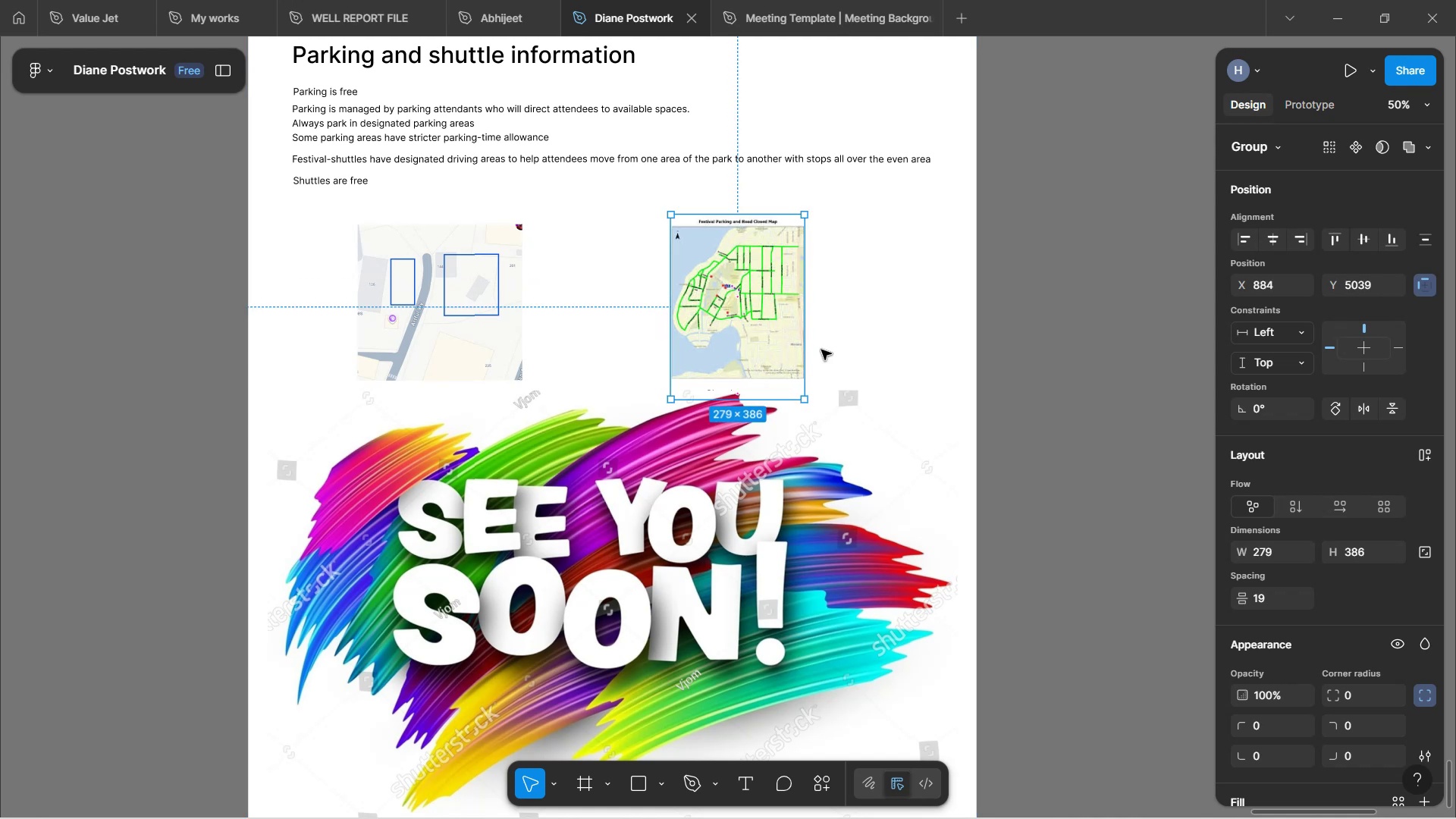 
scroll: coordinate [840, 358], scroll_direction: down, amount: 6.0
 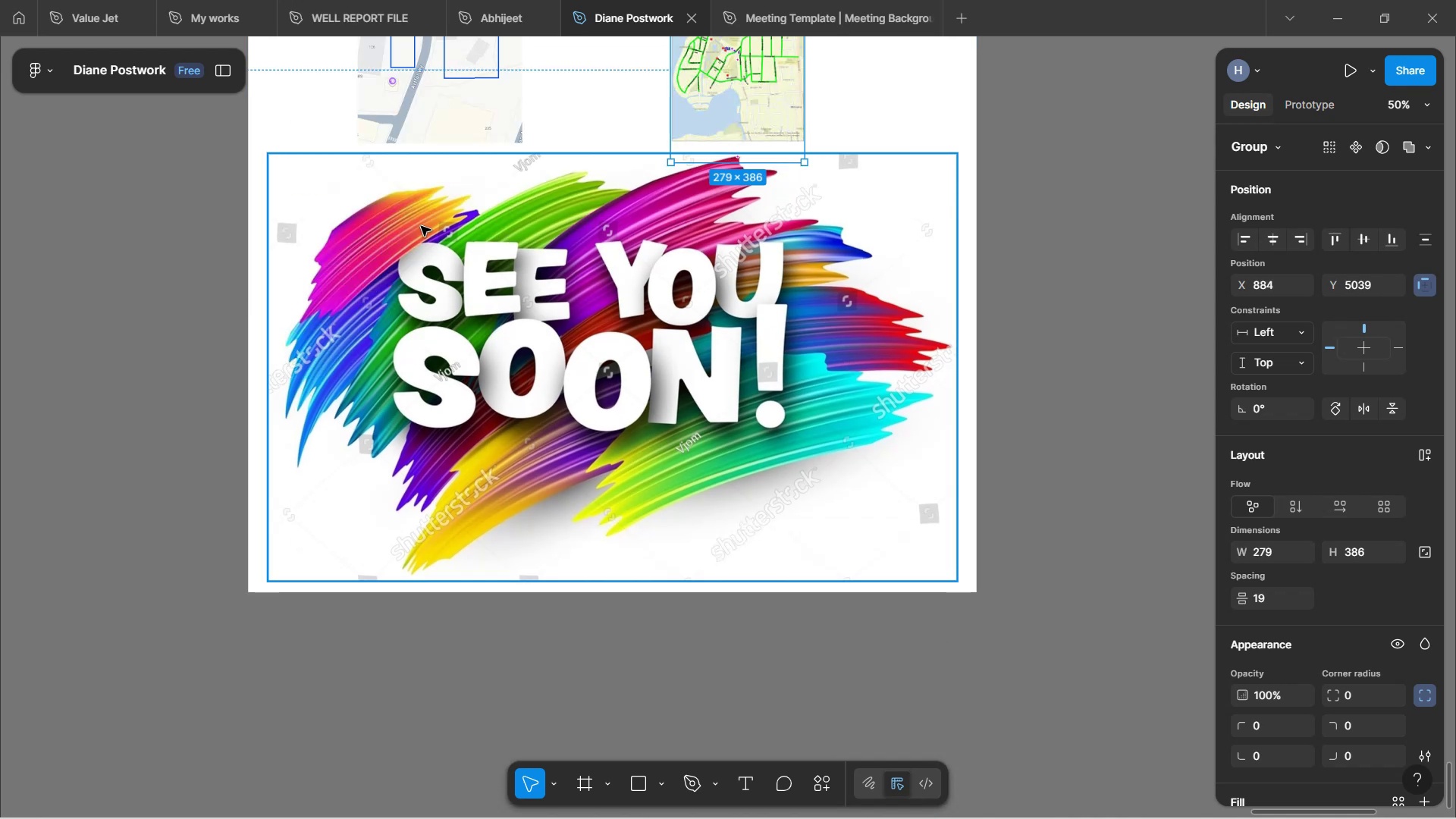 
left_click([421, 226])
 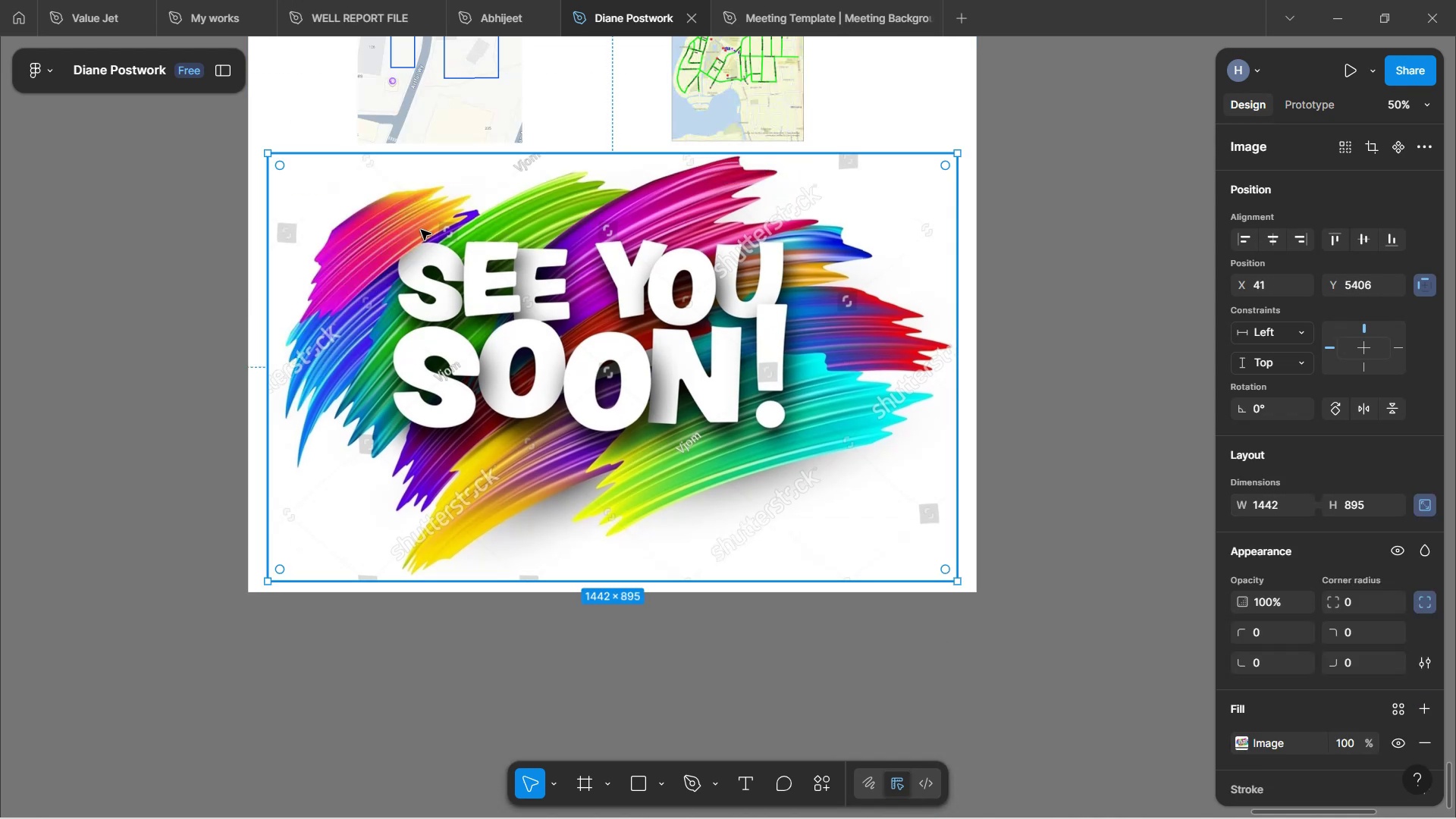 
hold_key(key=ArrowDown, duration=1.5)
 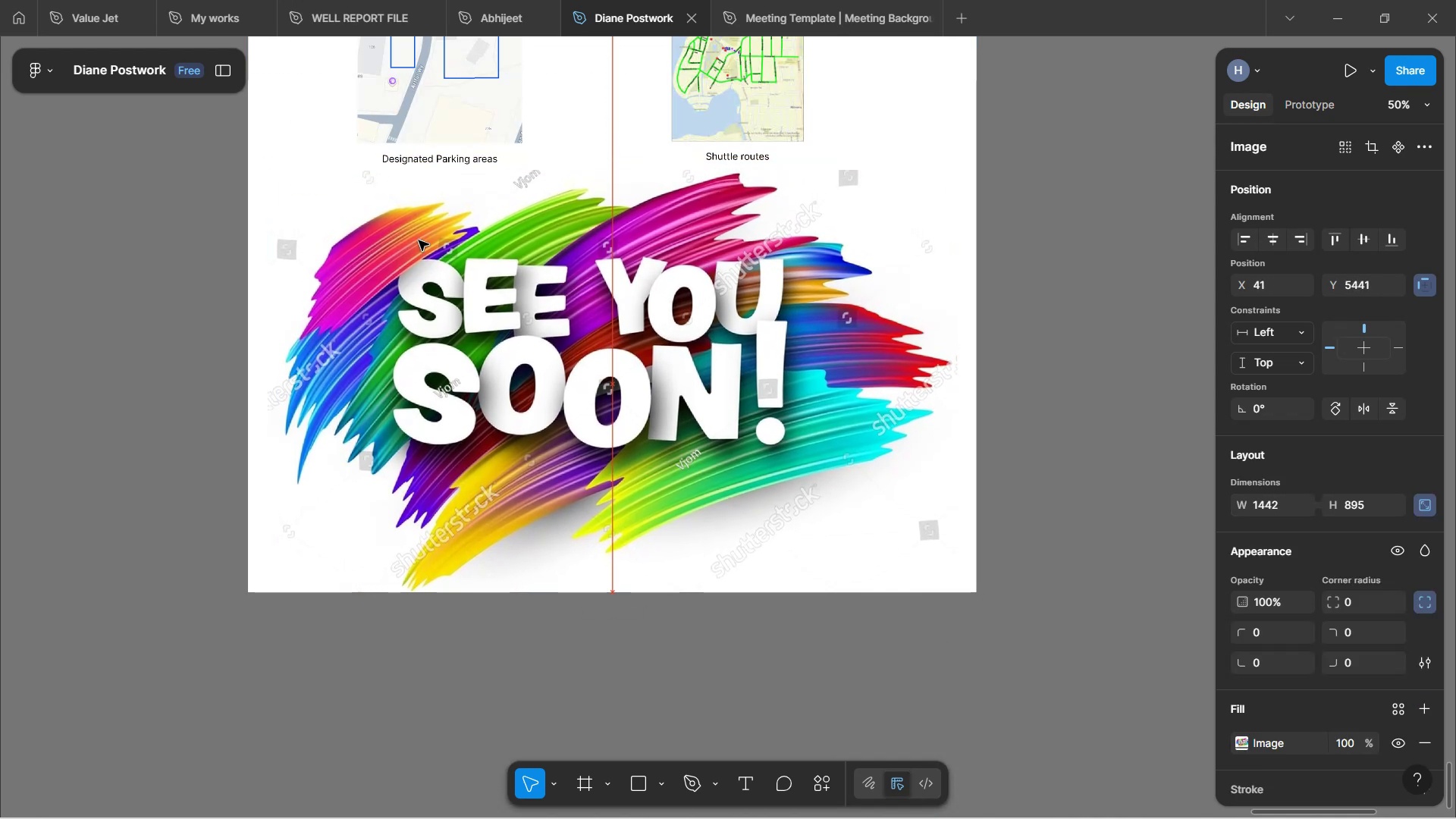 
hold_key(key=ArrowDown, duration=1.54)
 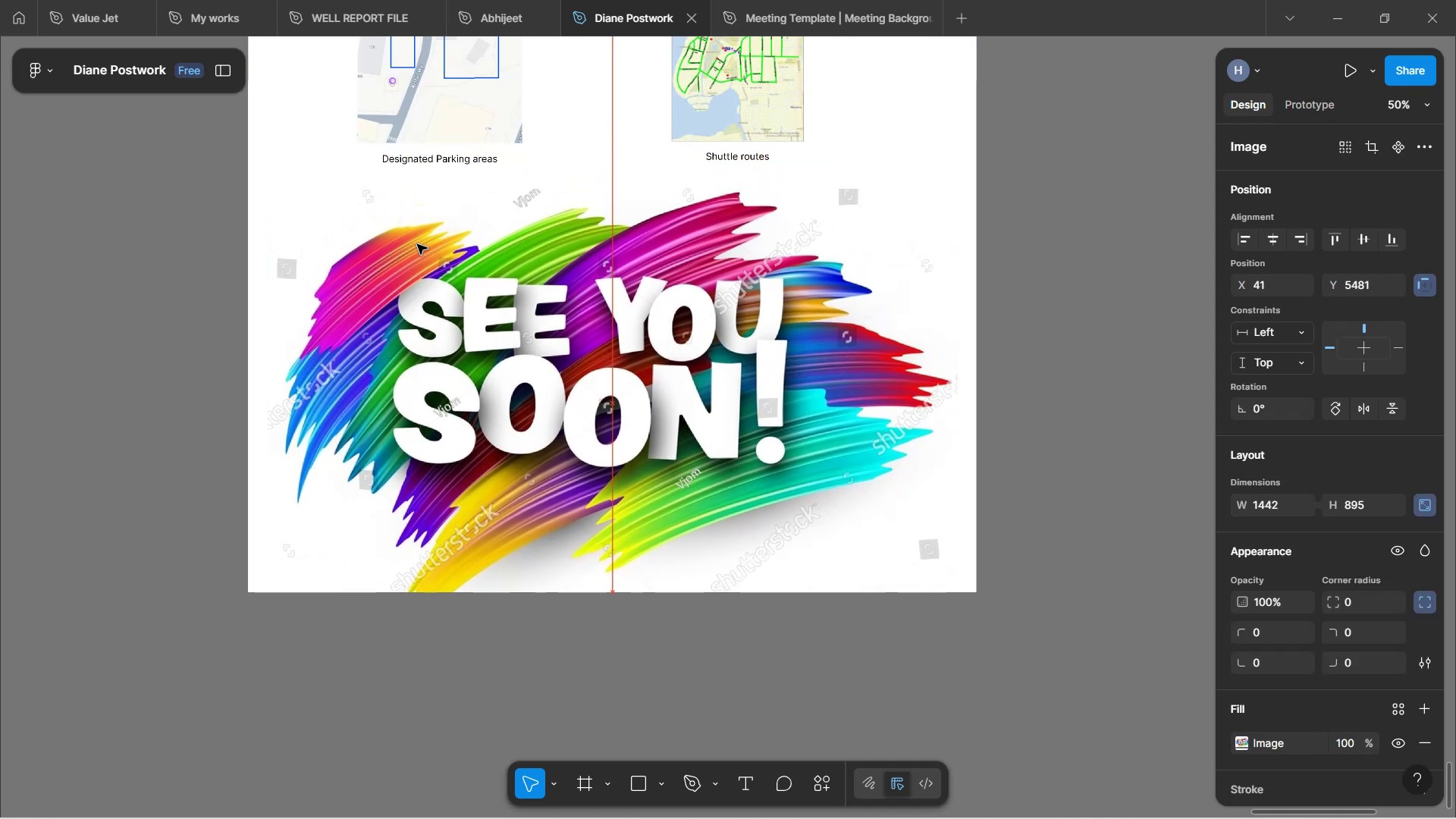 
hold_key(key=ArrowDown, duration=1.53)
 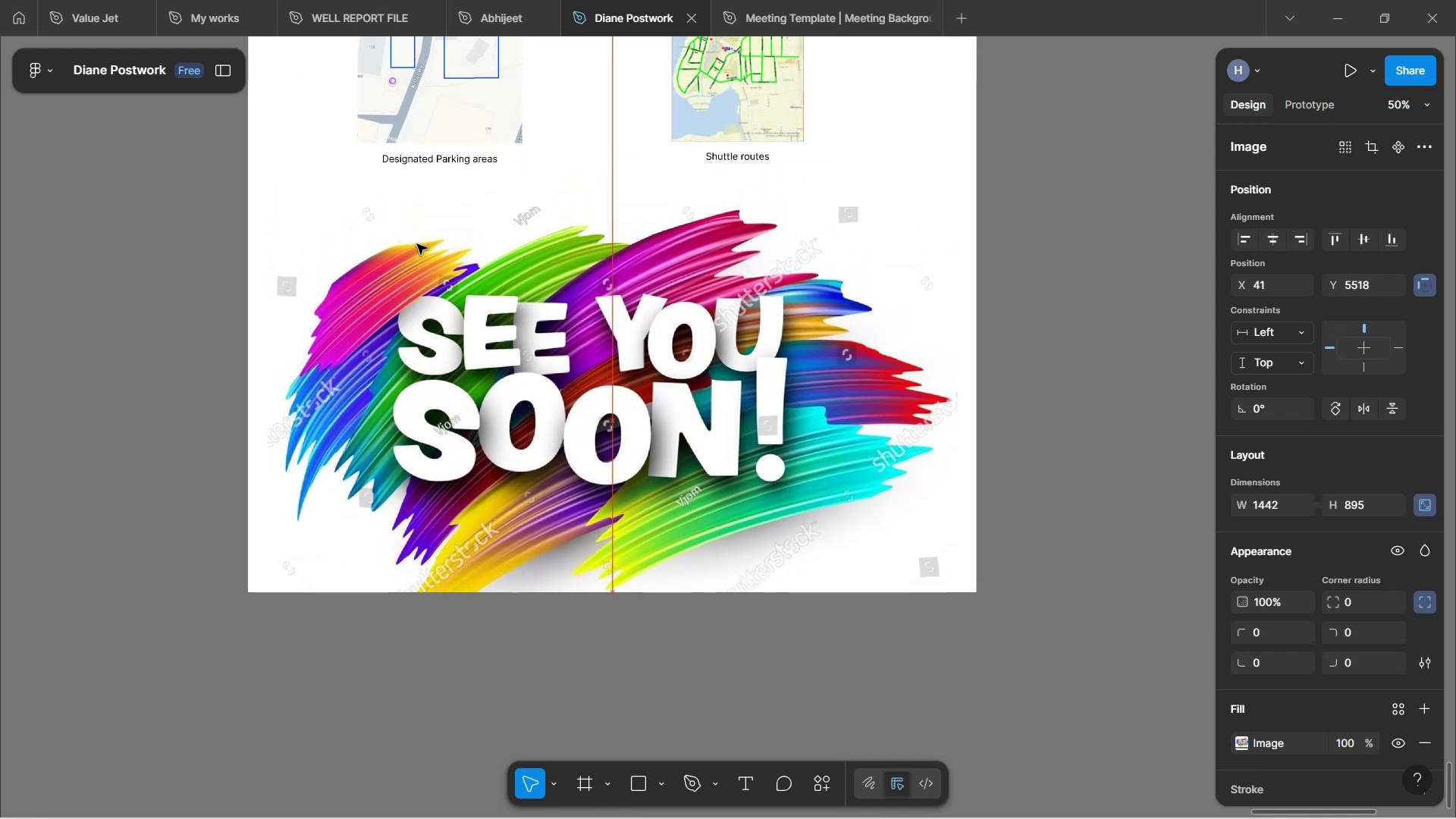 
hold_key(key=ArrowDown, duration=1.5)
 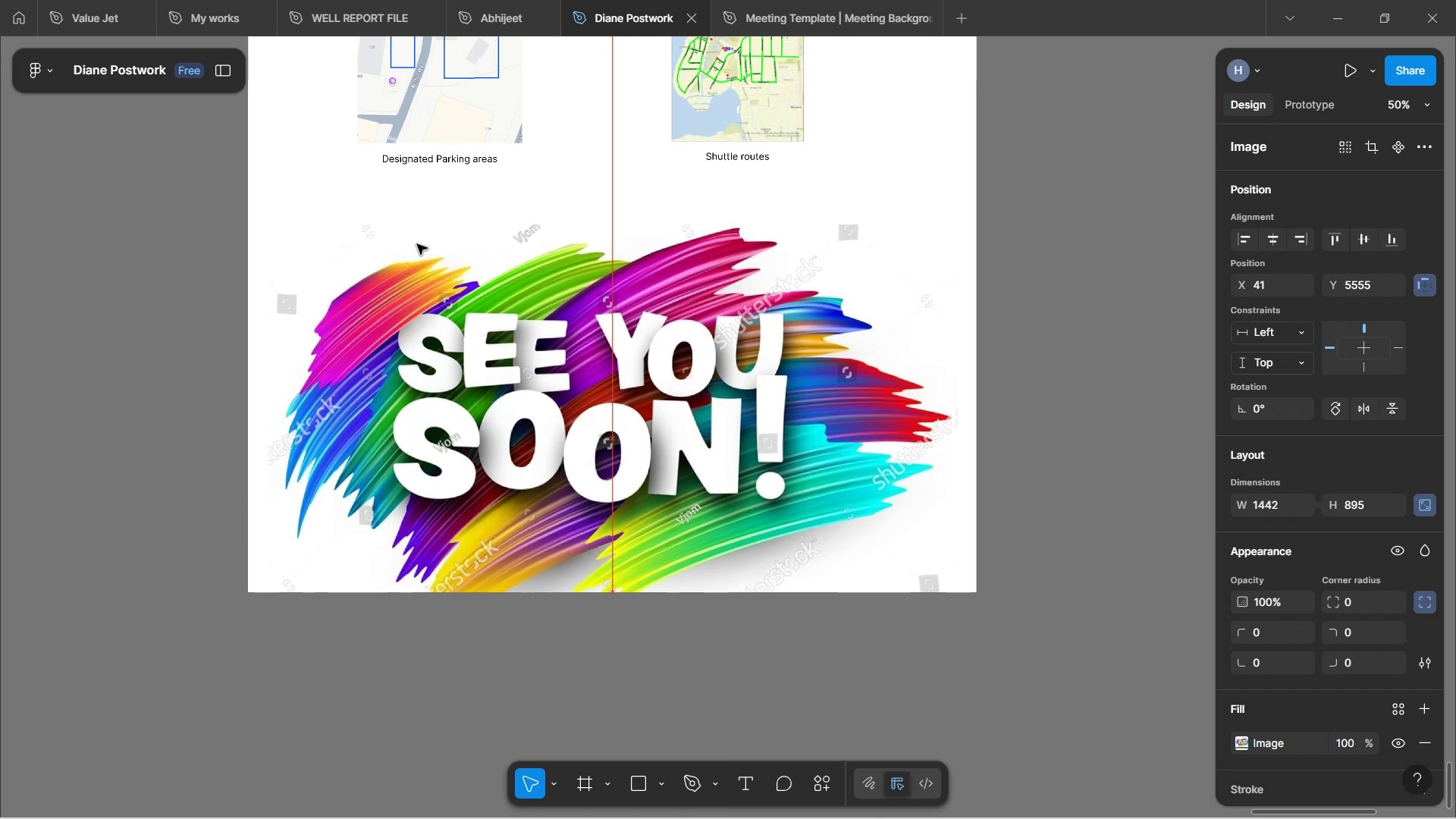 
hold_key(key=ArrowDown, duration=1.51)
 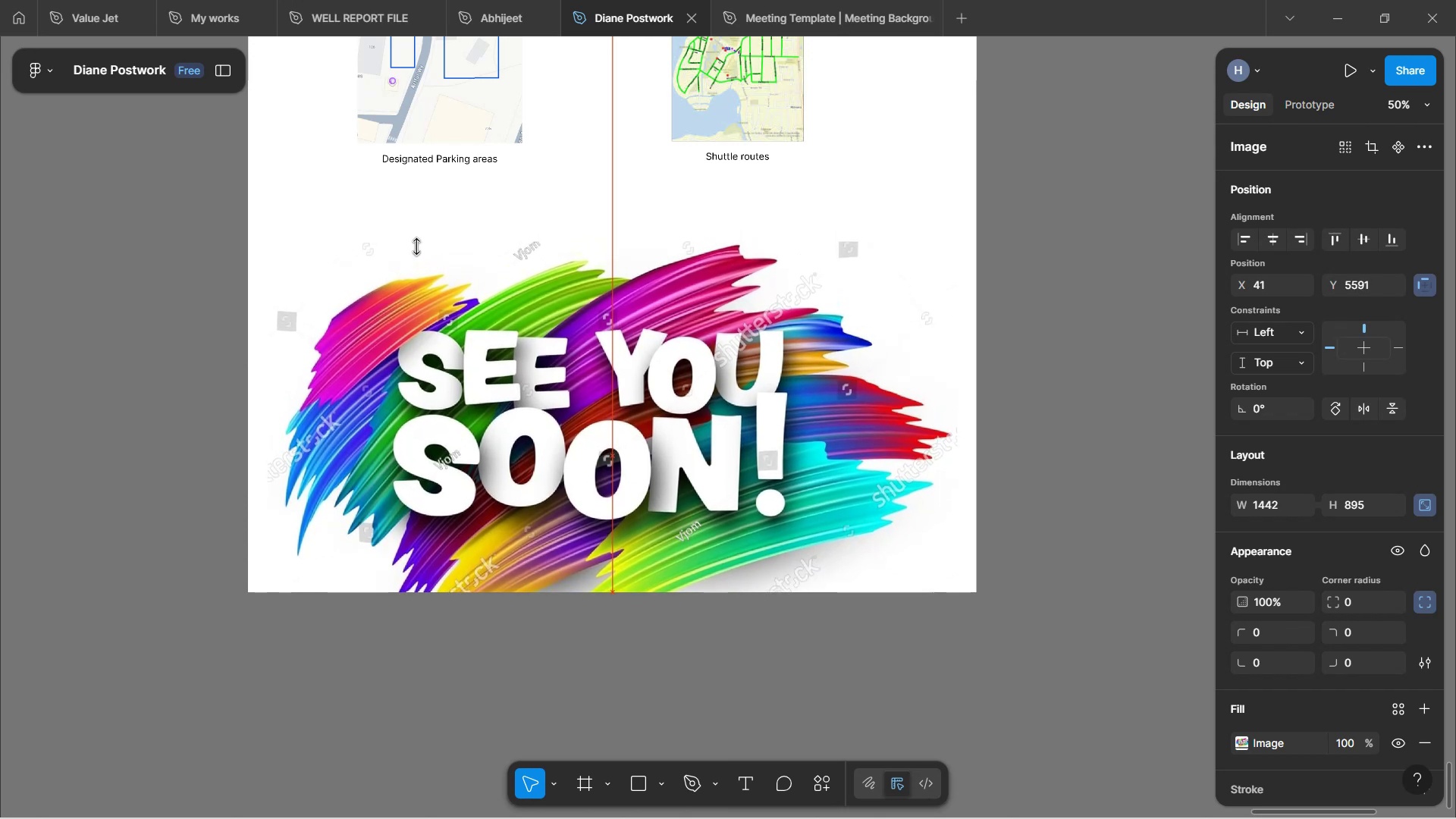 
hold_key(key=ArrowDown, duration=1.56)
 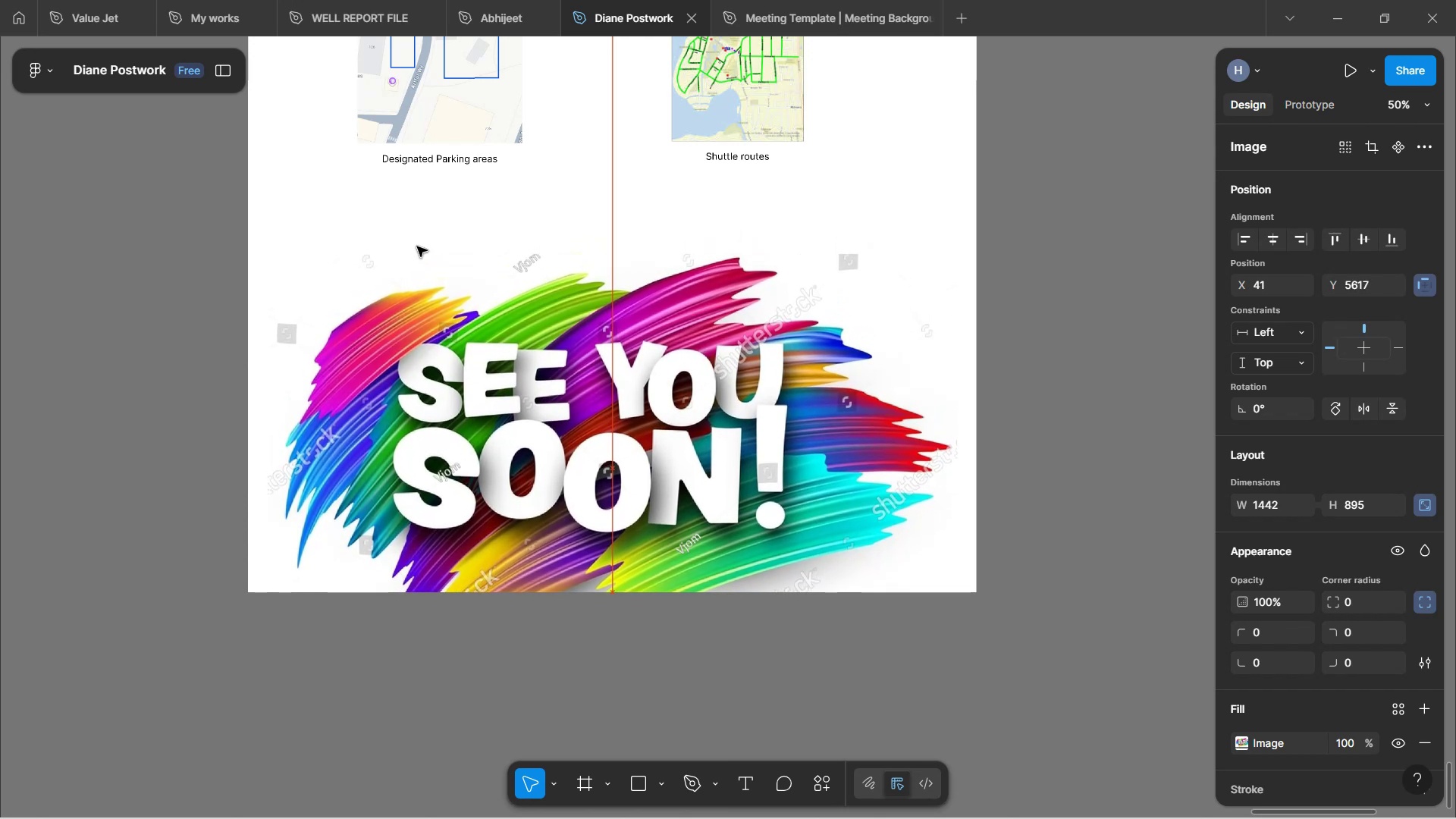 
key(ArrowDown)
 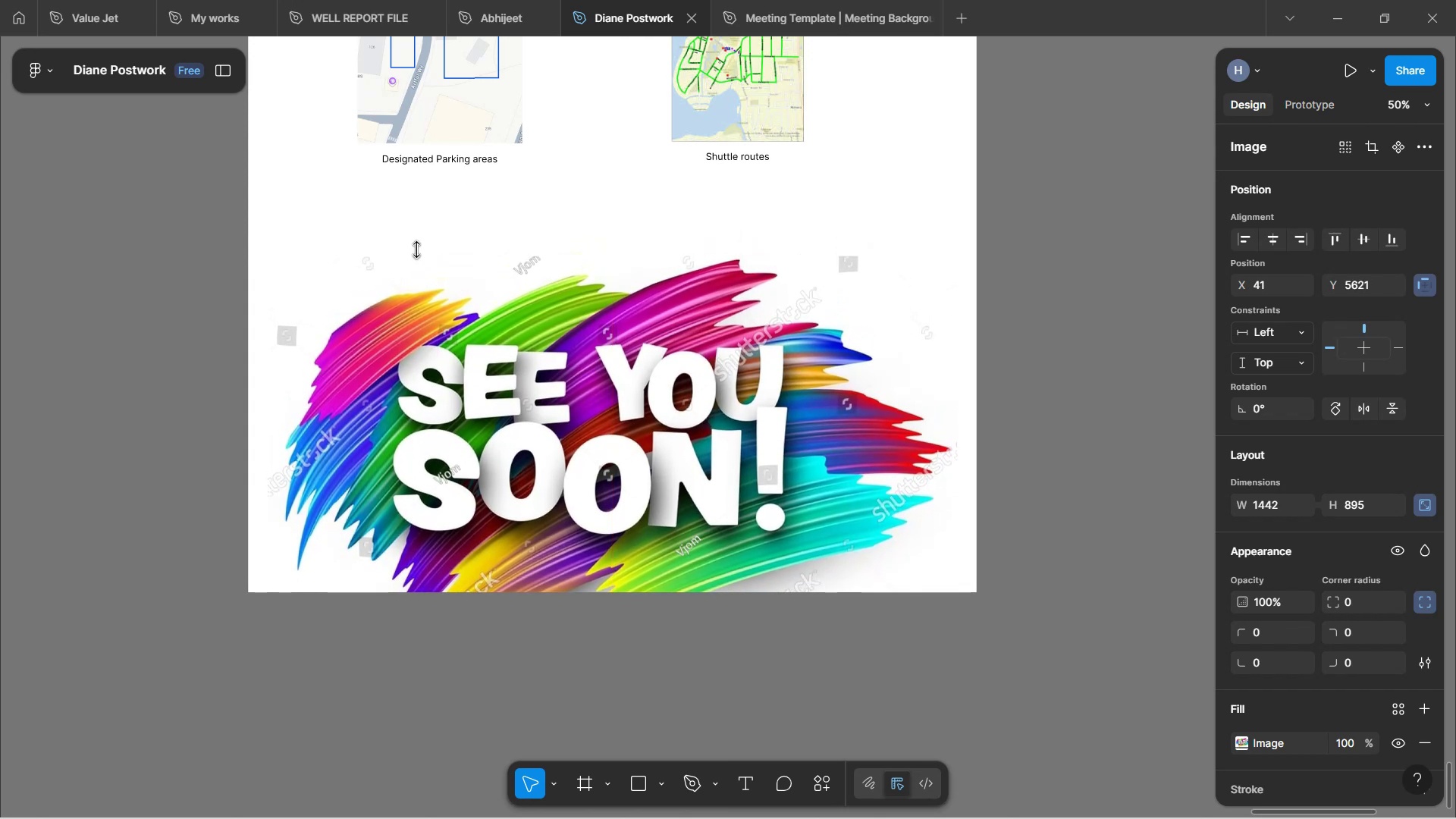 
scroll: coordinate [401, 254], scroll_direction: up, amount: 5.0
 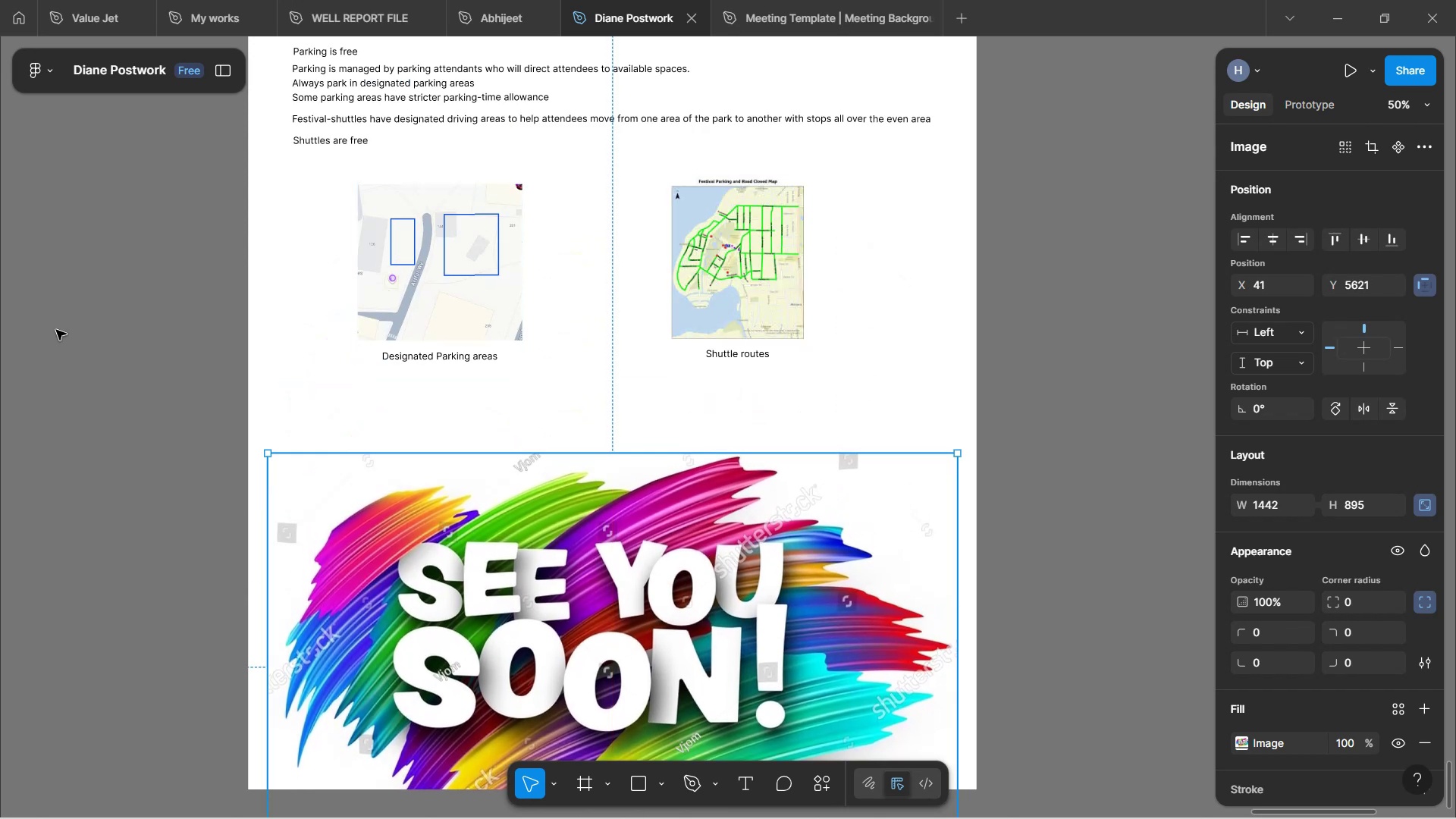 
left_click([108, 312])
 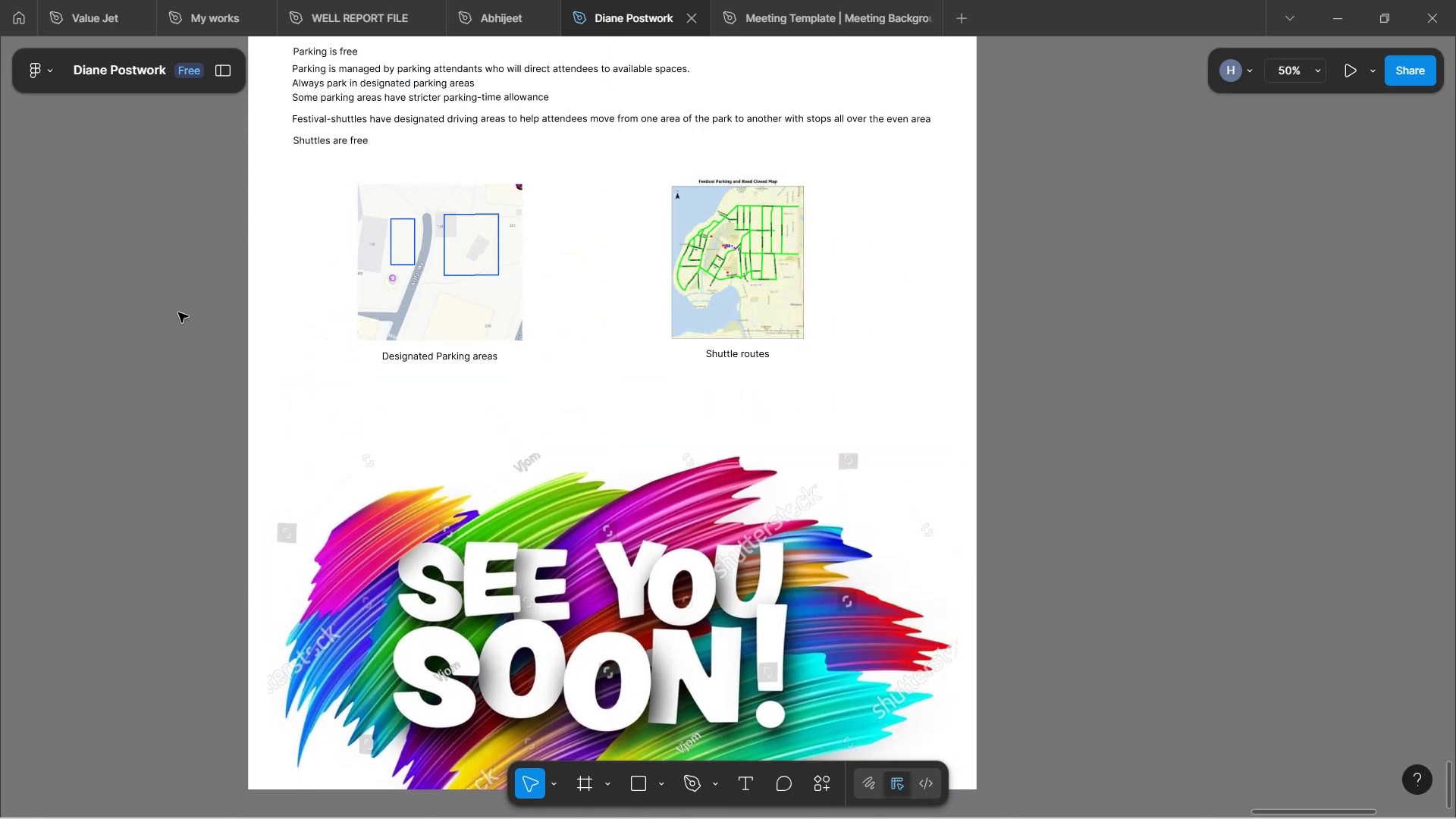 
scroll: coordinate [180, 312], scroll_direction: up, amount: 5.0
 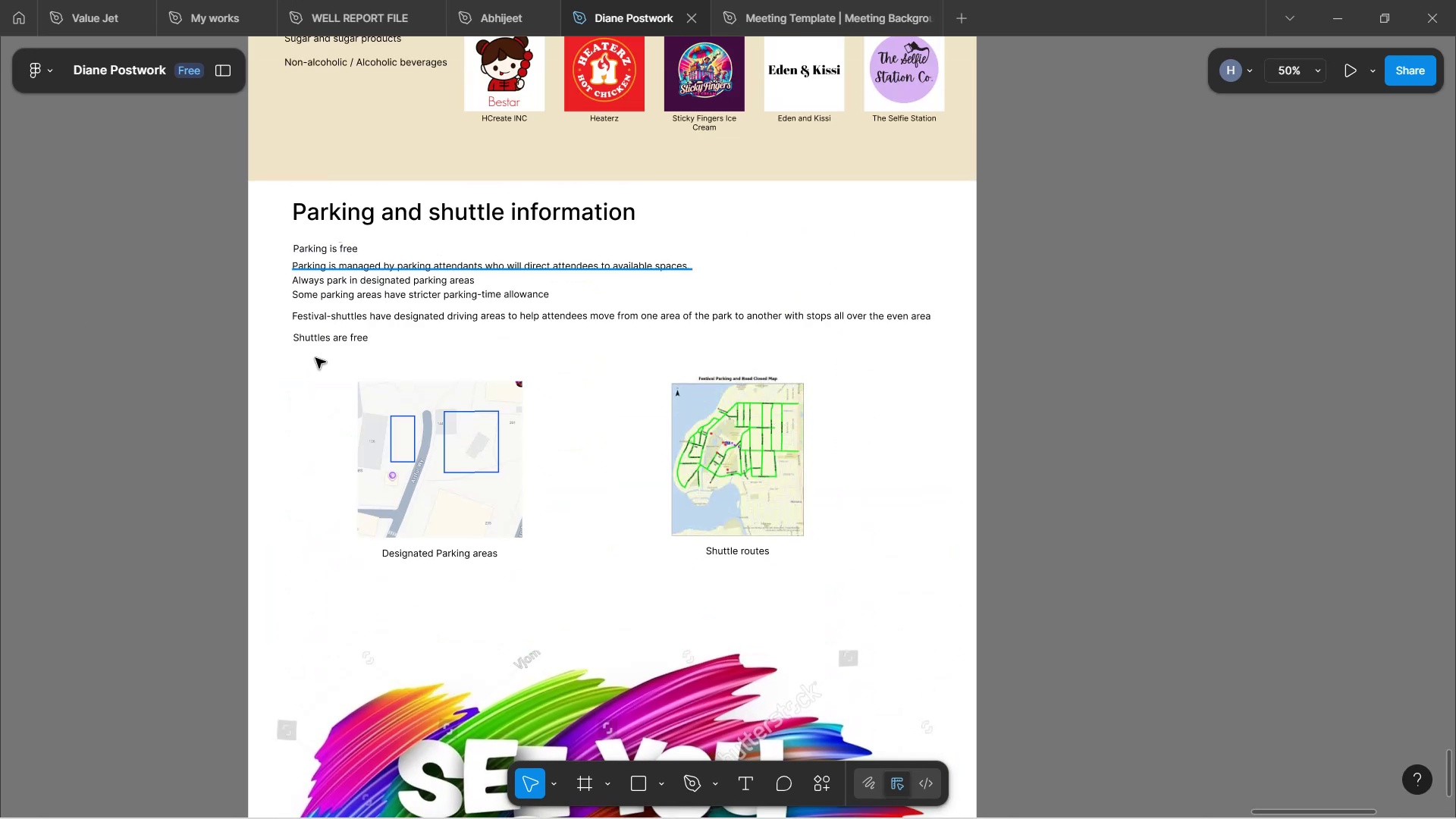 
left_click_drag(start_coordinate=[315, 361], to_coordinate=[340, 245])
 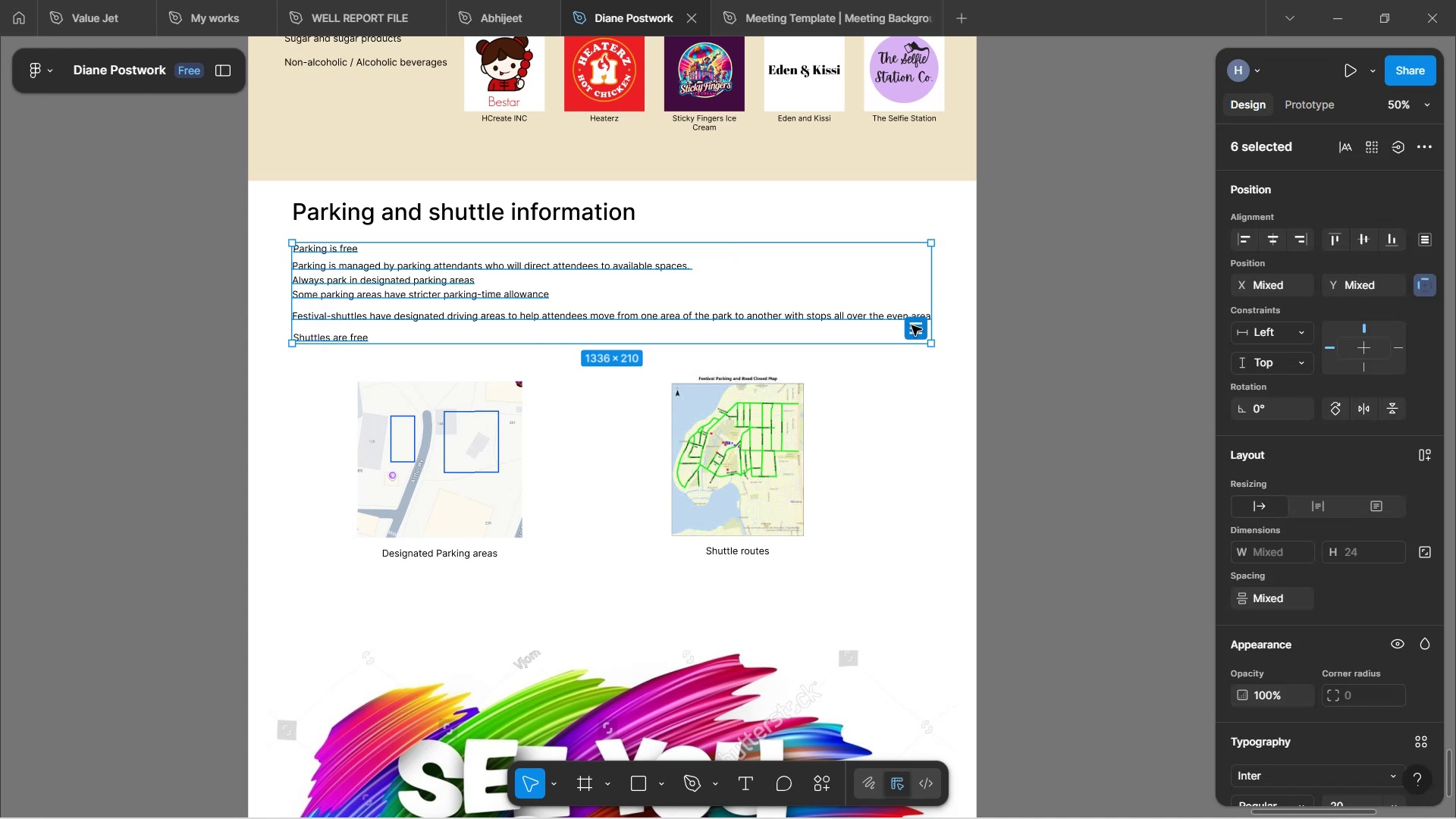 
left_click([913, 326])
 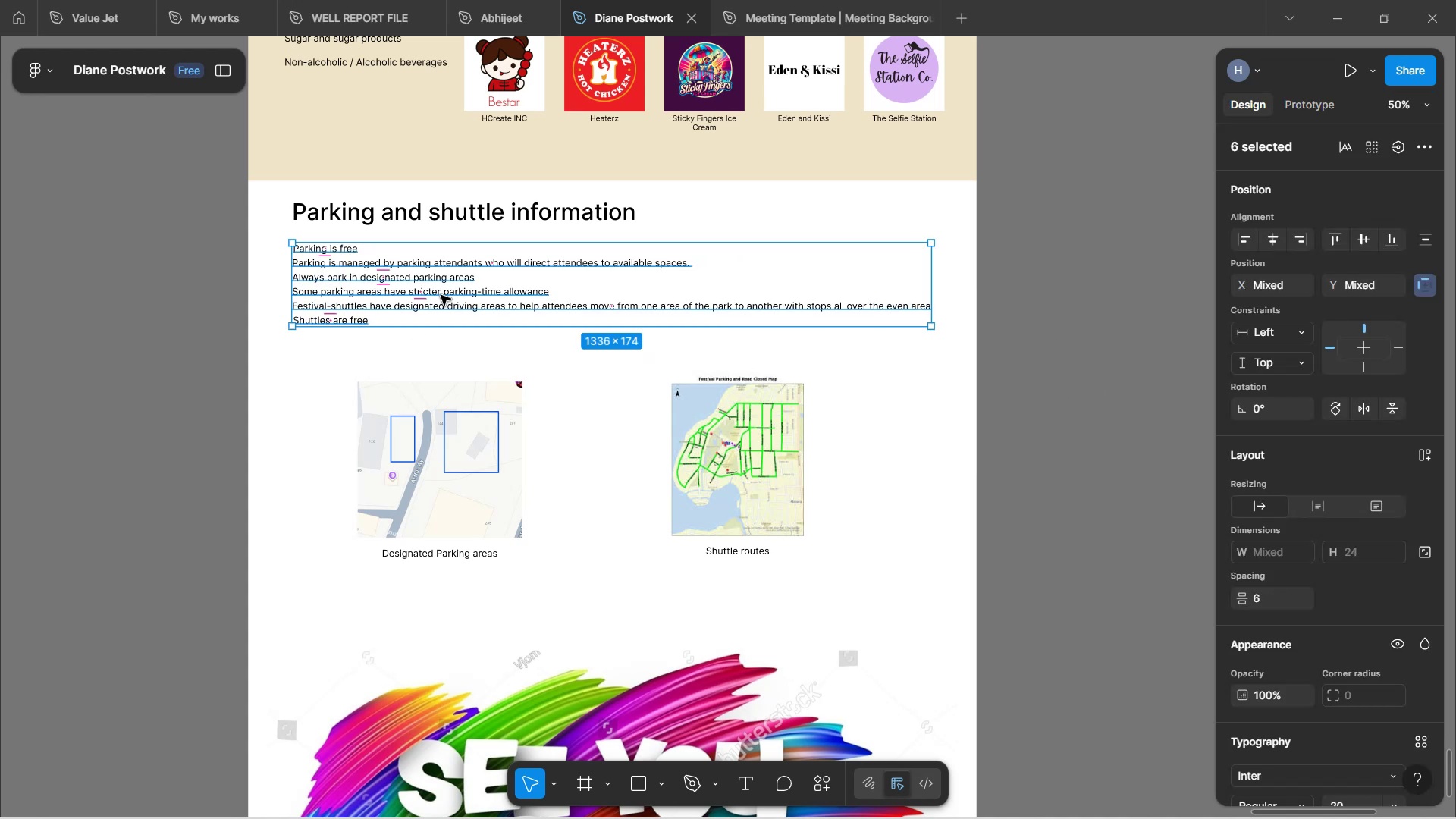 
left_click_drag(start_coordinate=[418, 296], to_coordinate=[418, 322])
 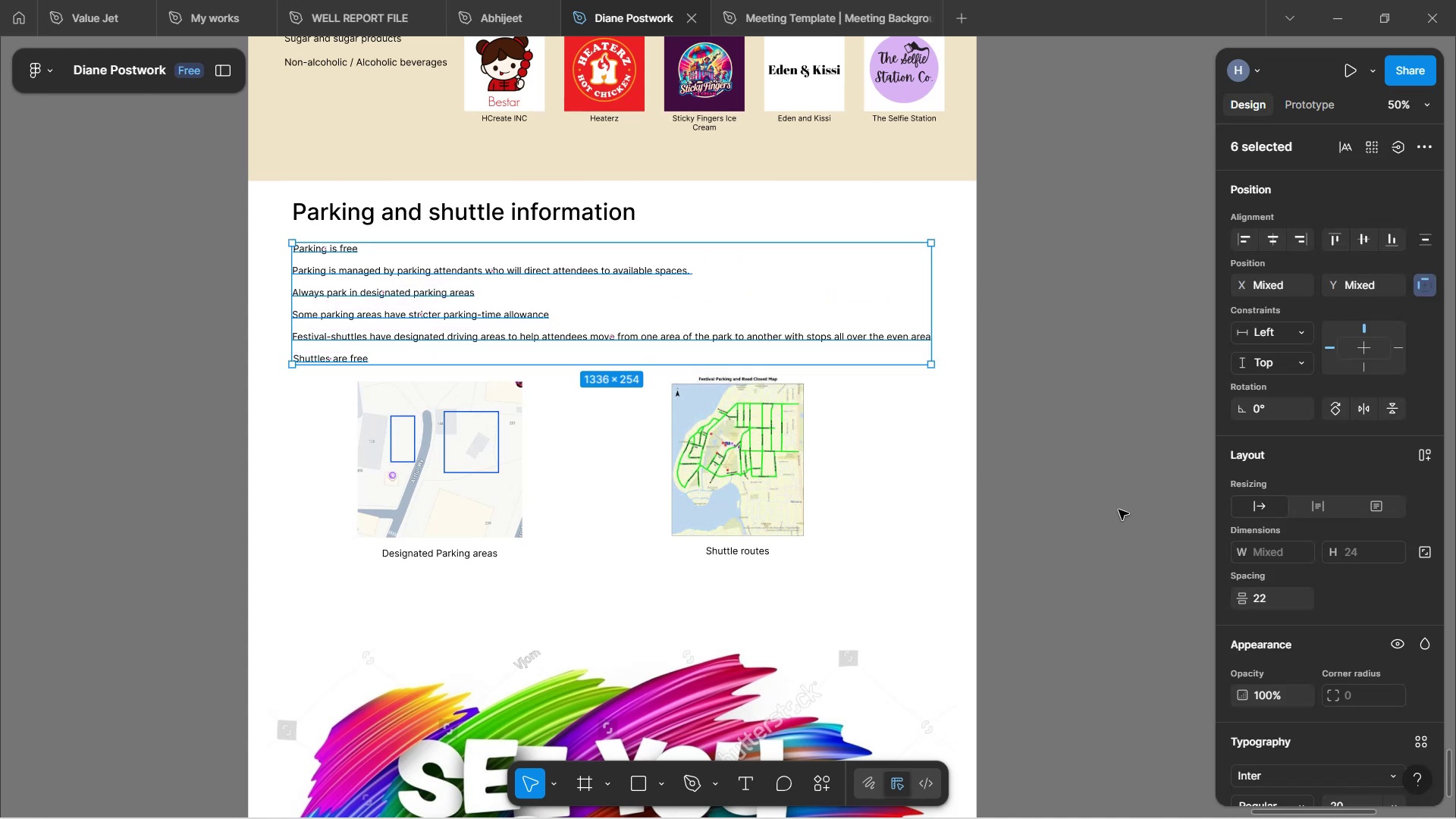 
left_click([1097, 505])
 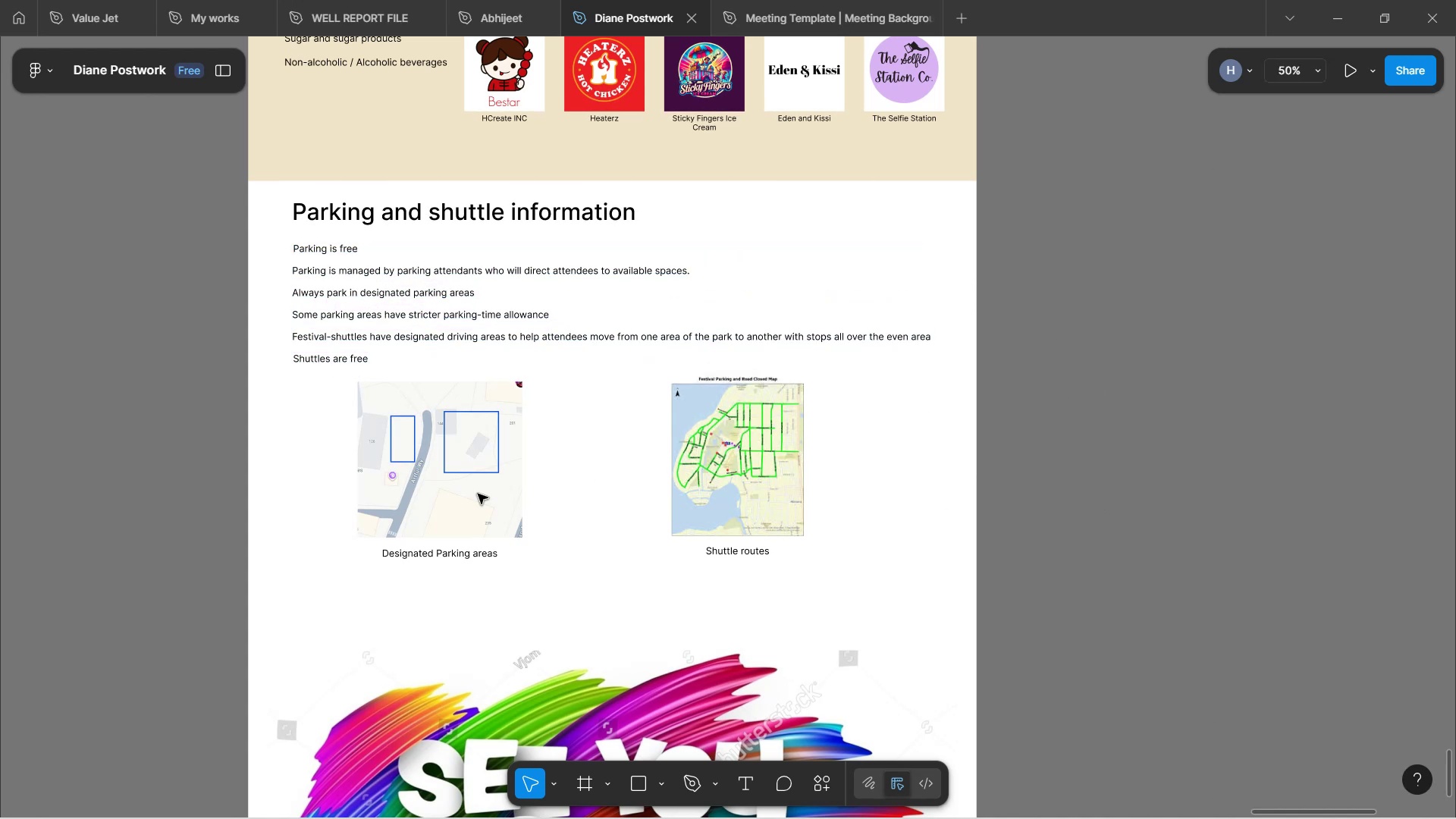 
left_click([454, 498])
 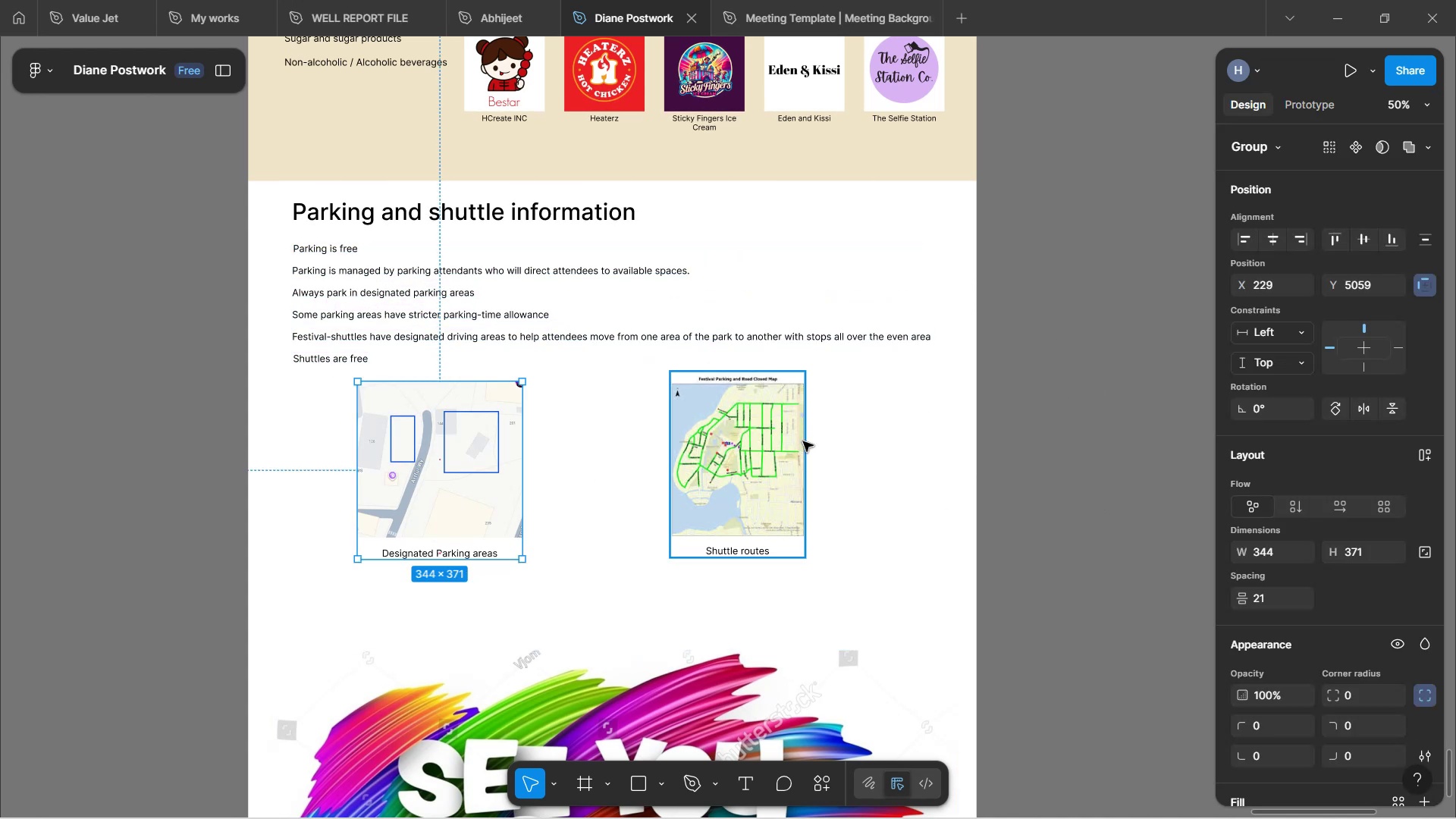 
left_click([739, 486])
 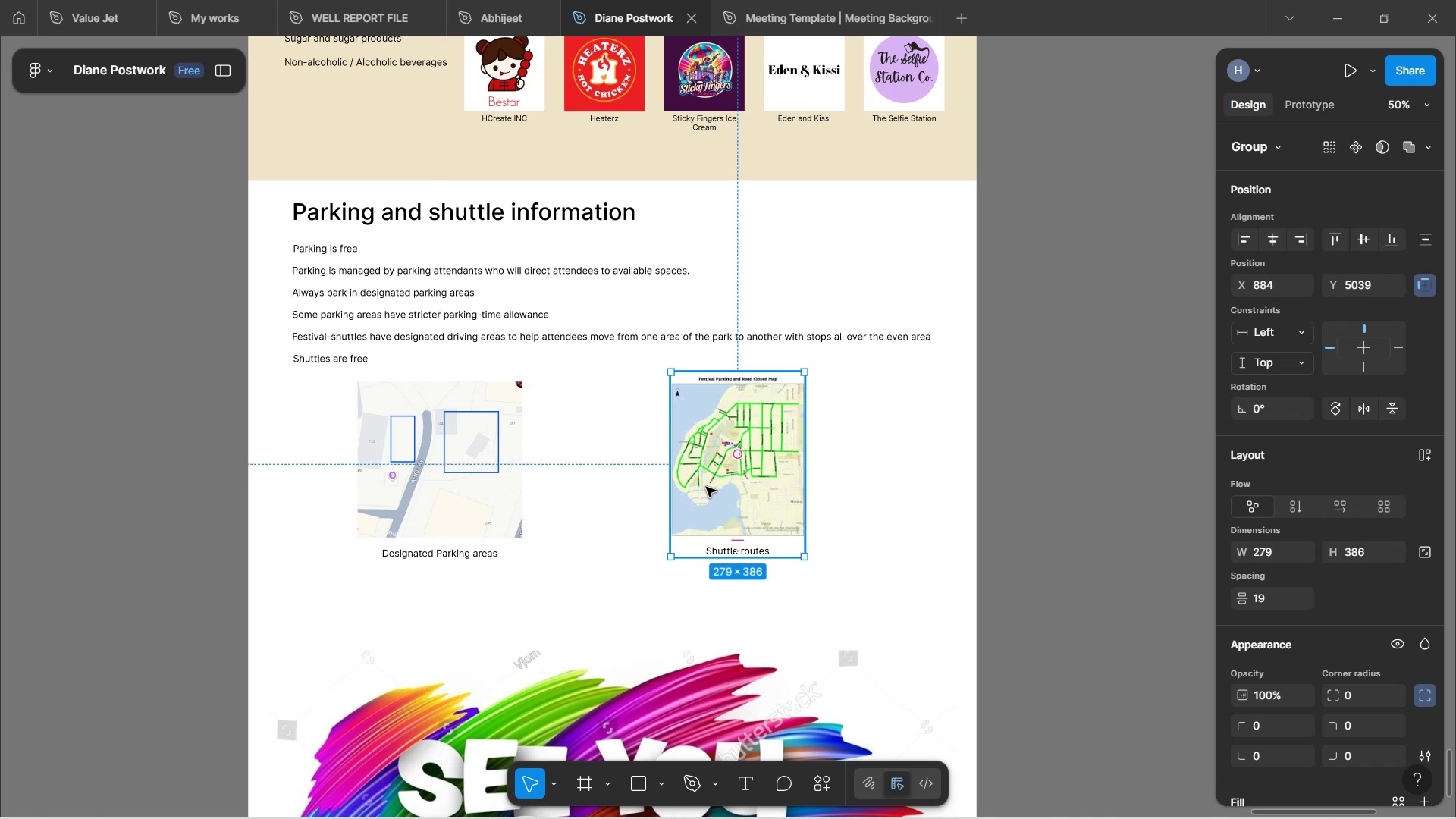 
scroll: coordinate [1005, 467], scroll_direction: down, amount: 12.0
 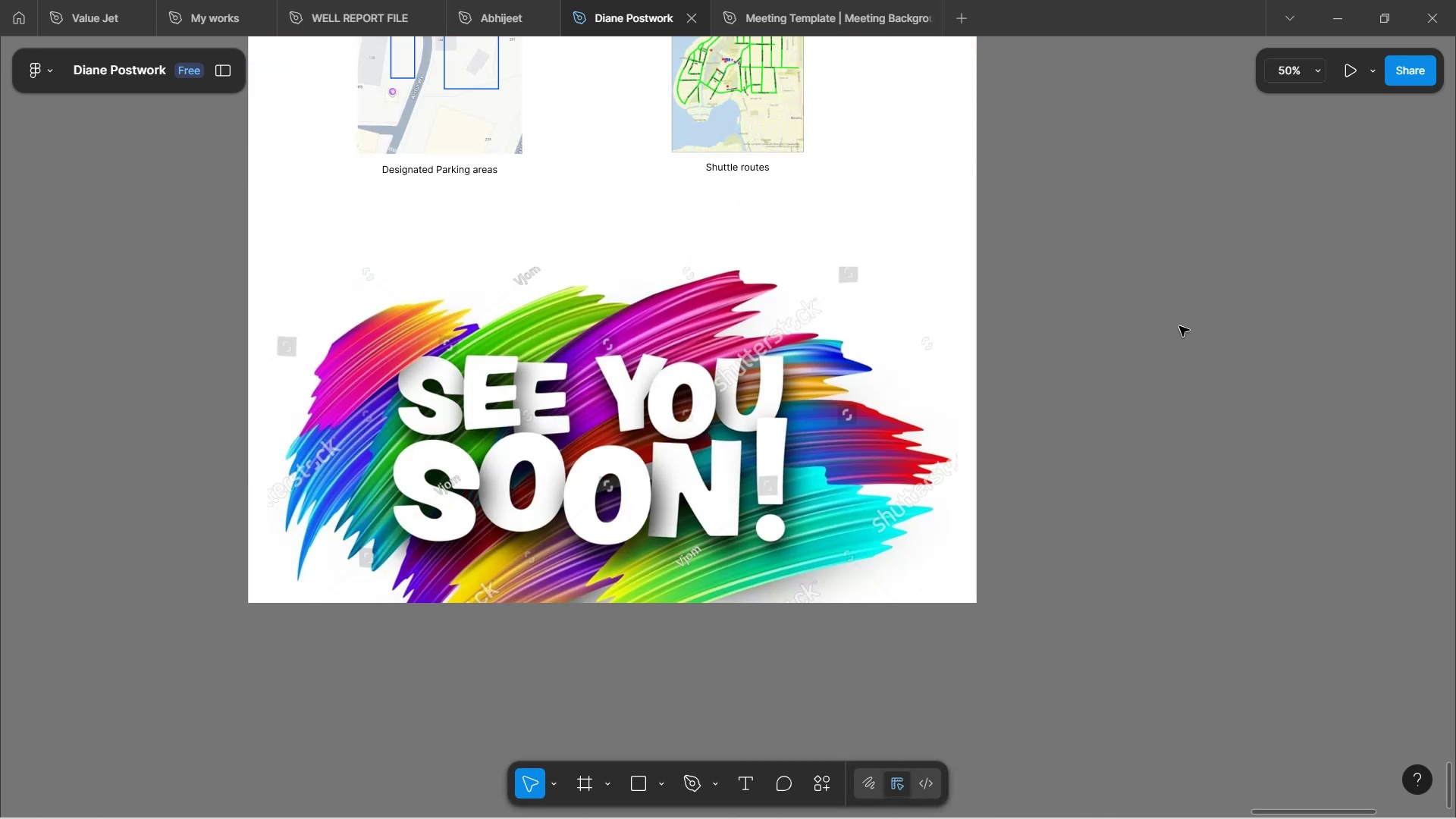 
scroll: coordinate [1147, 360], scroll_direction: up, amount: 6.0
 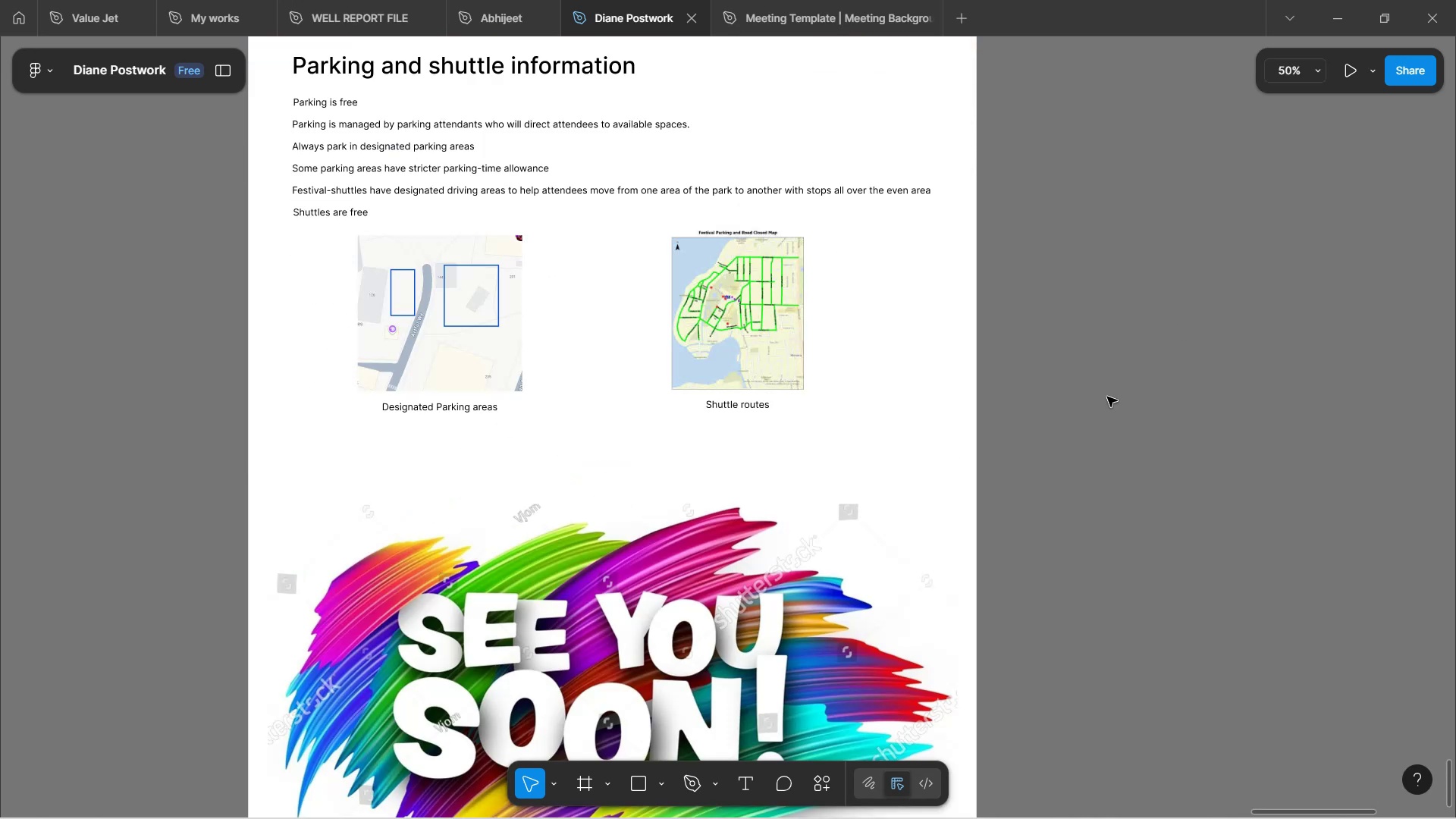 
hold_key(key=ControlLeft, duration=0.47)
scroll: coordinate [1109, 398], scroll_direction: down, amount: 3.0
 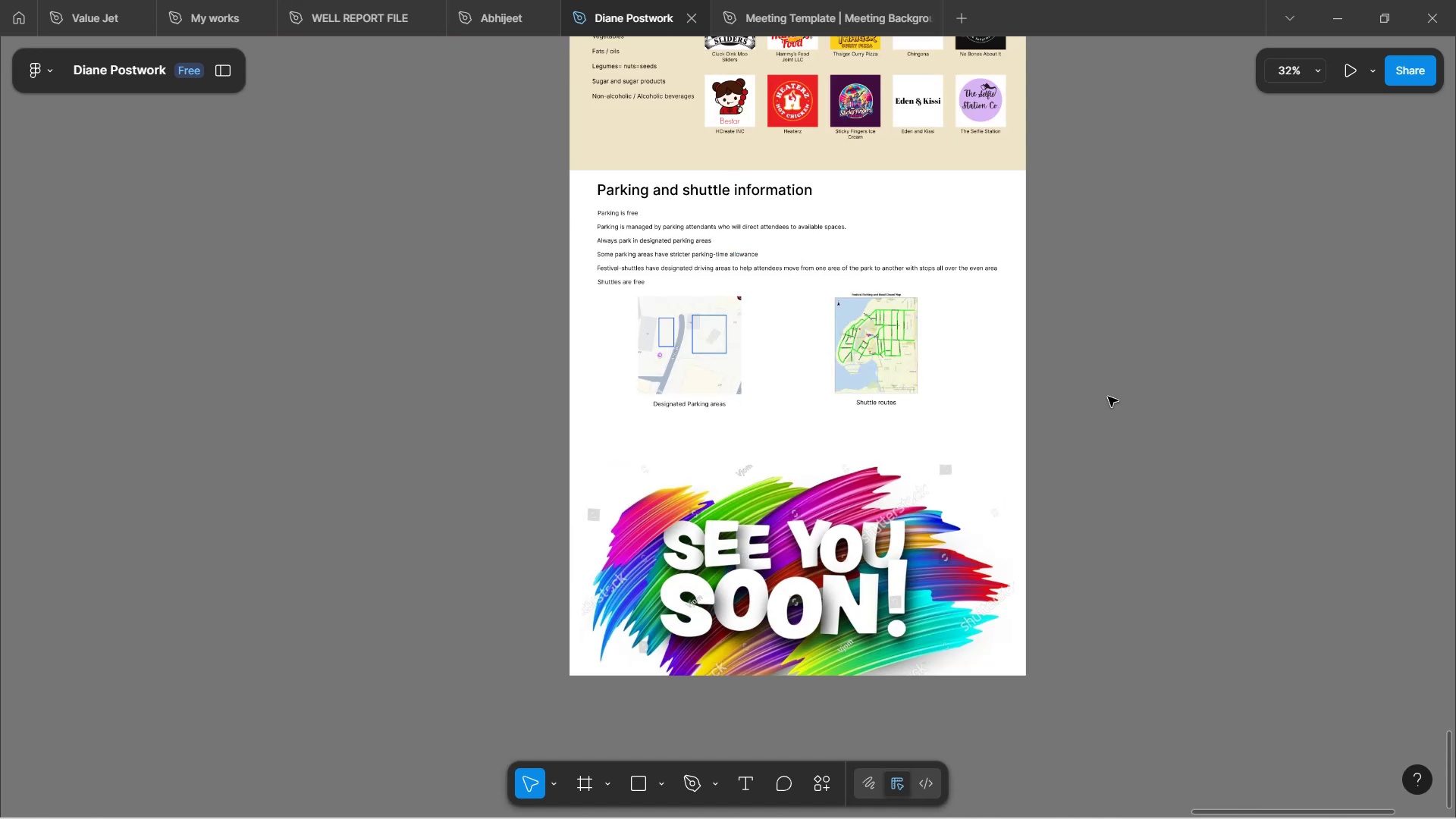 
scroll: coordinate [1088, 378], scroll_direction: up, amount: 41.0
 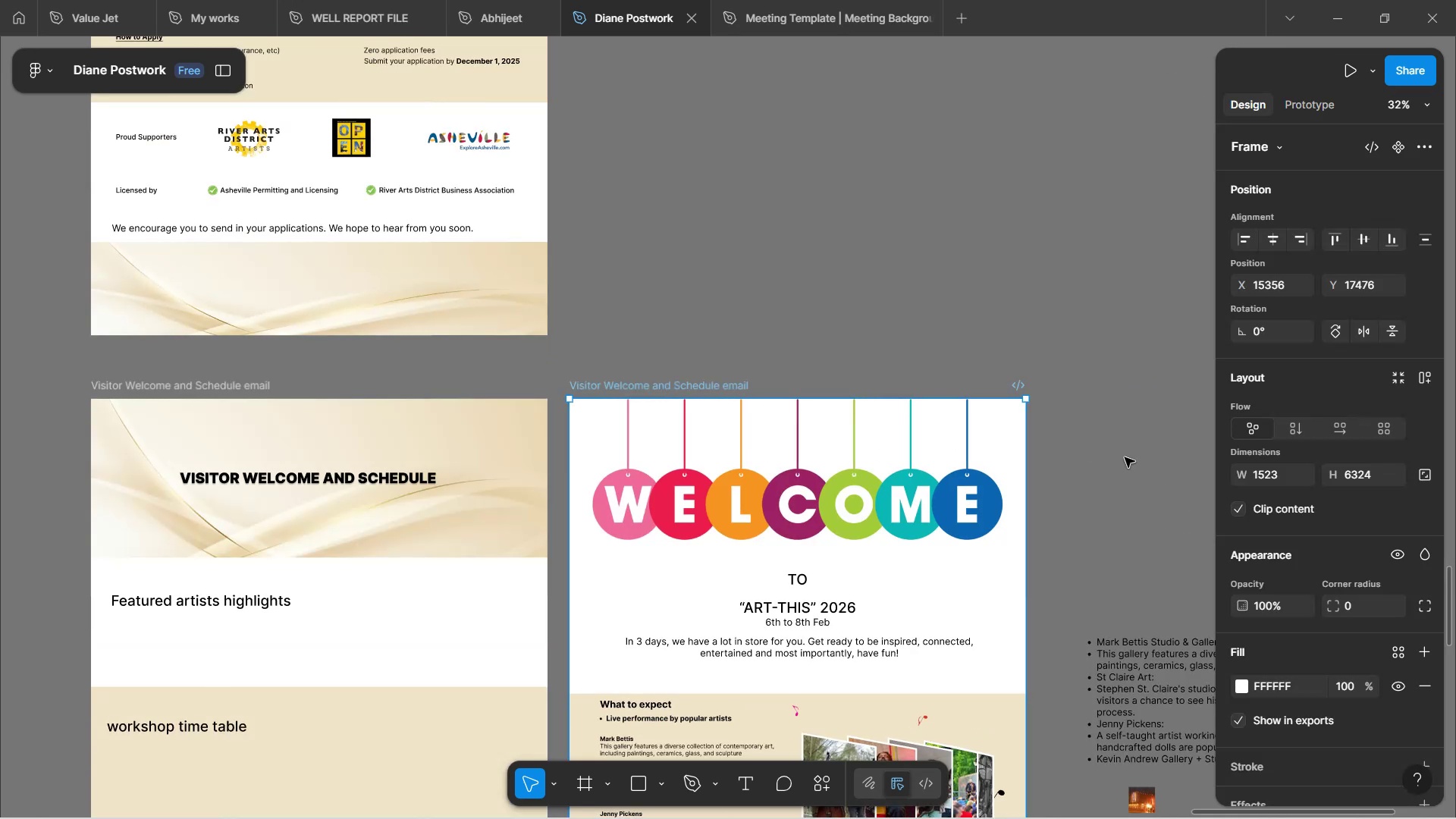 
scroll: coordinate [1320, 604], scroll_direction: down, amount: 19.0
 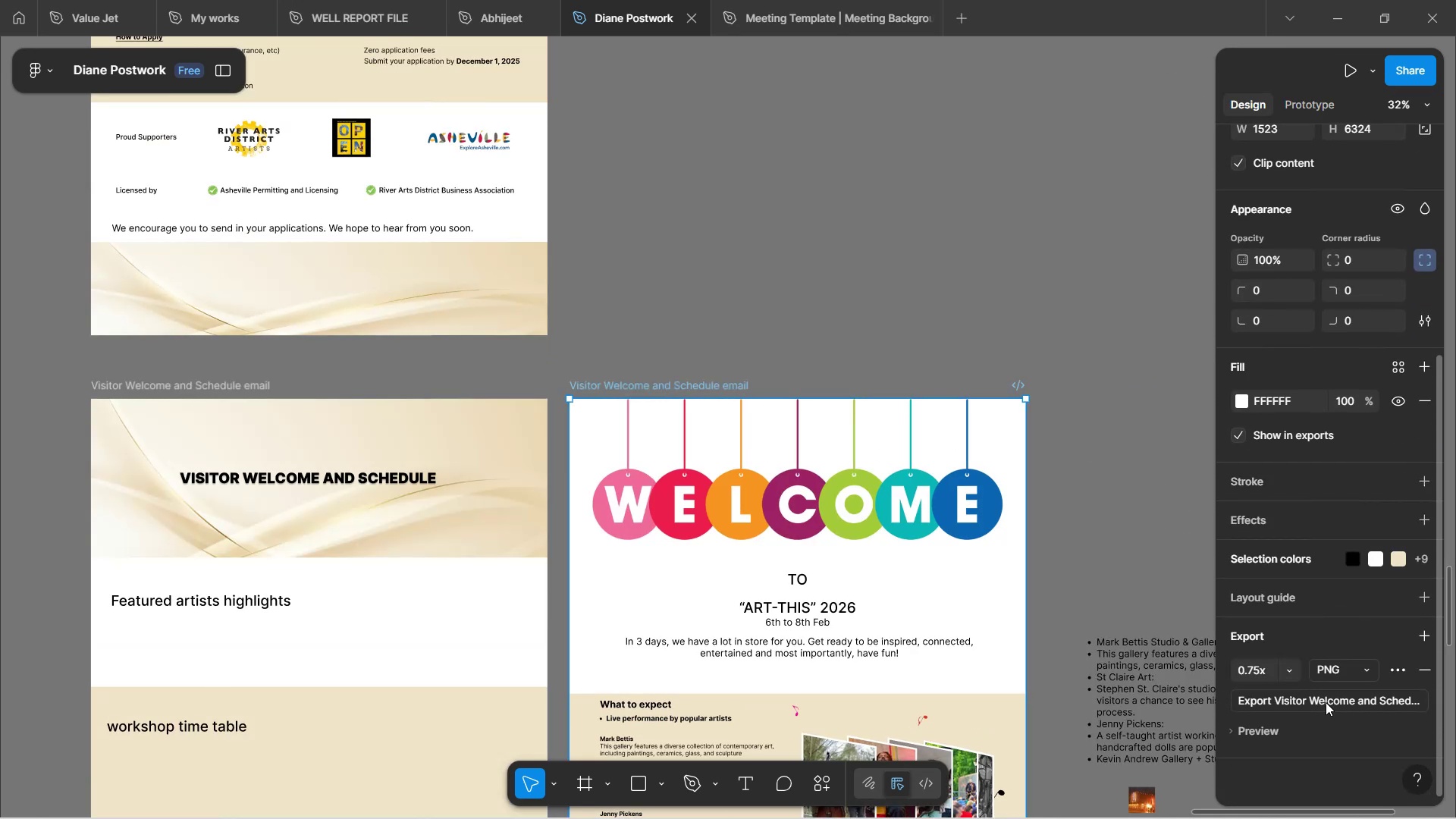 
left_click([1326, 703])
 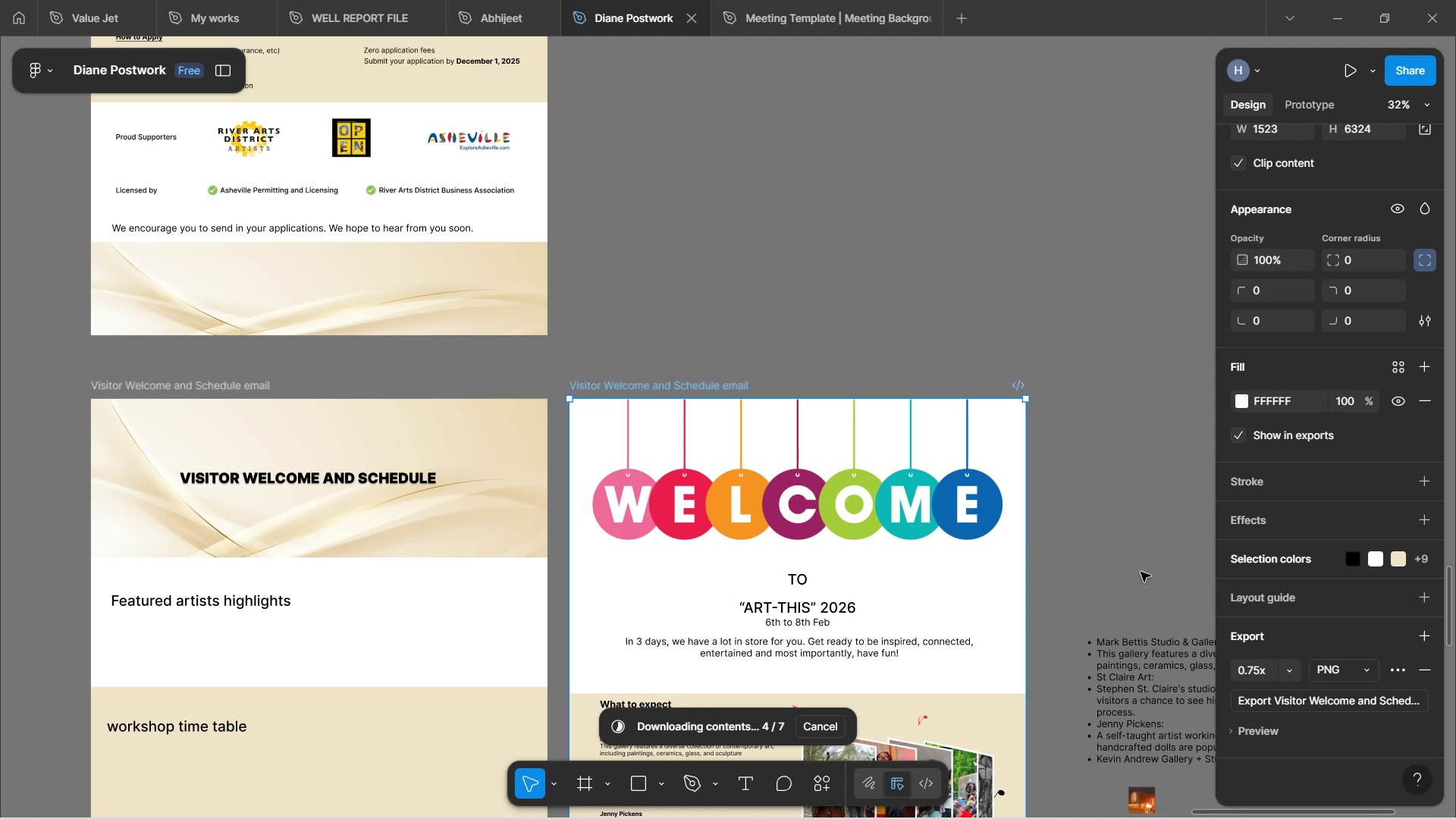 
wait(20.57)
 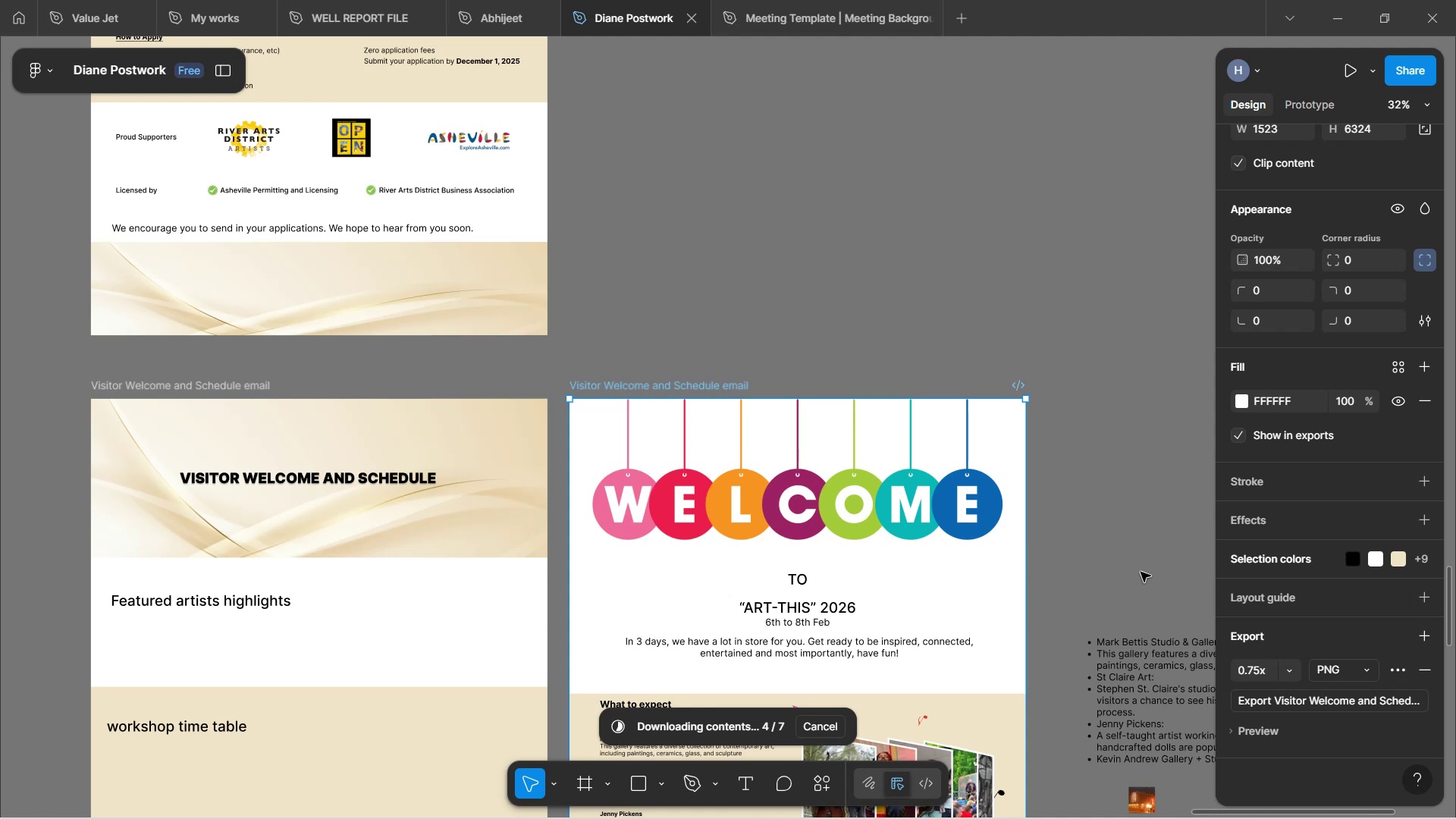 
scroll: coordinate [1062, 346], scroll_direction: down, amount: 30.0
 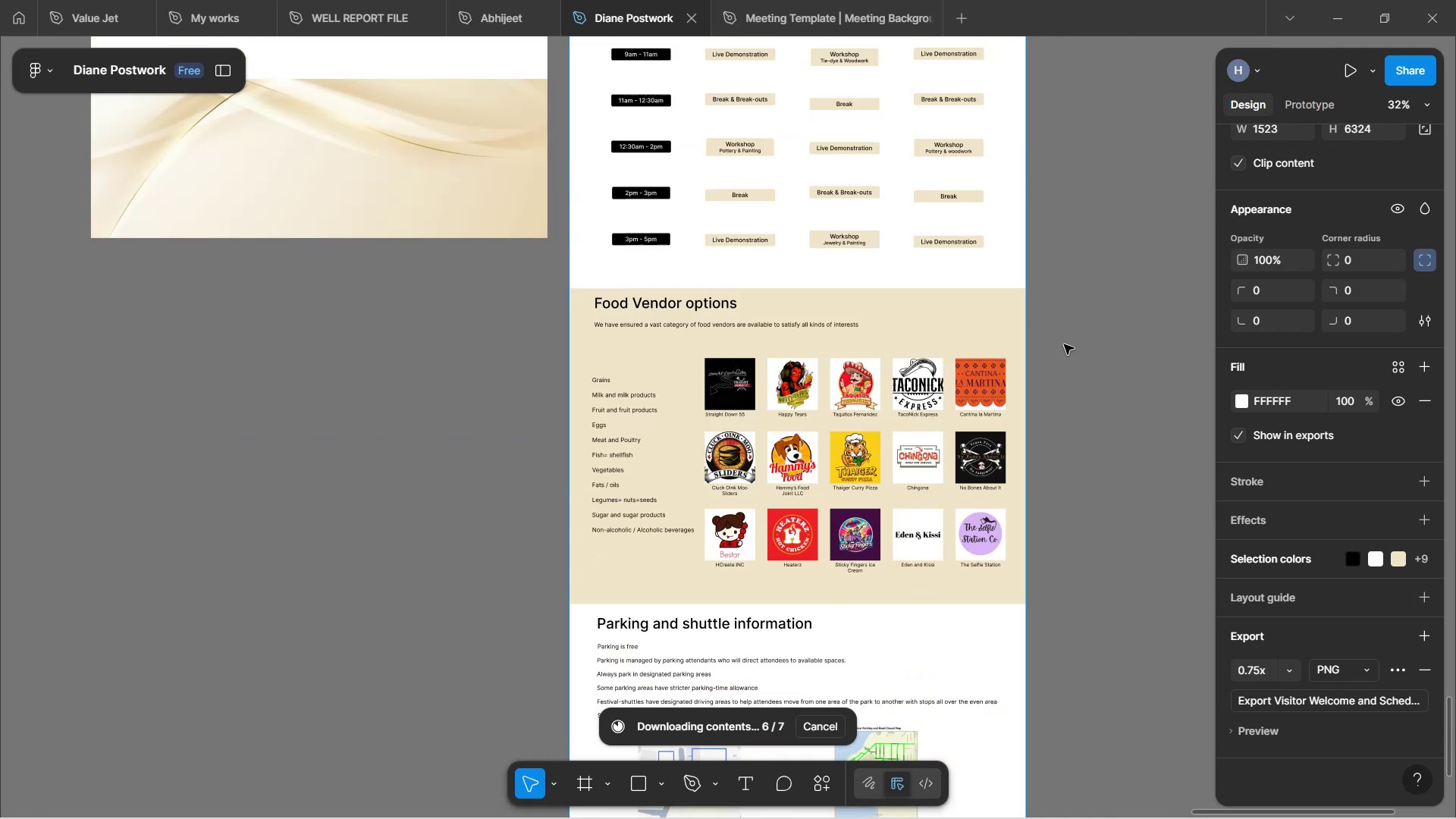 
hold_key(key=ControlLeft, duration=0.78)
scroll: coordinate [1064, 344], scroll_direction: down, amount: 4.0
 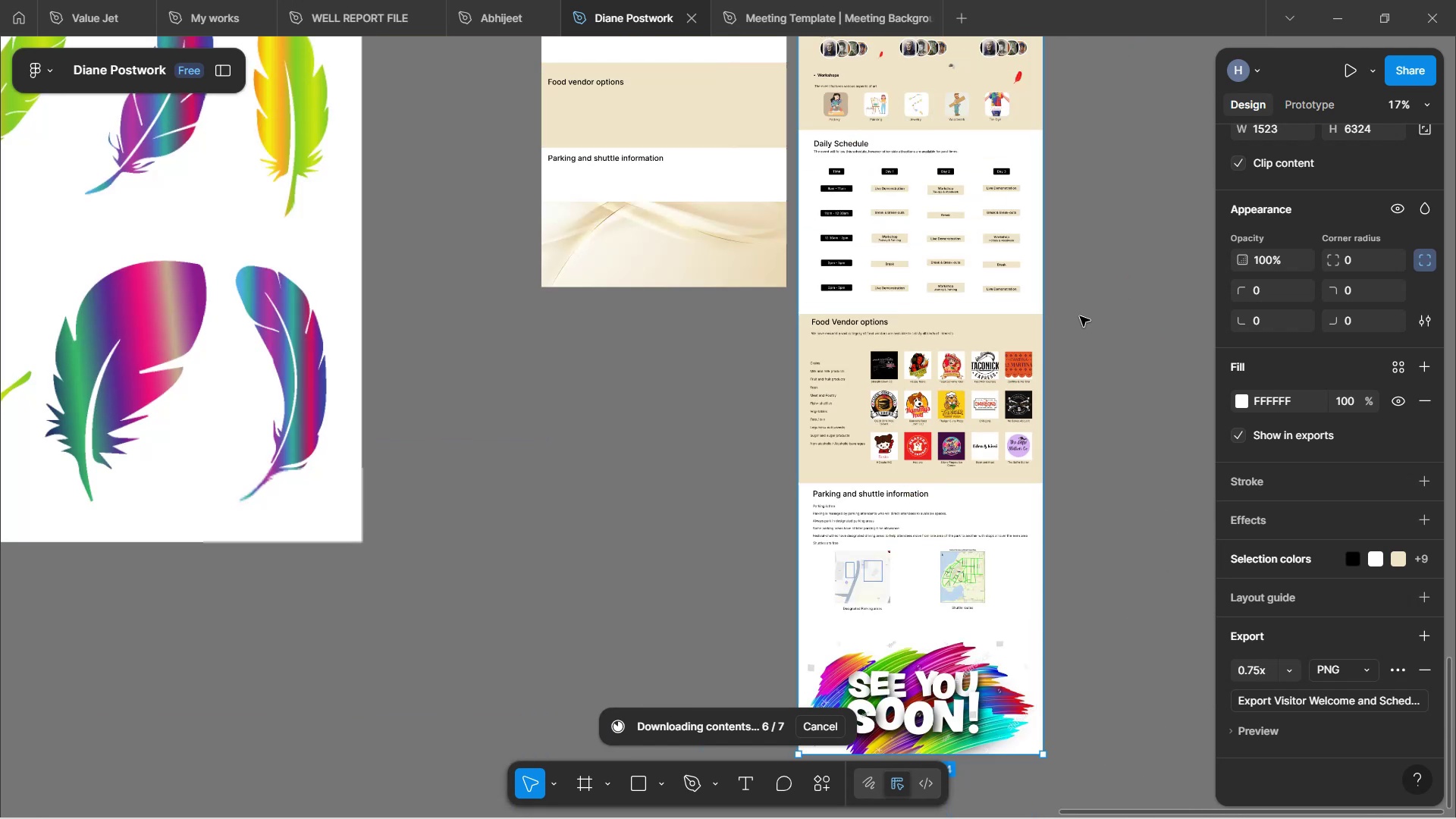 
scroll: coordinate [1040, 251], scroll_direction: up, amount: 11.0
 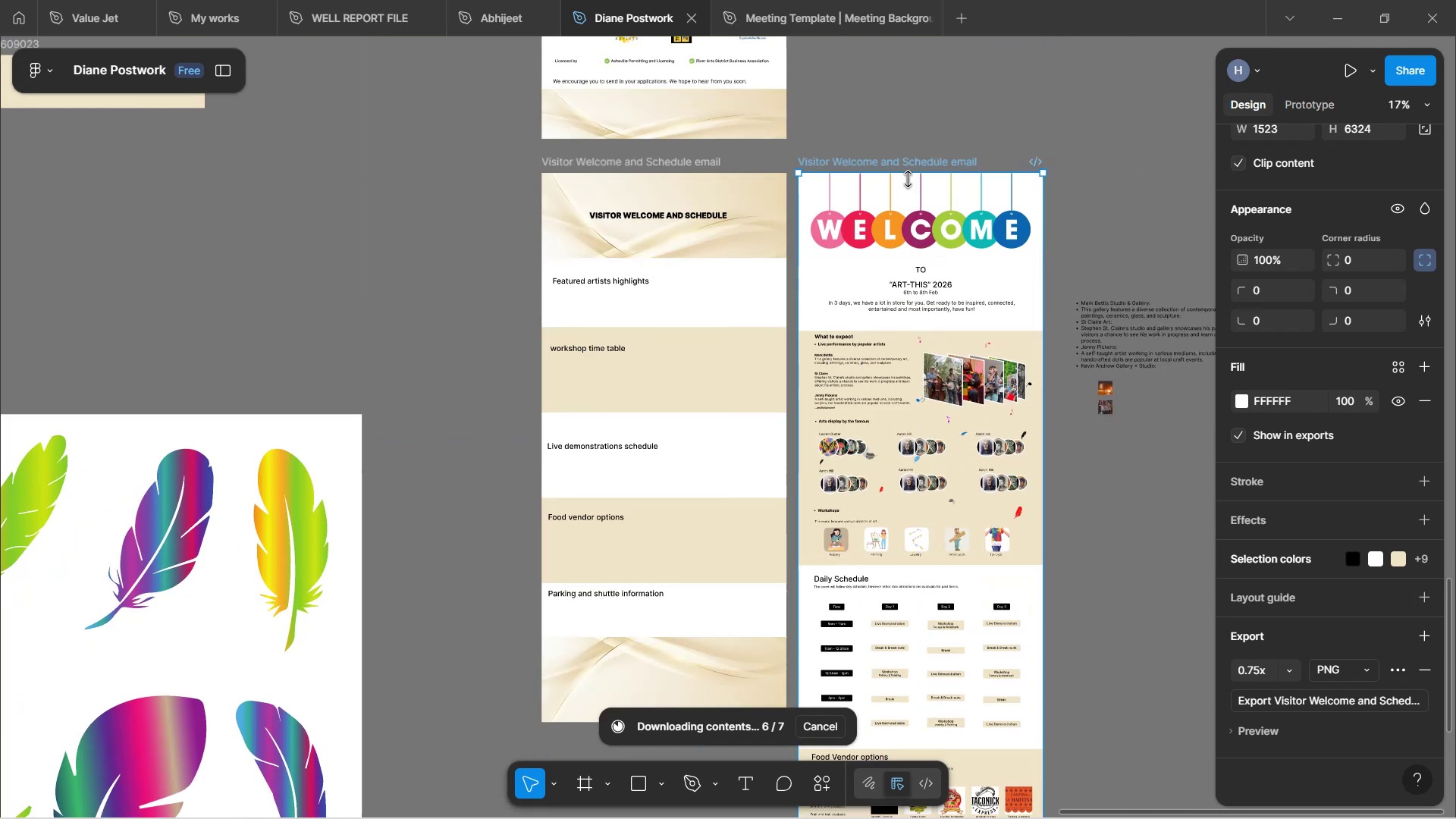 
left_click_drag(start_coordinate=[904, 159], to_coordinate=[955, 164])
 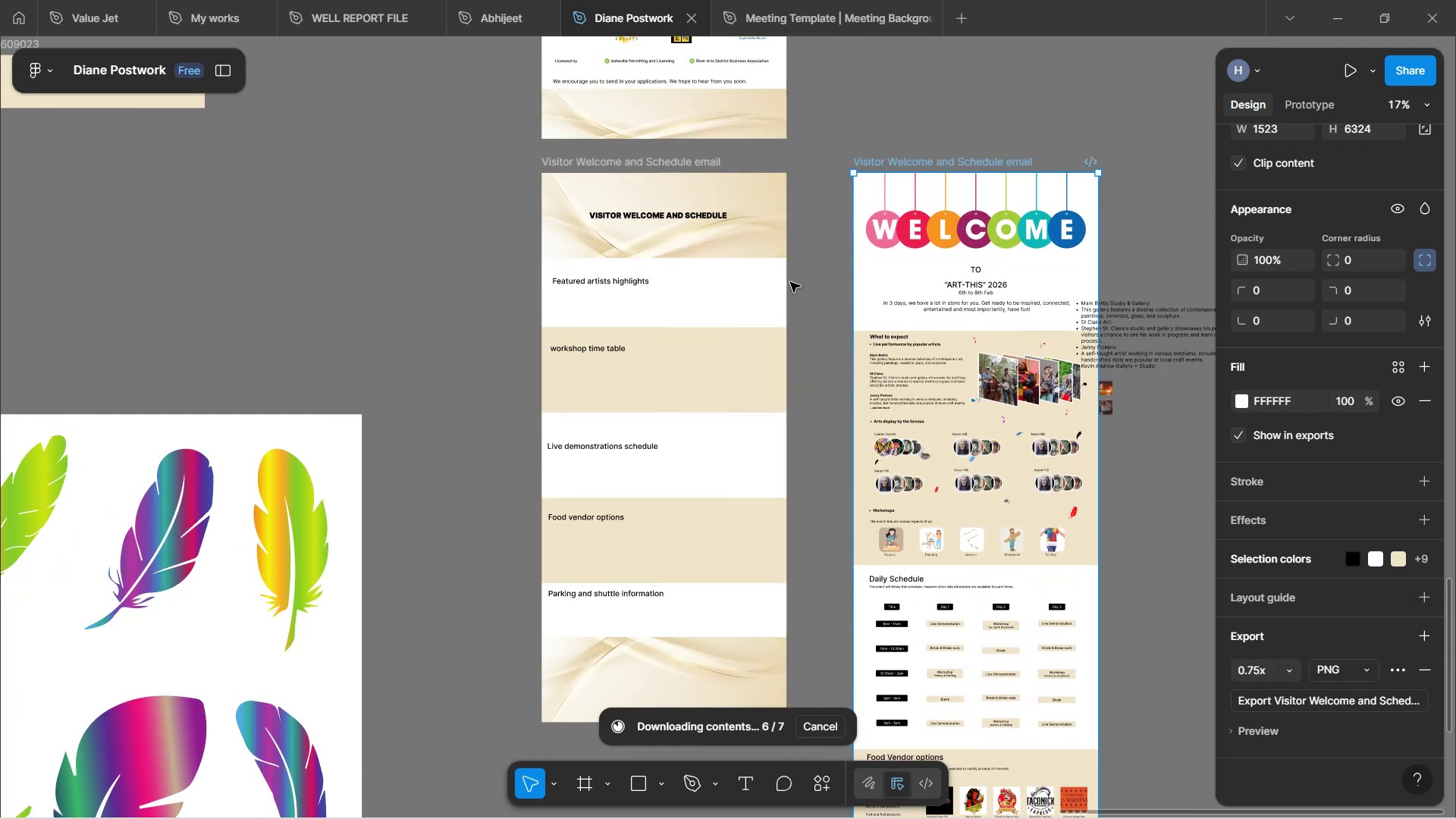 
scroll: coordinate [789, 281], scroll_direction: down, amount: 17.0
 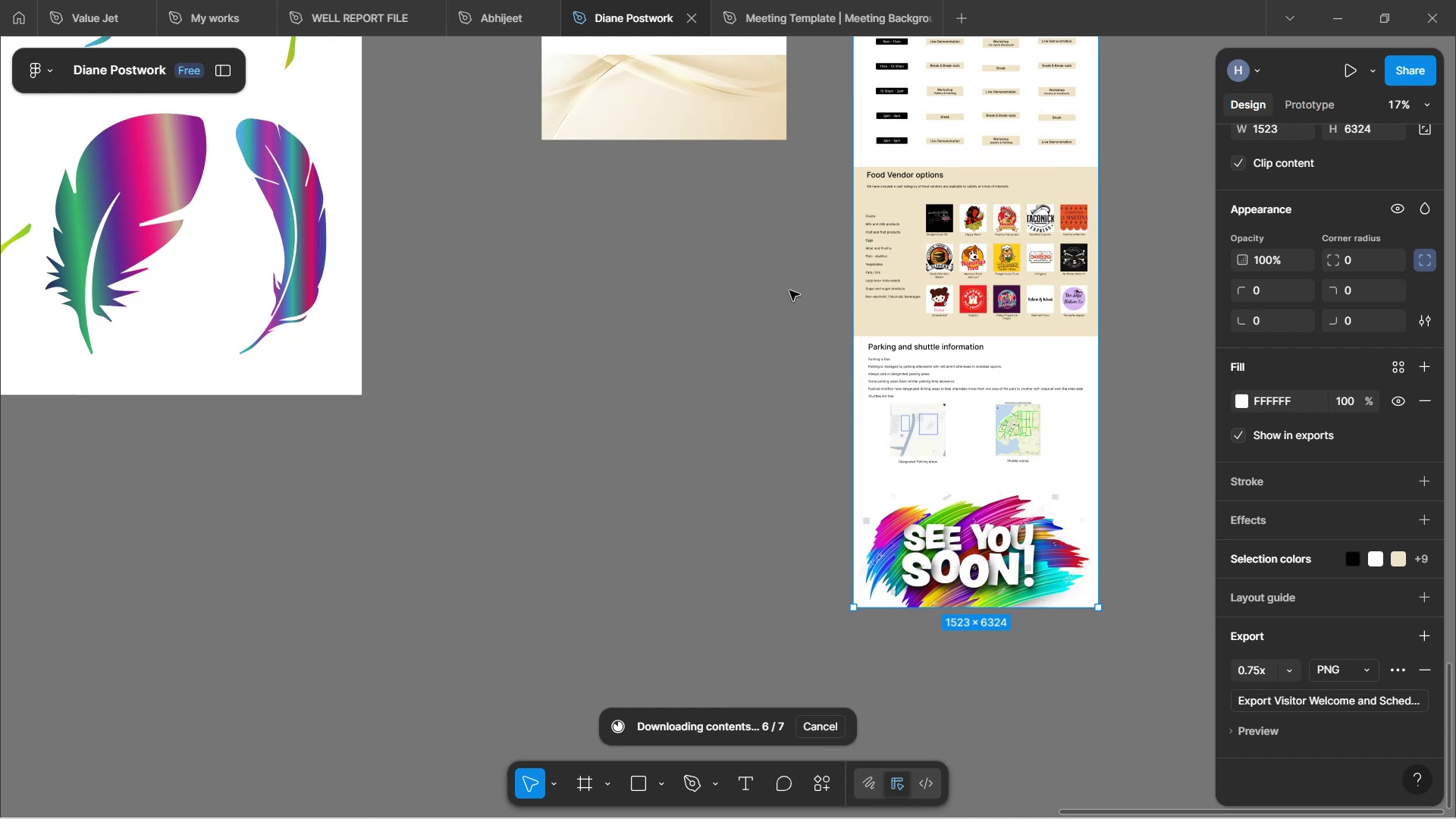 
key(Control+Z)
 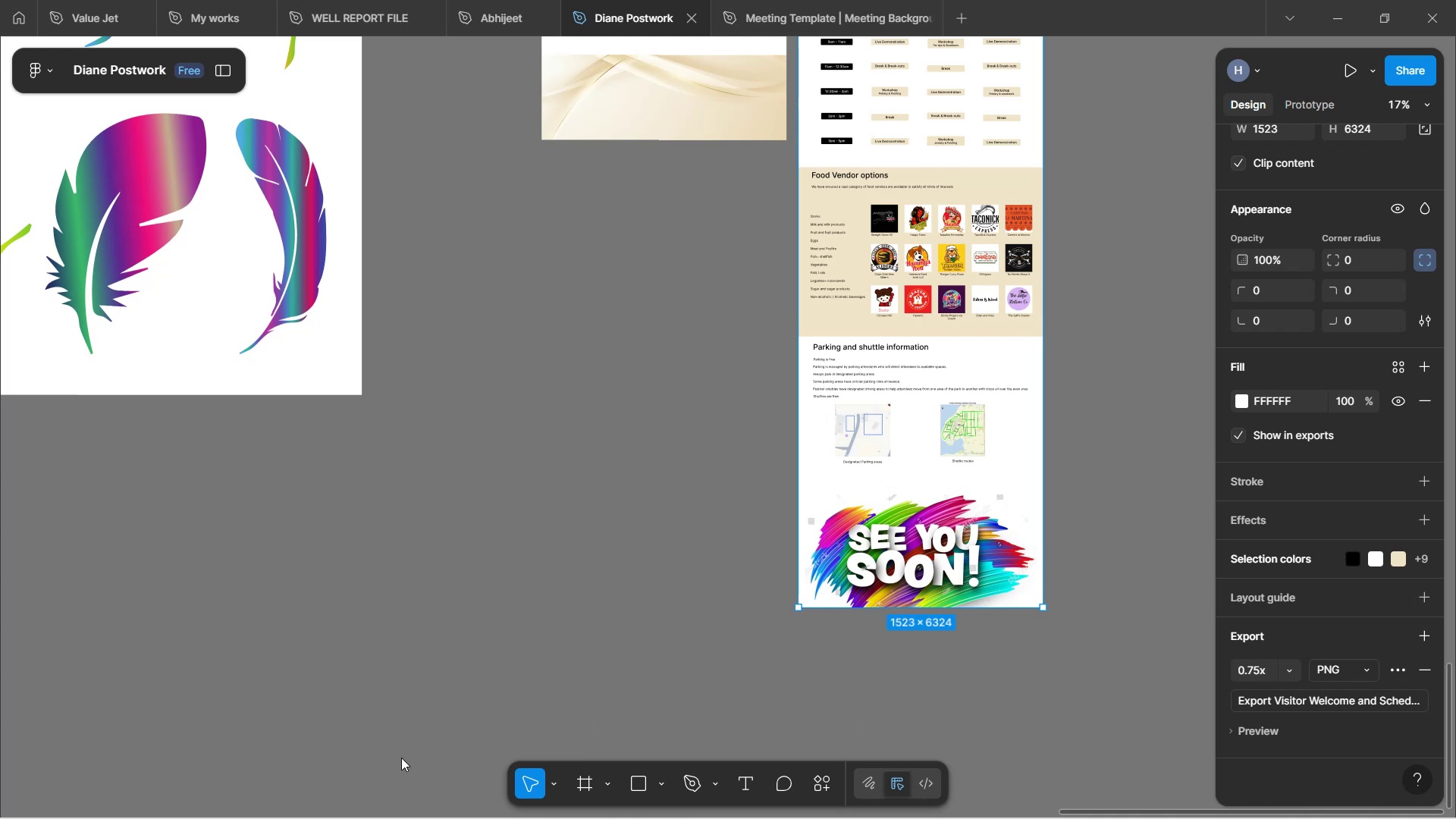 
wait(29.51)
 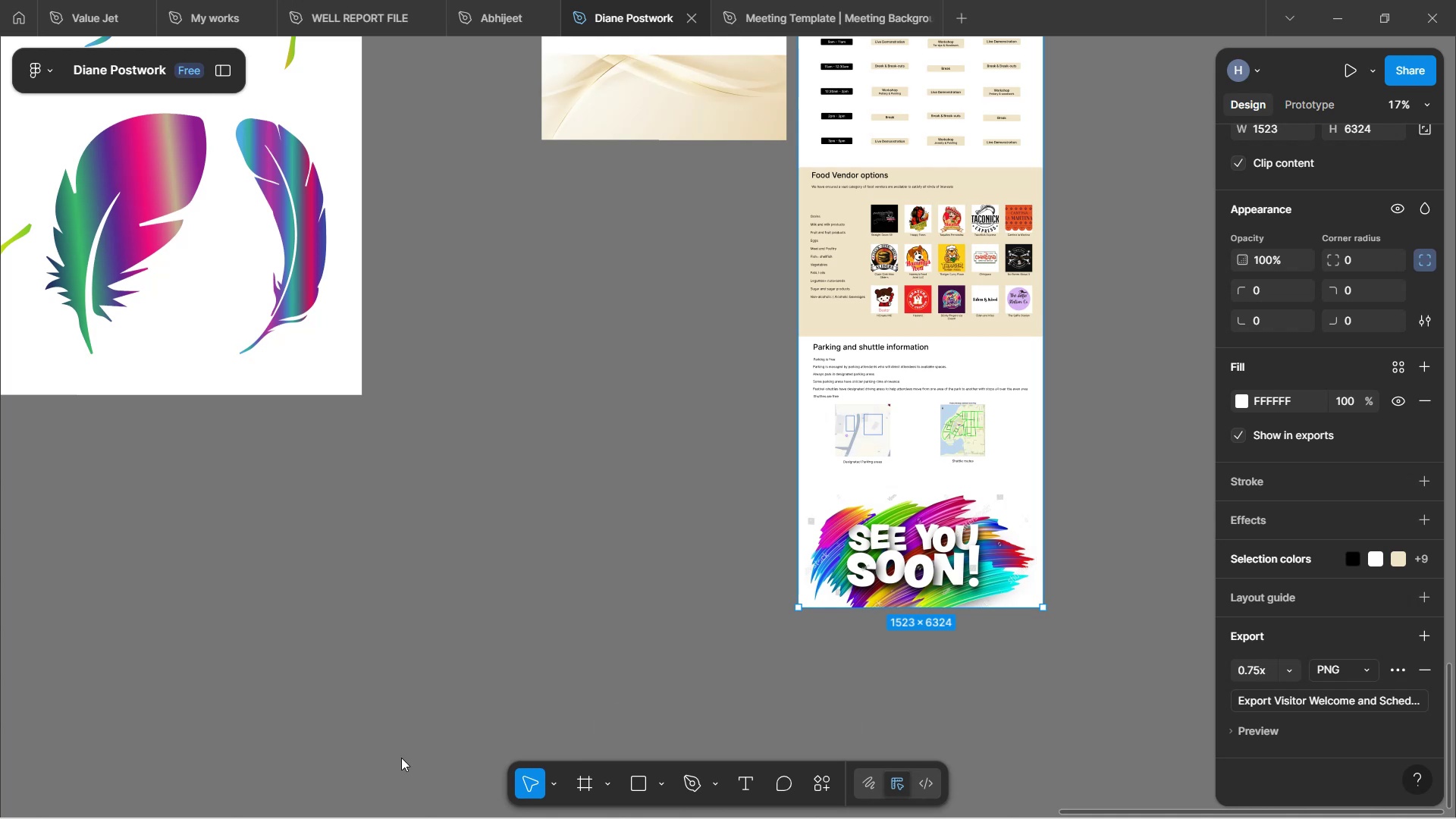 
left_click([454, 631])
 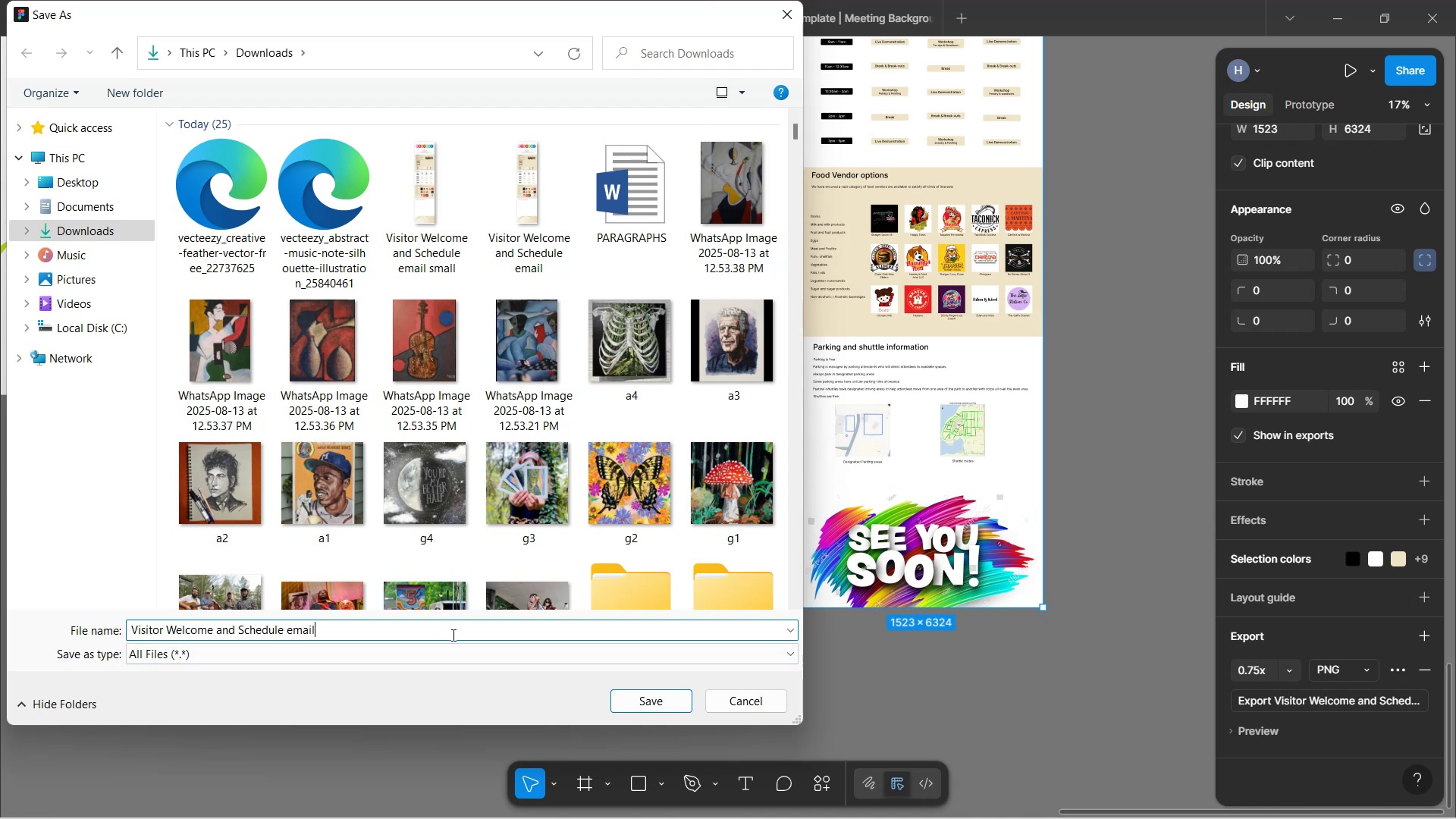 
key(Space)
 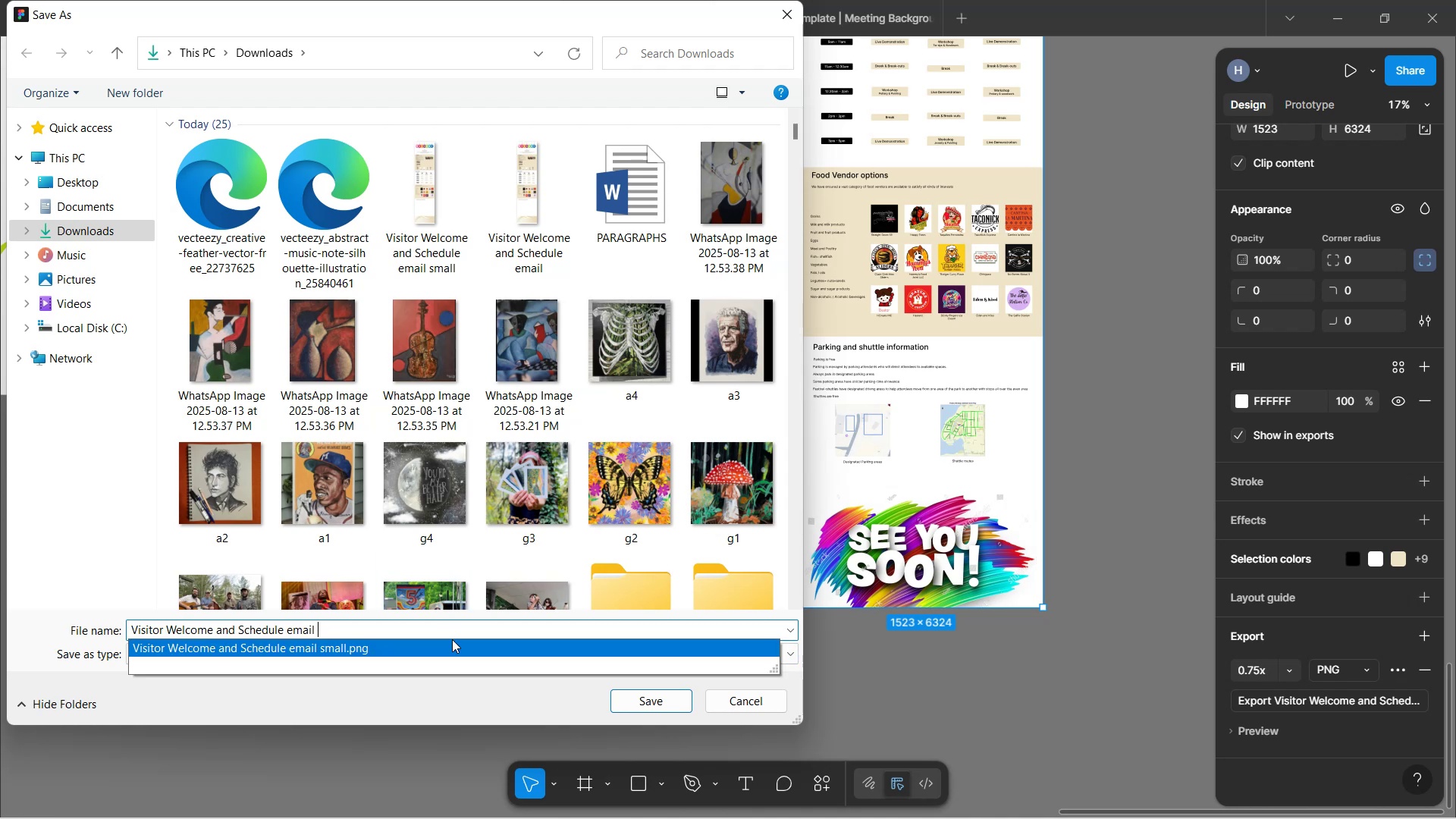 
key(3)
 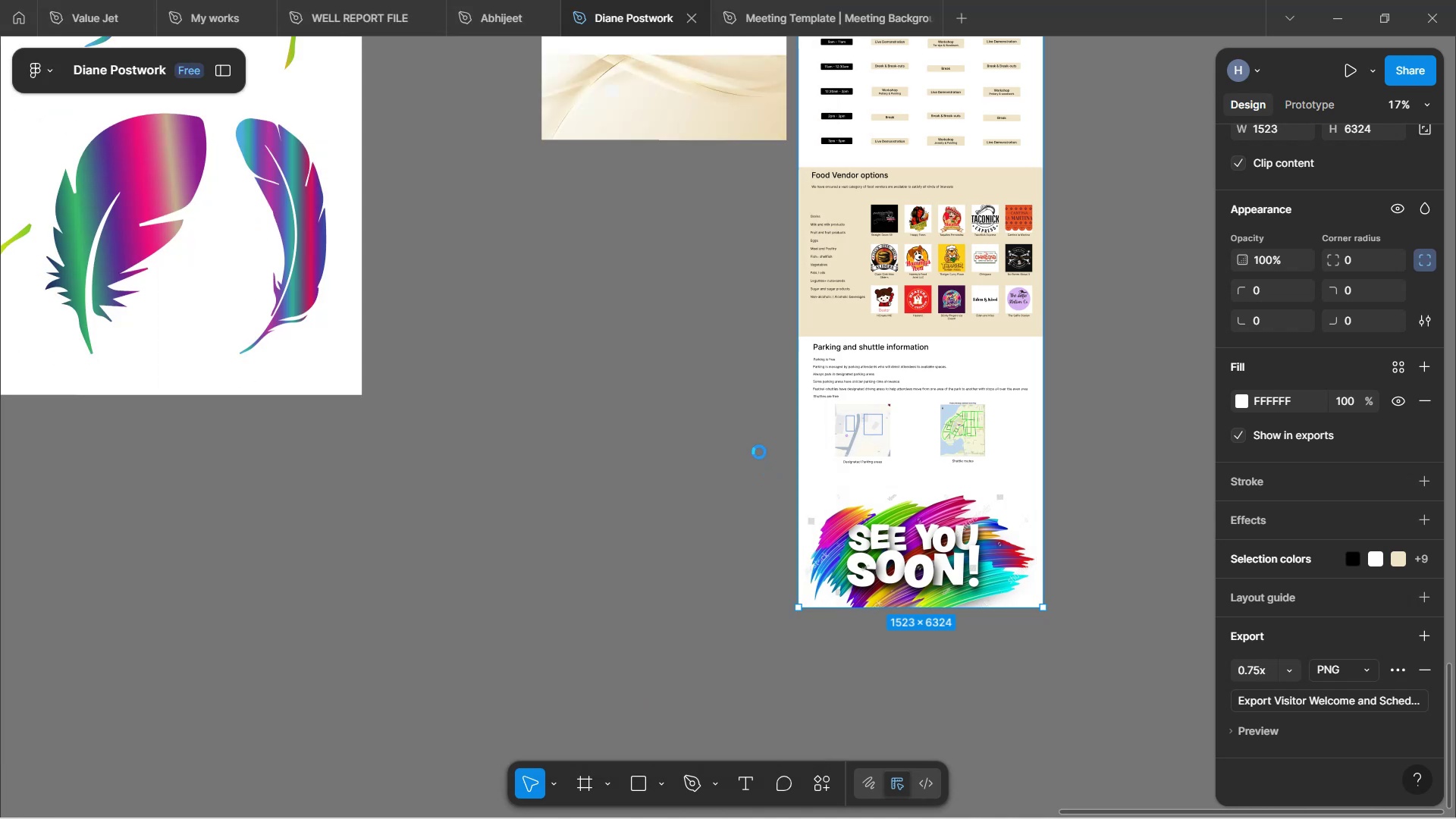 
wait(11.95)
 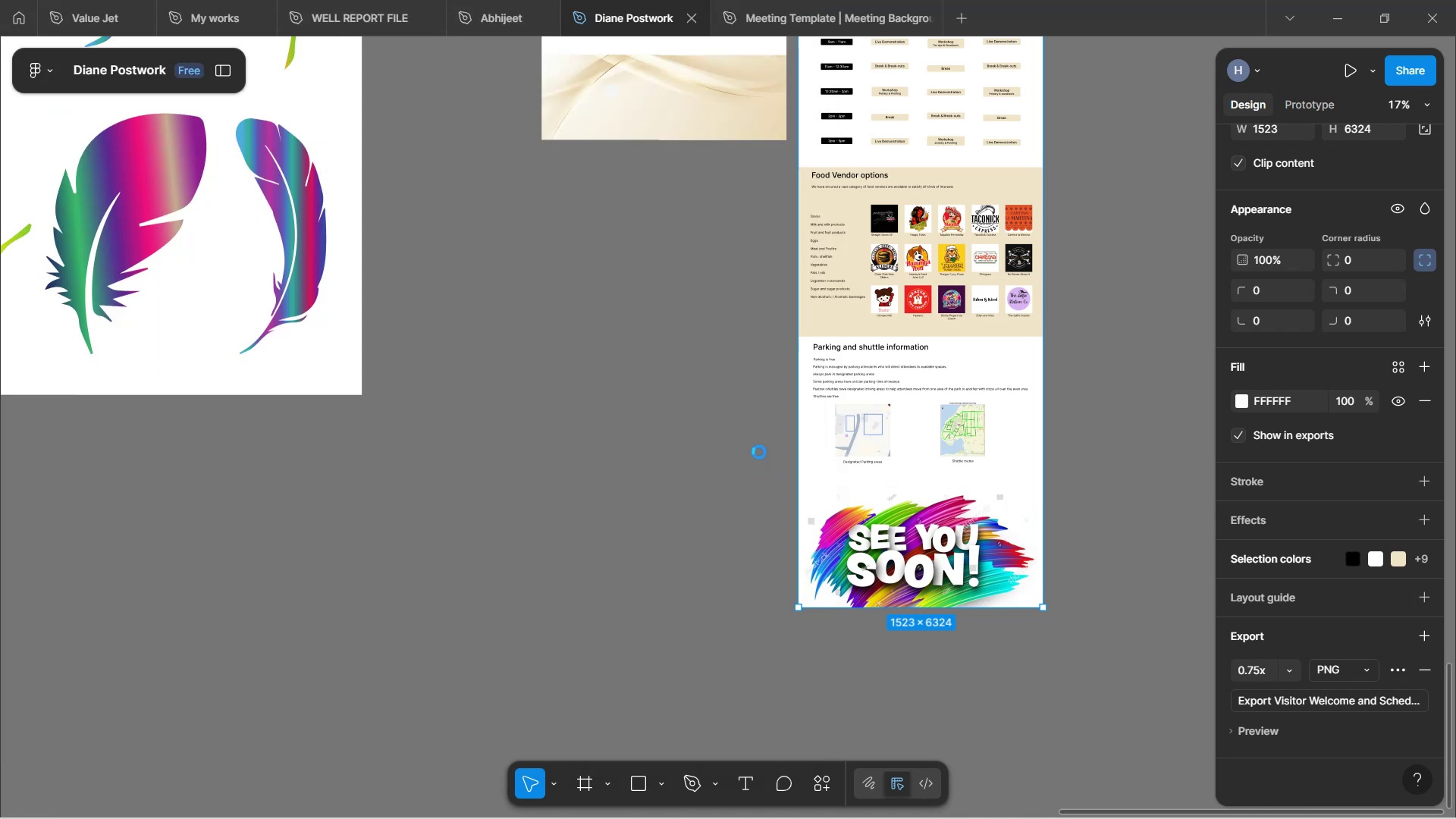 
scroll: coordinate [673, 507], scroll_direction: up, amount: 17.0
 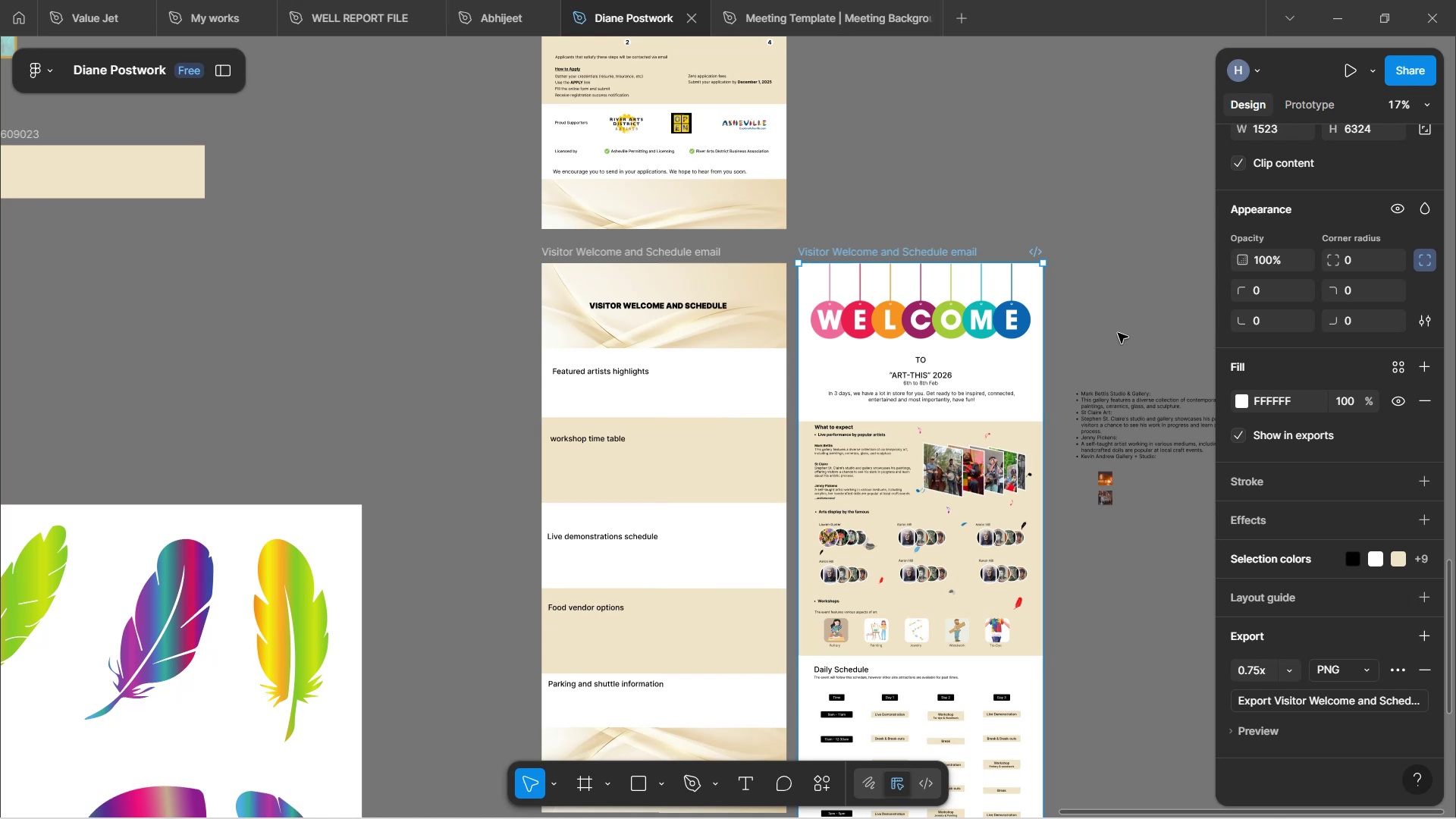 
scroll: coordinate [990, 380], scroll_direction: down, amount: 6.0
 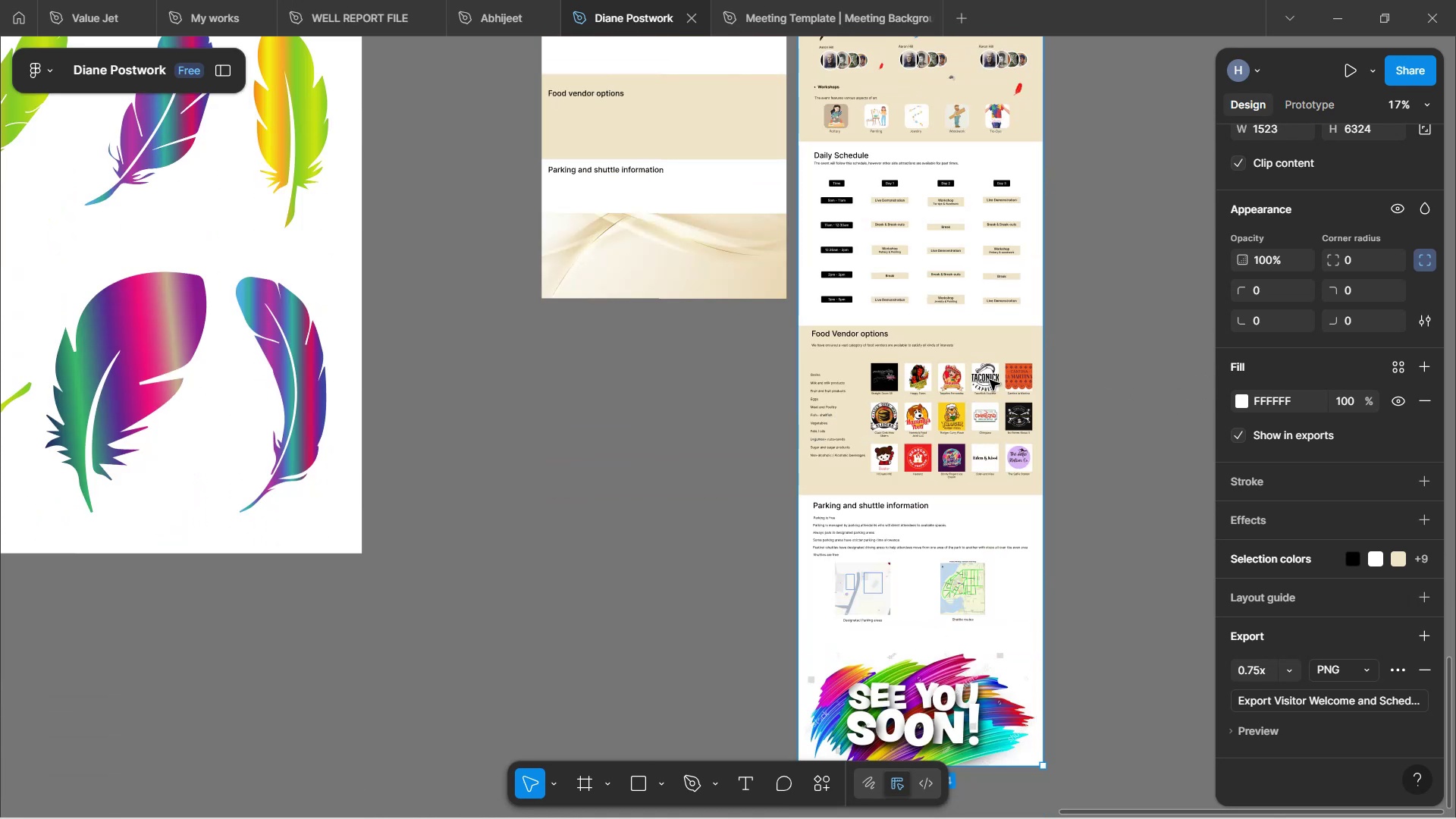 
scroll: coordinate [990, 380], scroll_direction: up, amount: 14.0
 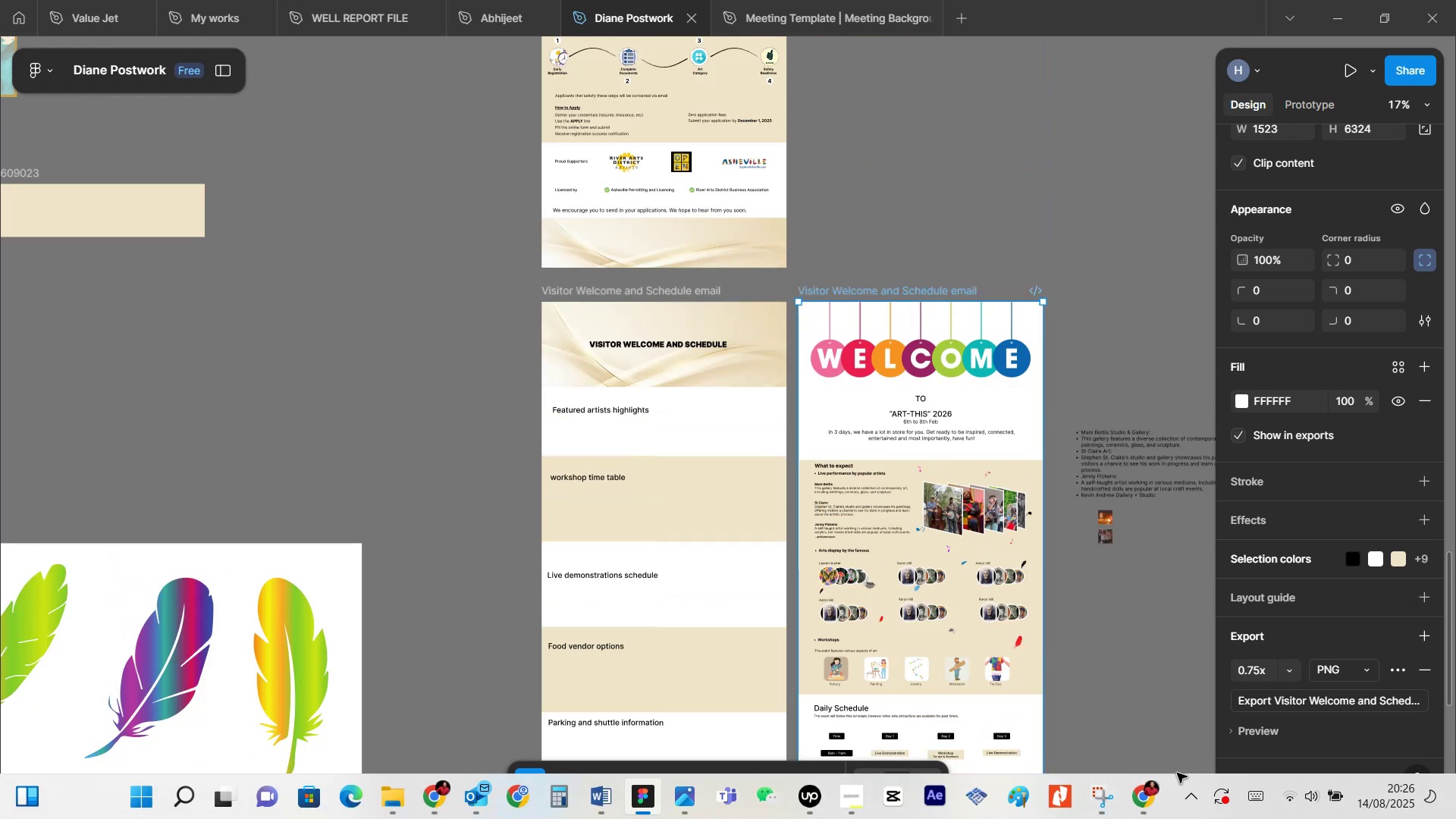 
left_click([1152, 803])
 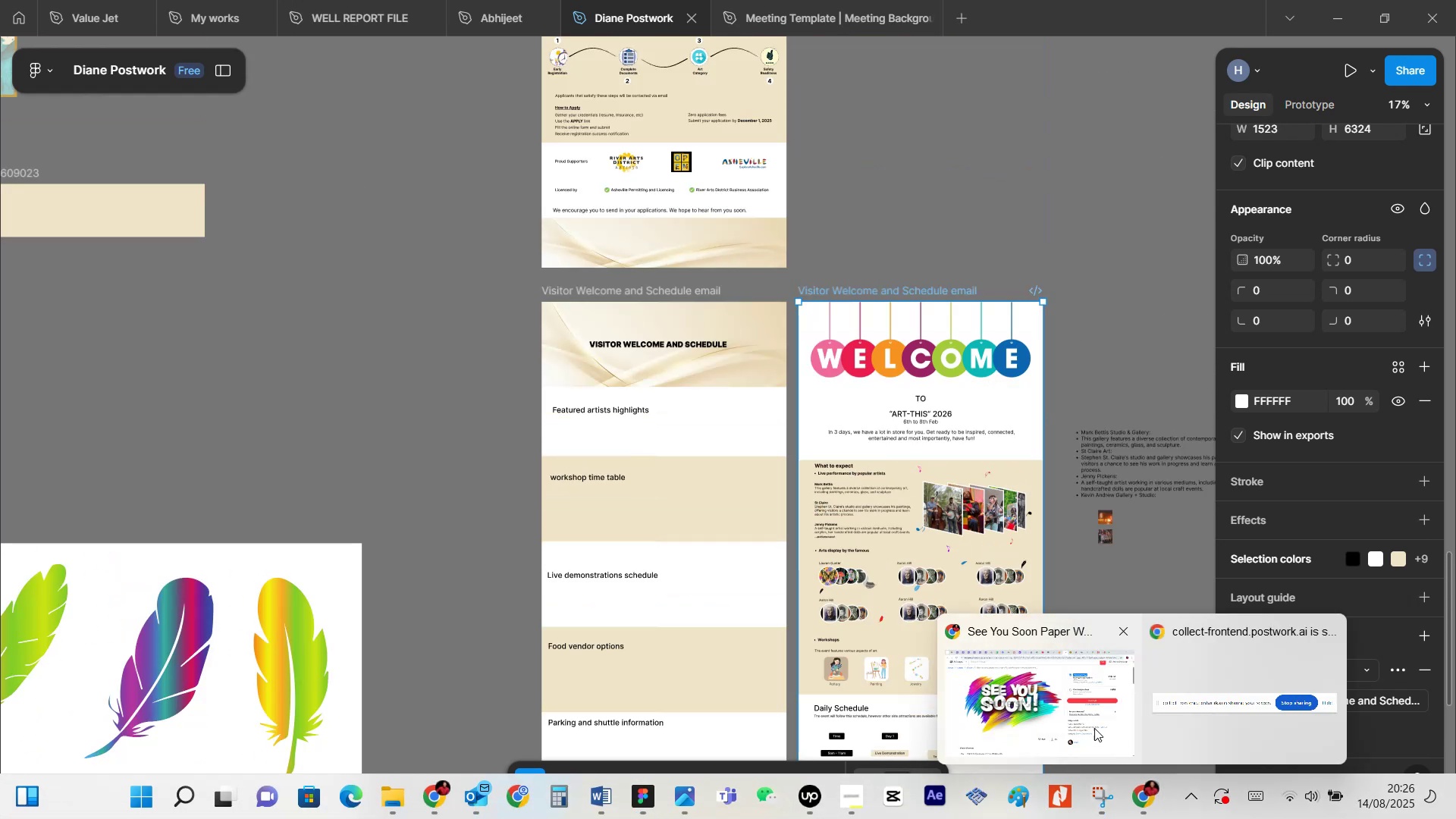 
left_click([1085, 723])
 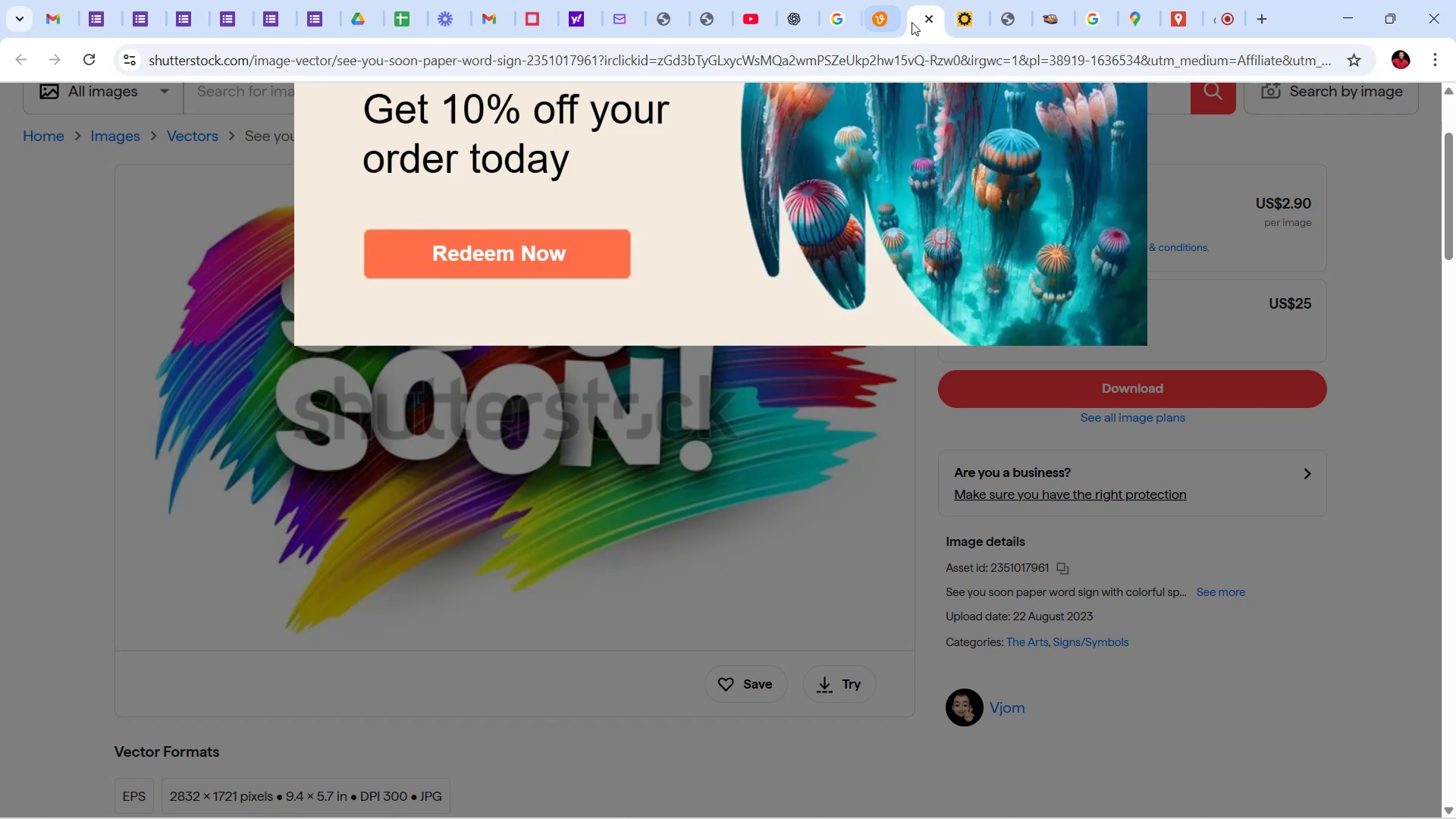 
left_click([934, 22])
 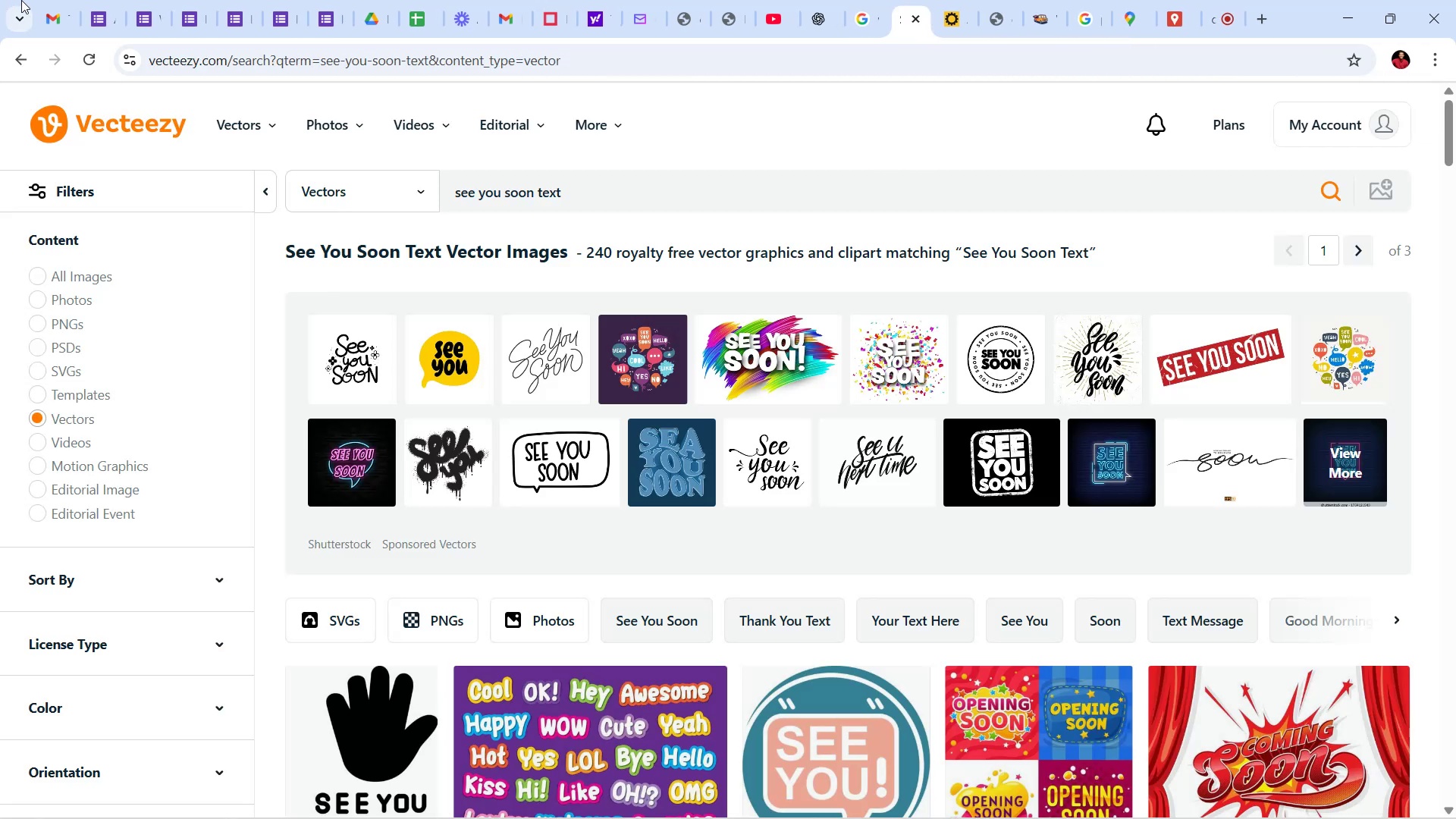 
left_click([57, 15])
 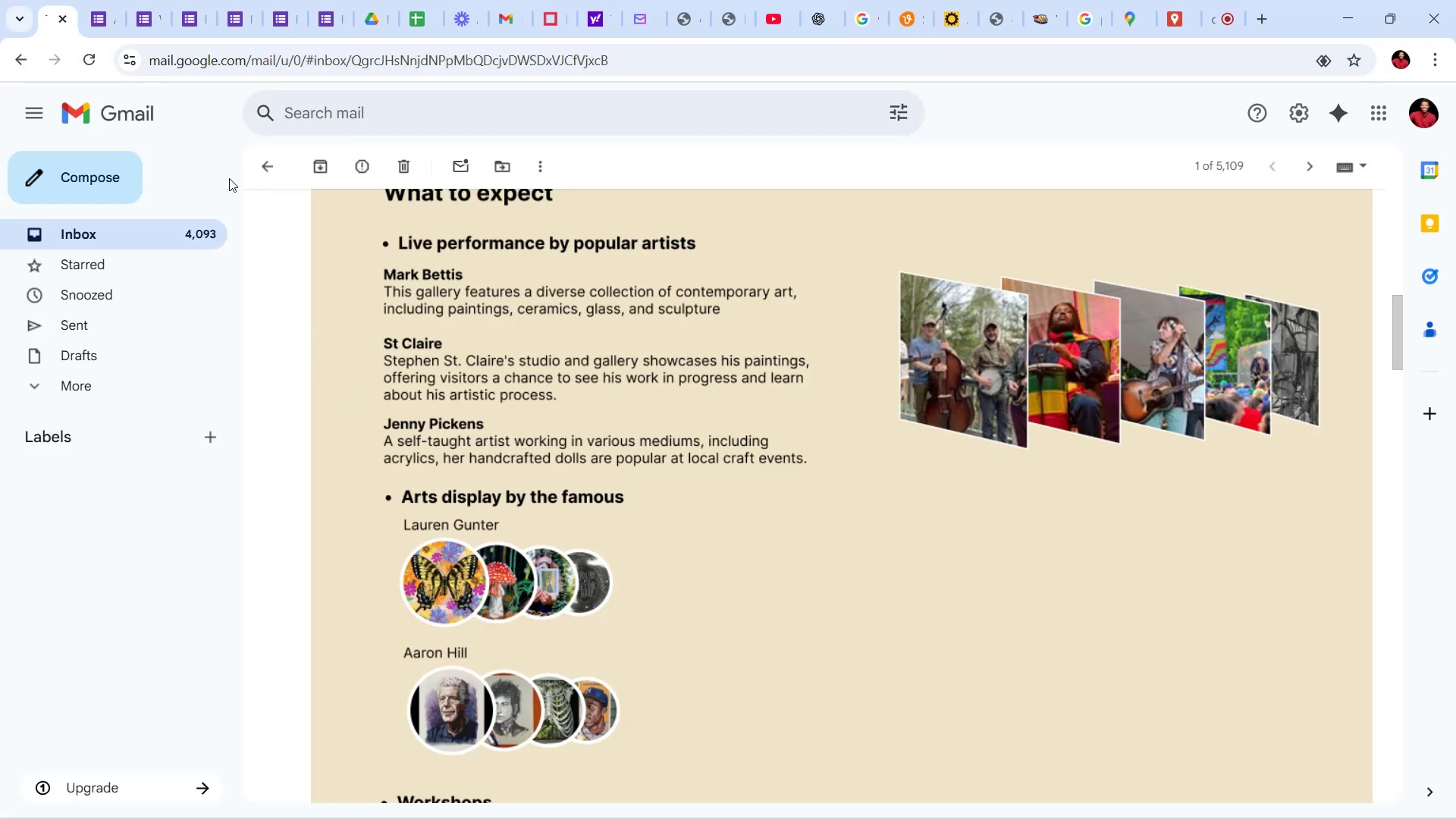 
scroll: coordinate [726, 381], scroll_direction: up, amount: 6.0
 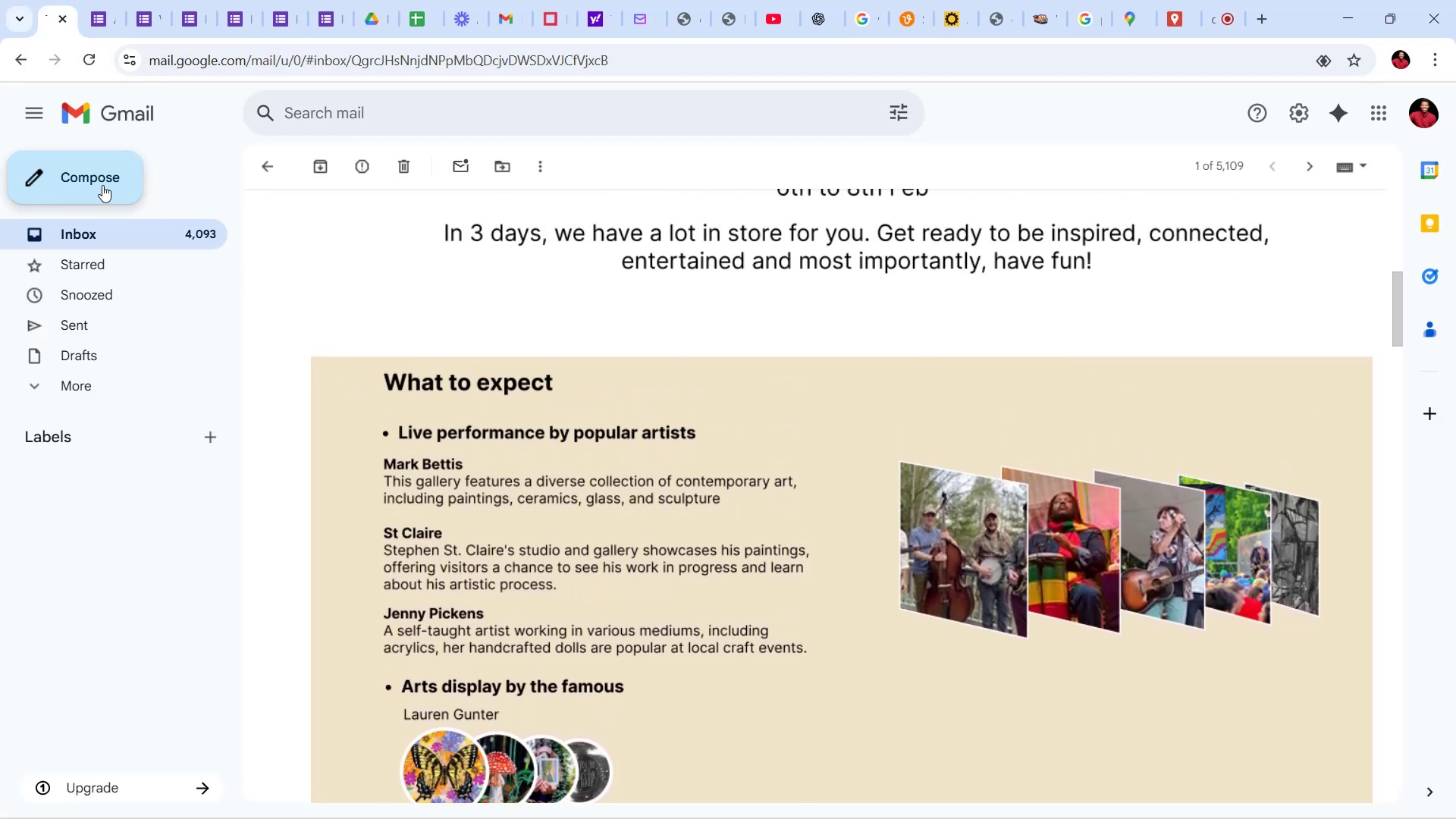 
left_click([102, 183])
 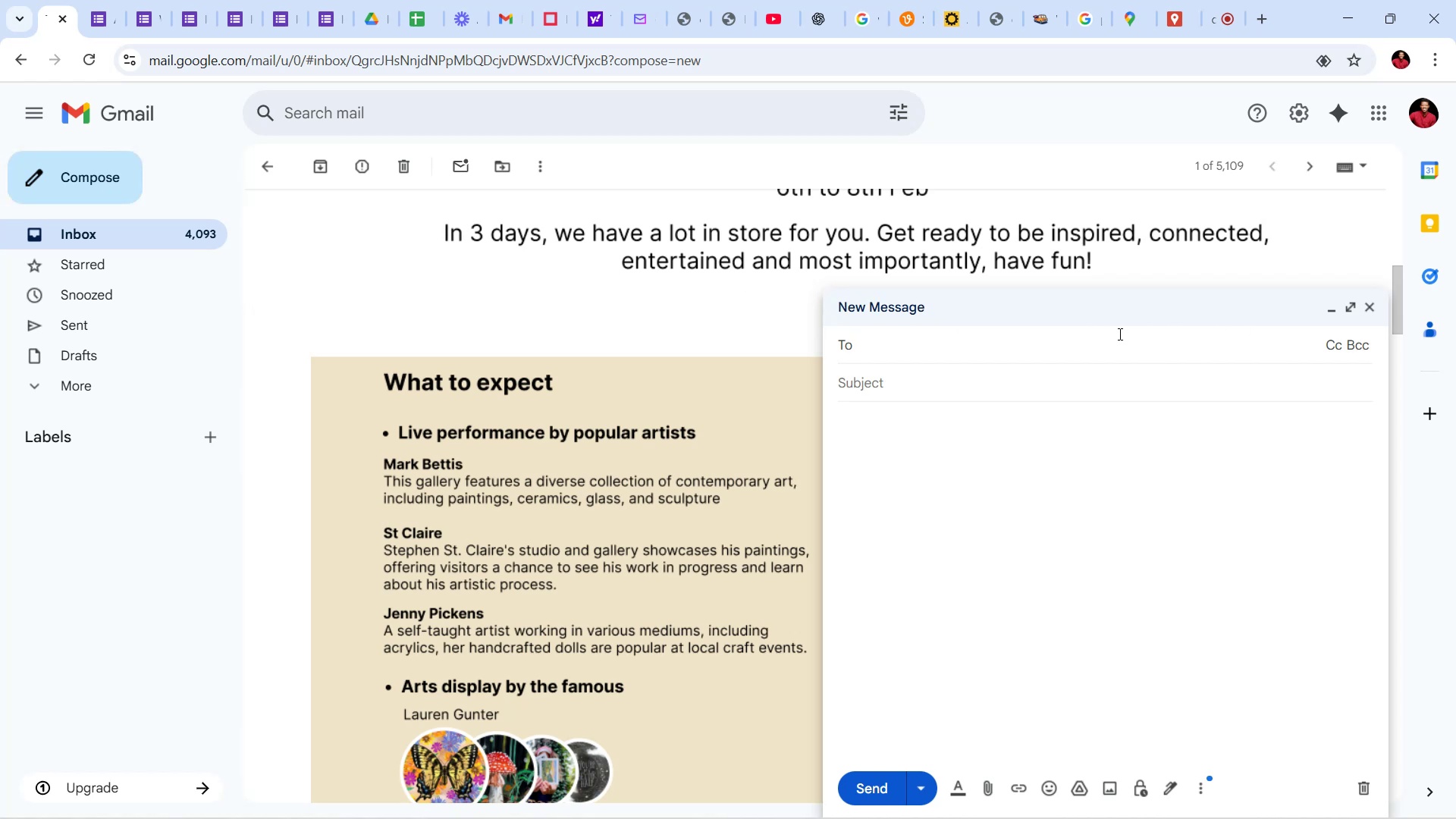 
type(hen)
 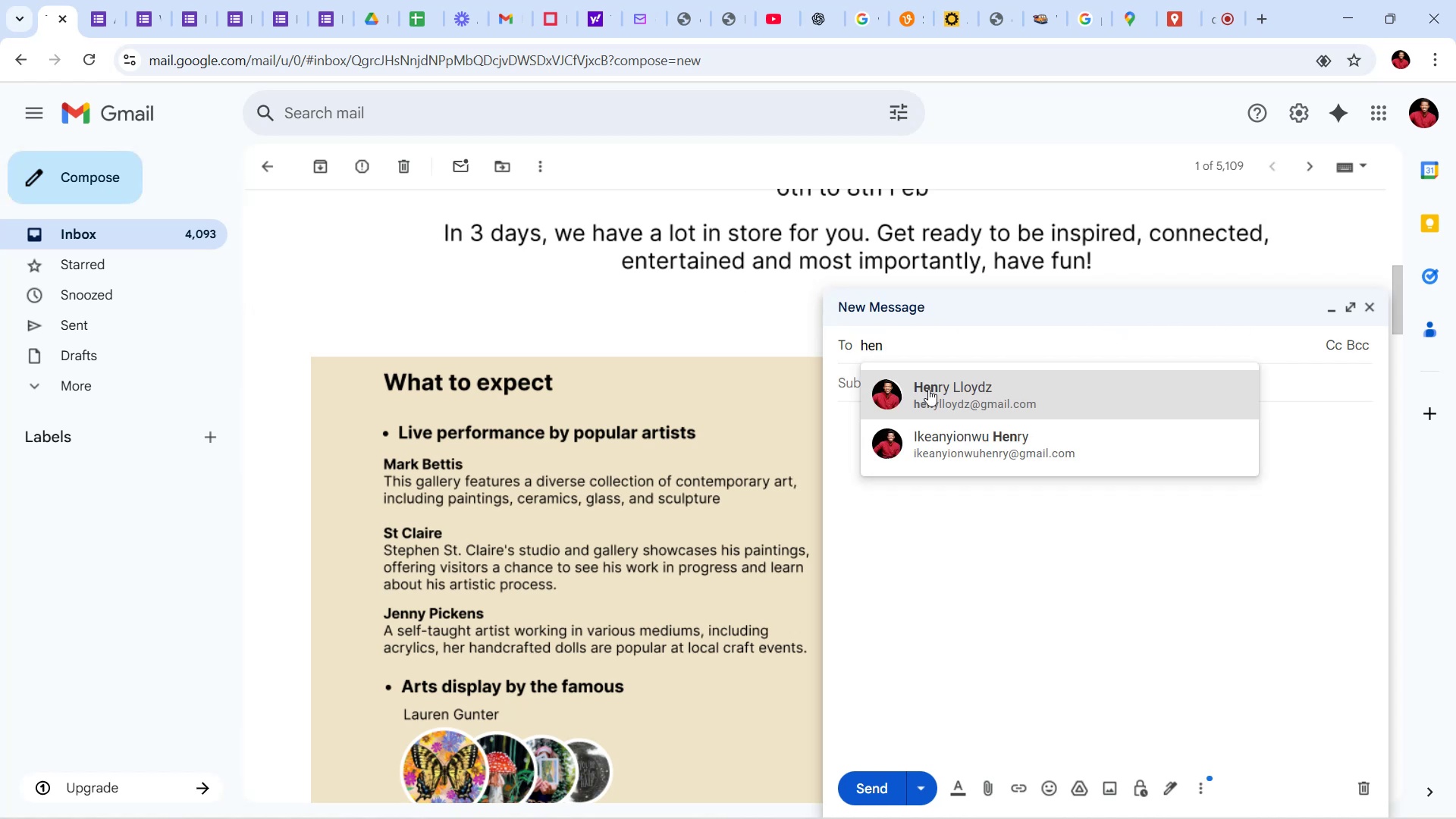 
left_click([924, 392])
 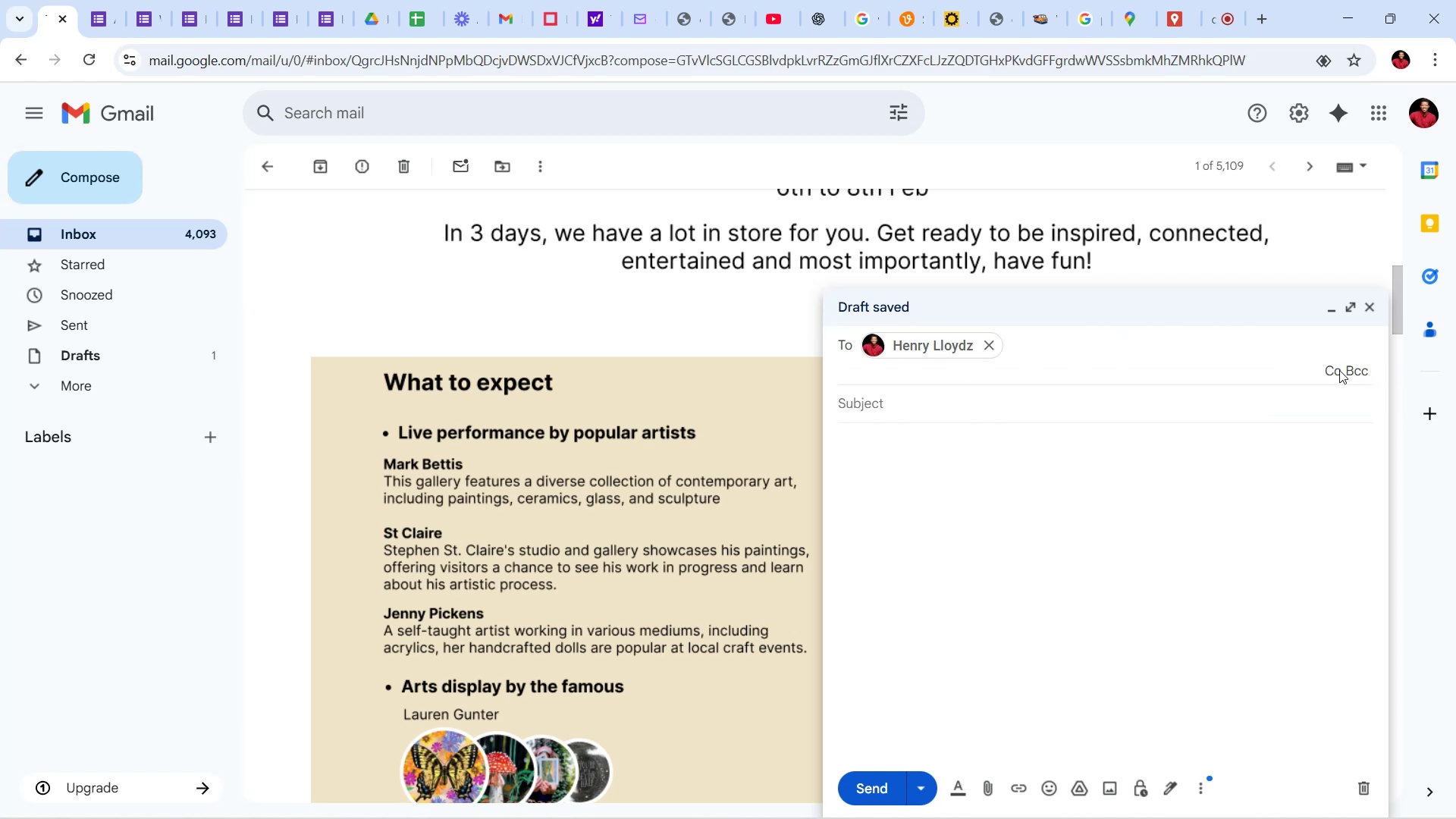 
left_click([1335, 370])
 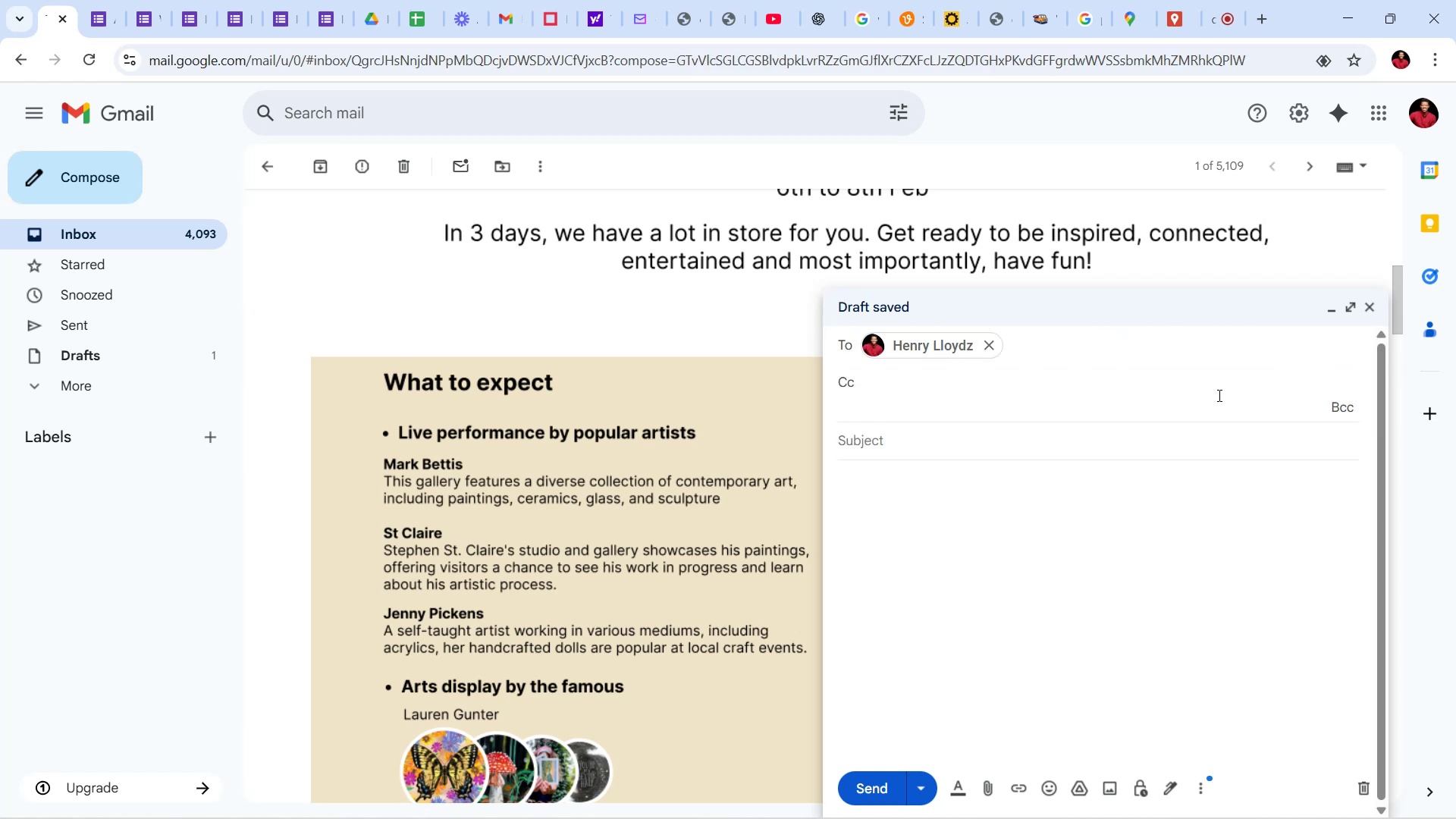 
type(henry)
 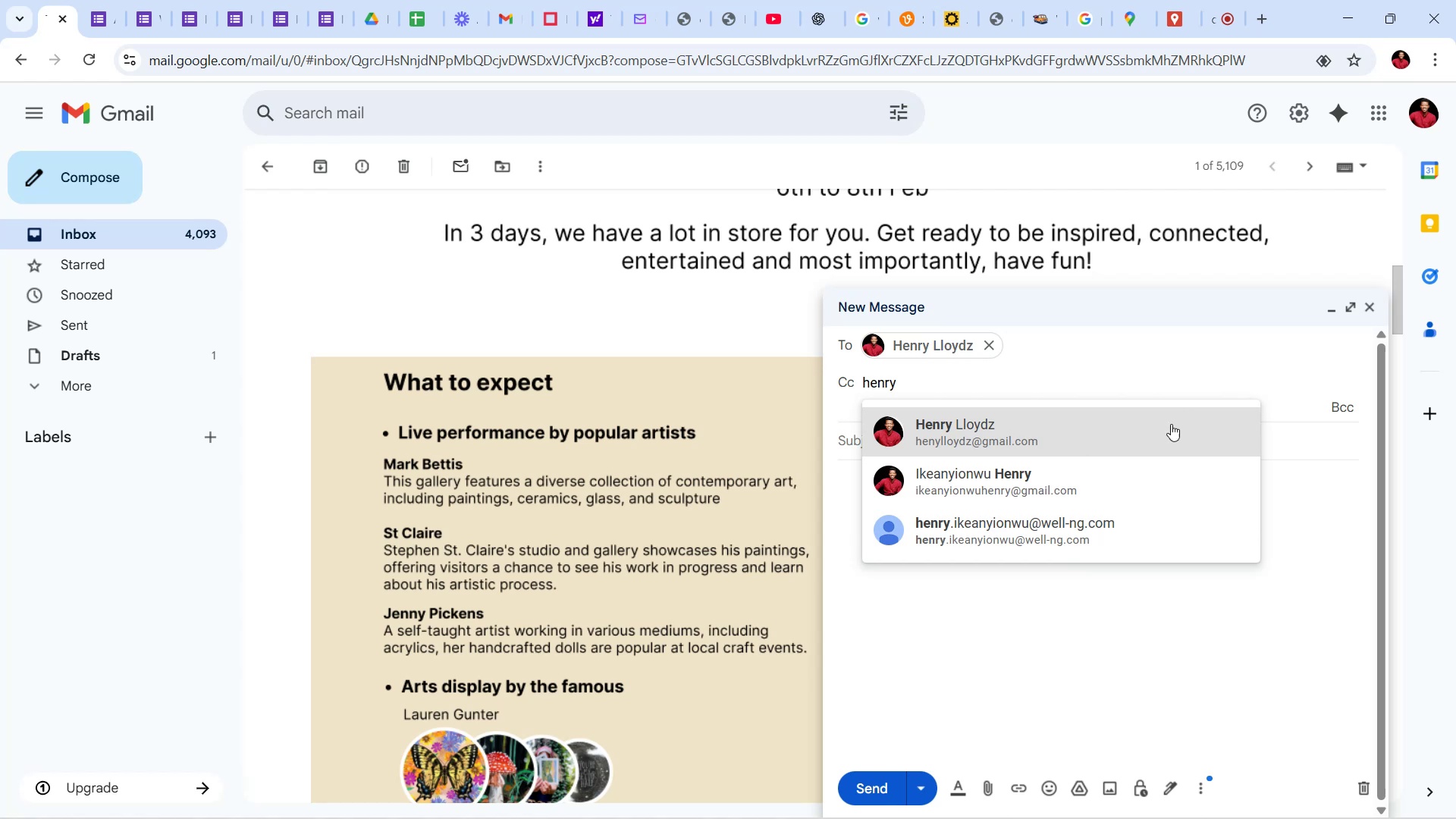 
left_click([1043, 529])
 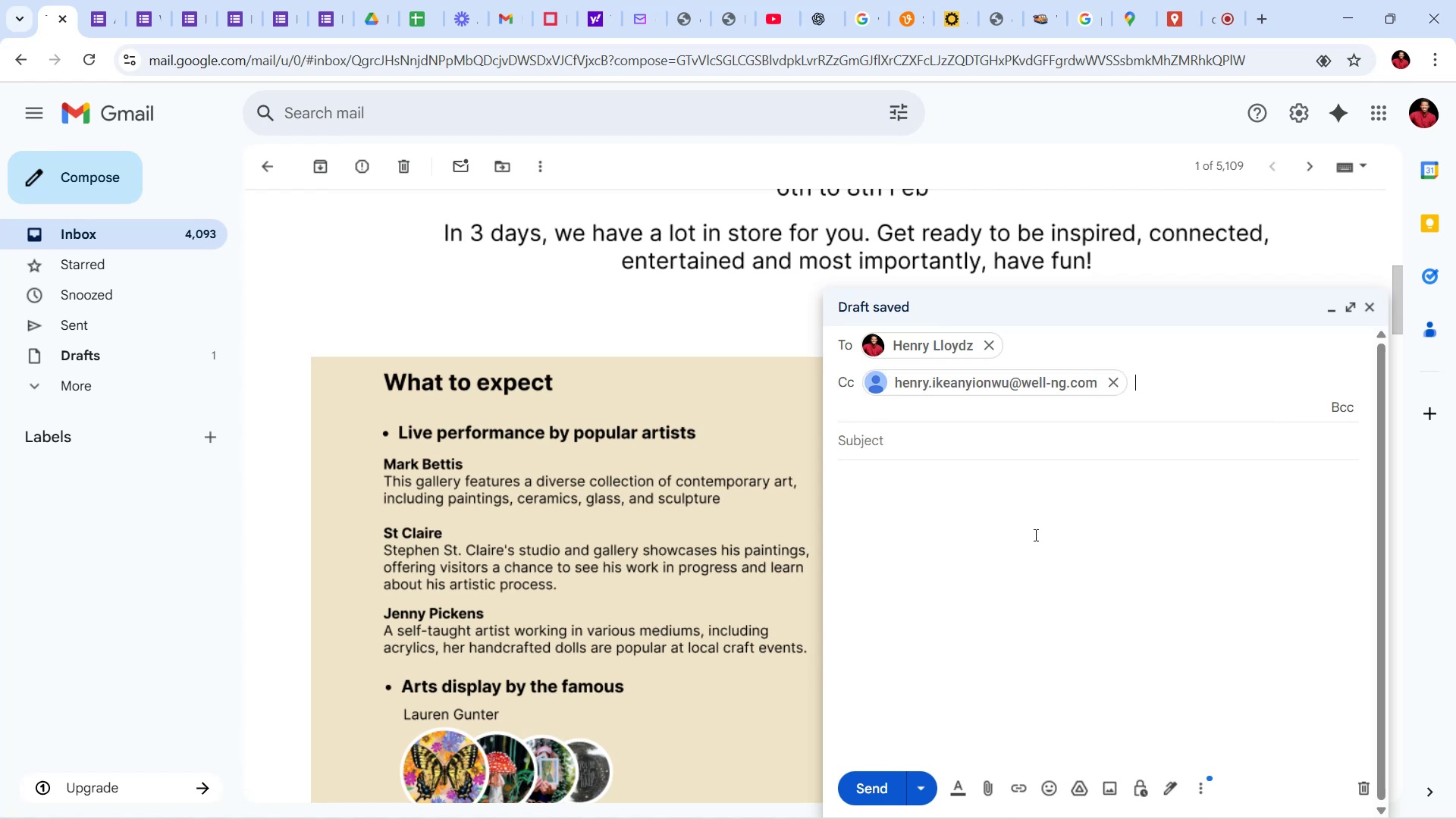 
wait(6.27)
 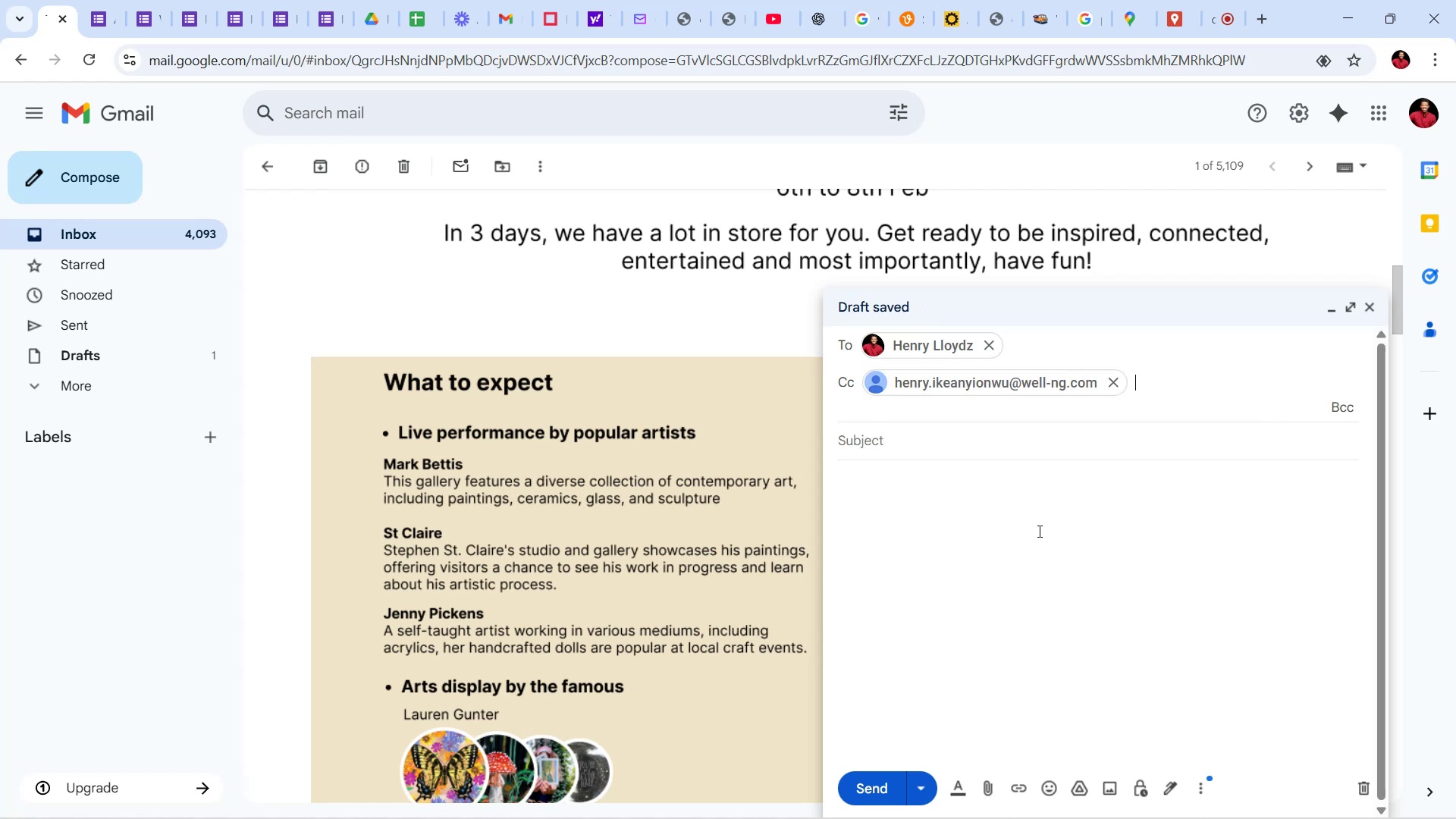 
left_click_drag(start_coordinate=[1021, 444], to_coordinate=[1020, 441])
 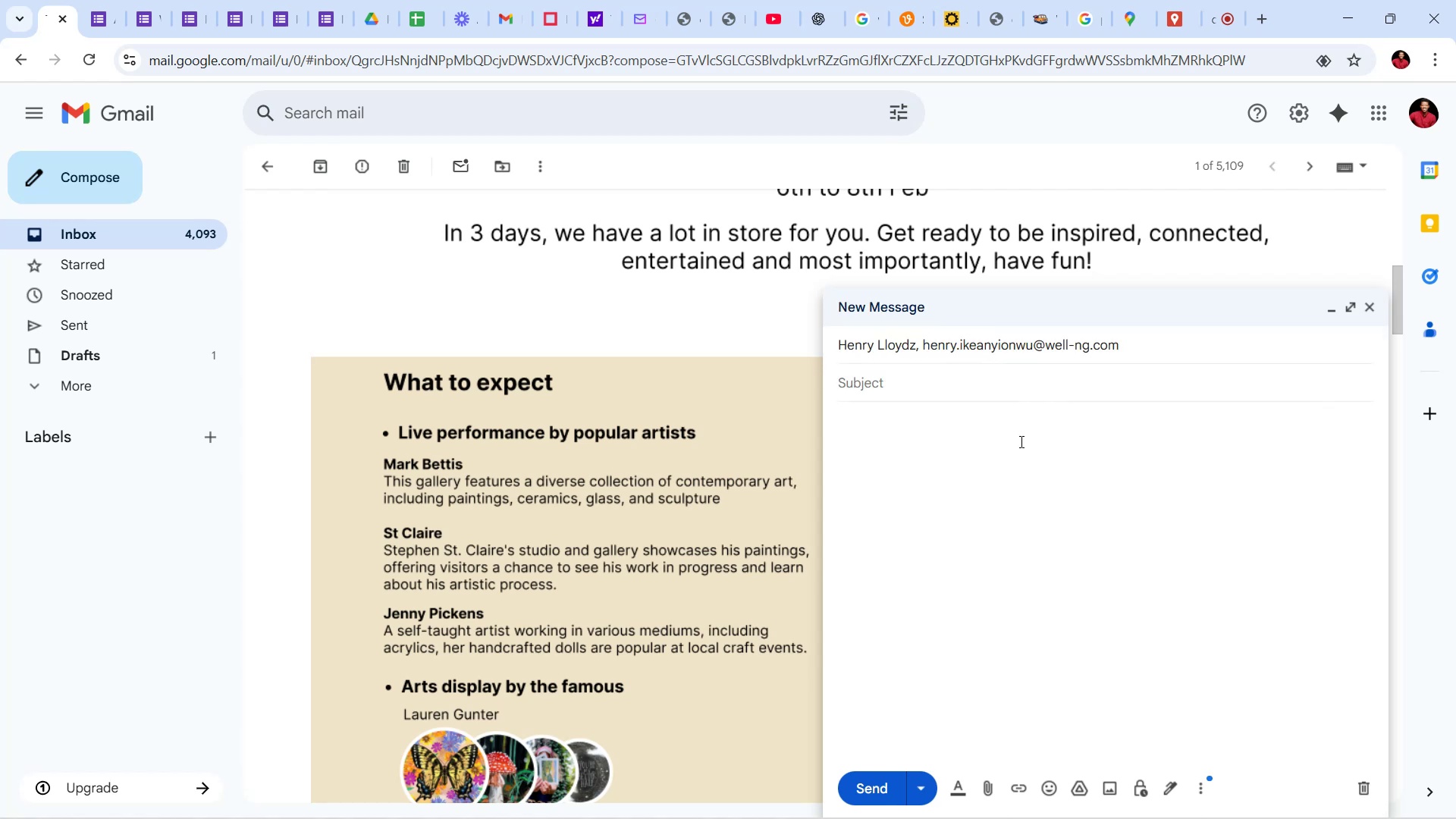 
type(TESTING 3HELLO)
 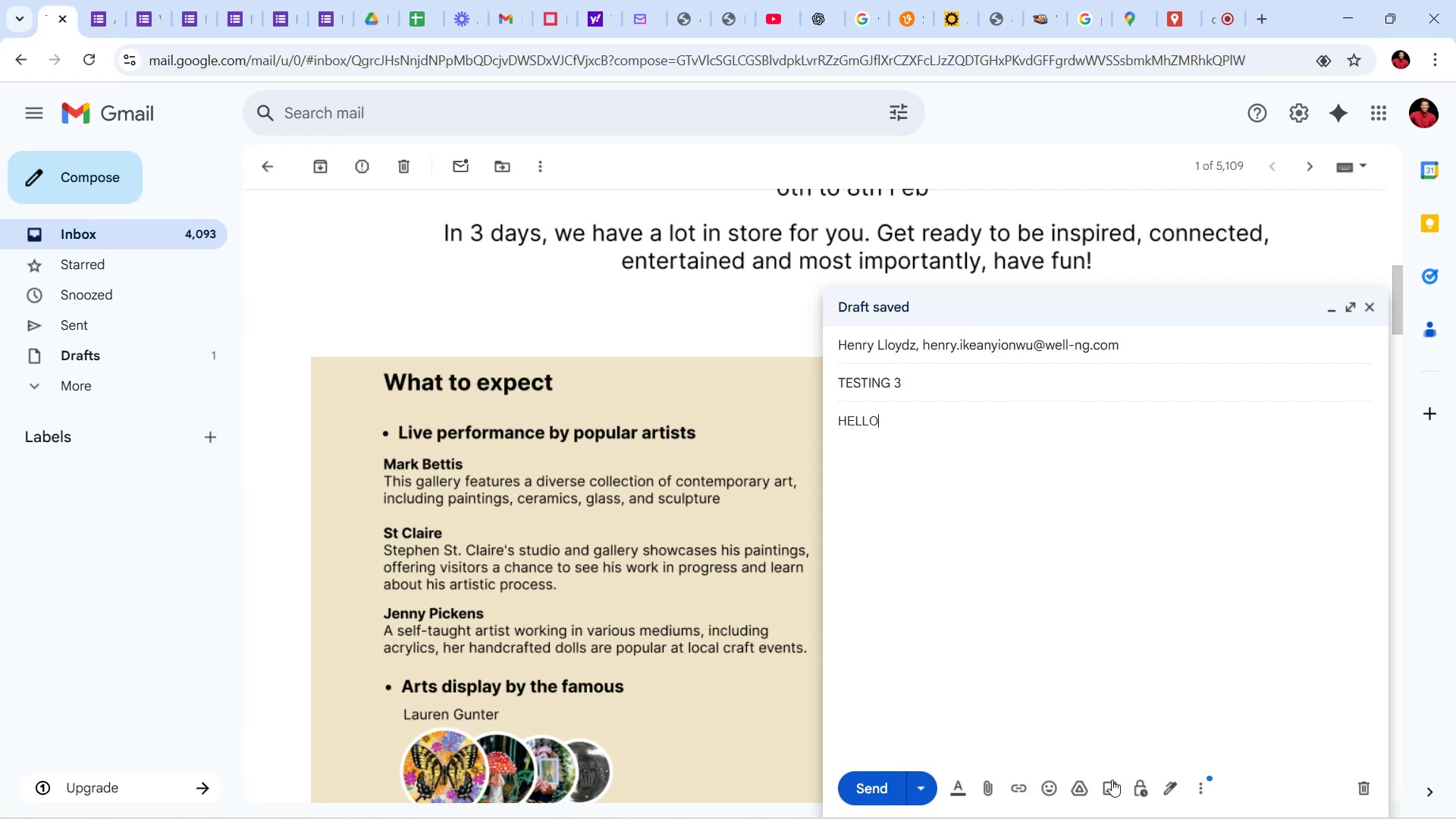 
left_click([1105, 782])
 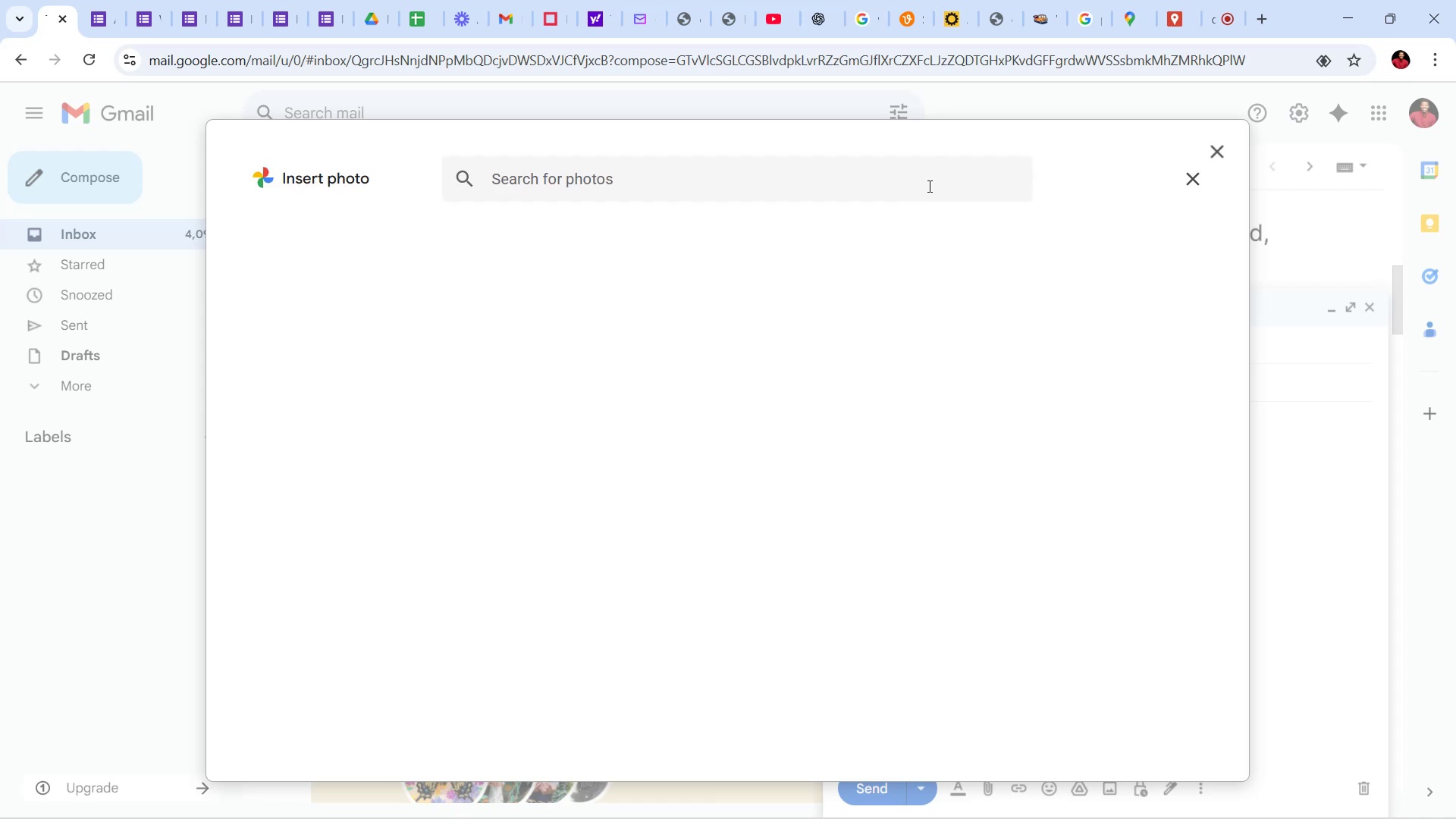 
wait(12.85)
 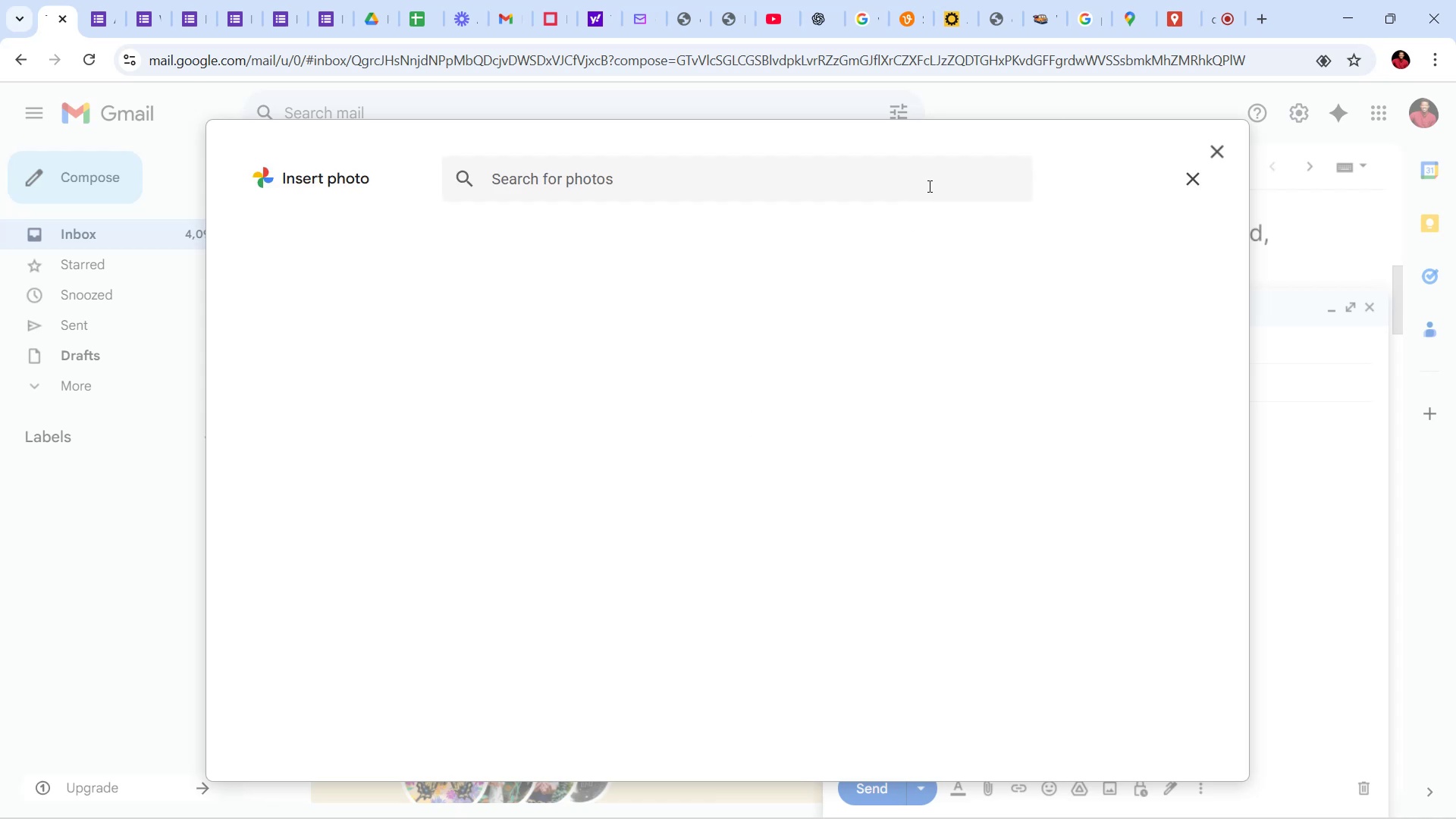 
left_click_drag(start_coordinate=[402, 243], to_coordinate=[406, 243])
 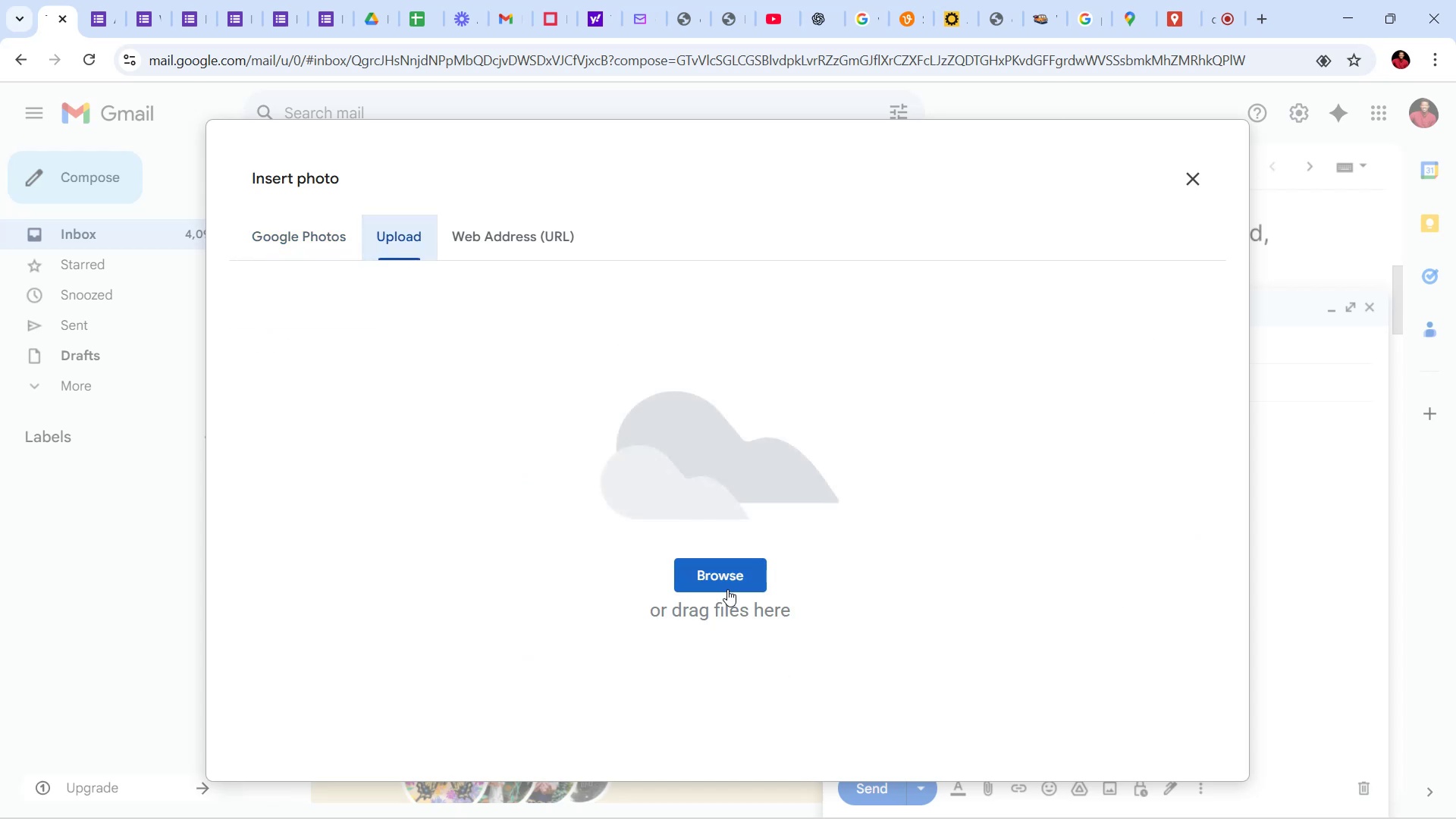 
left_click([727, 579])
 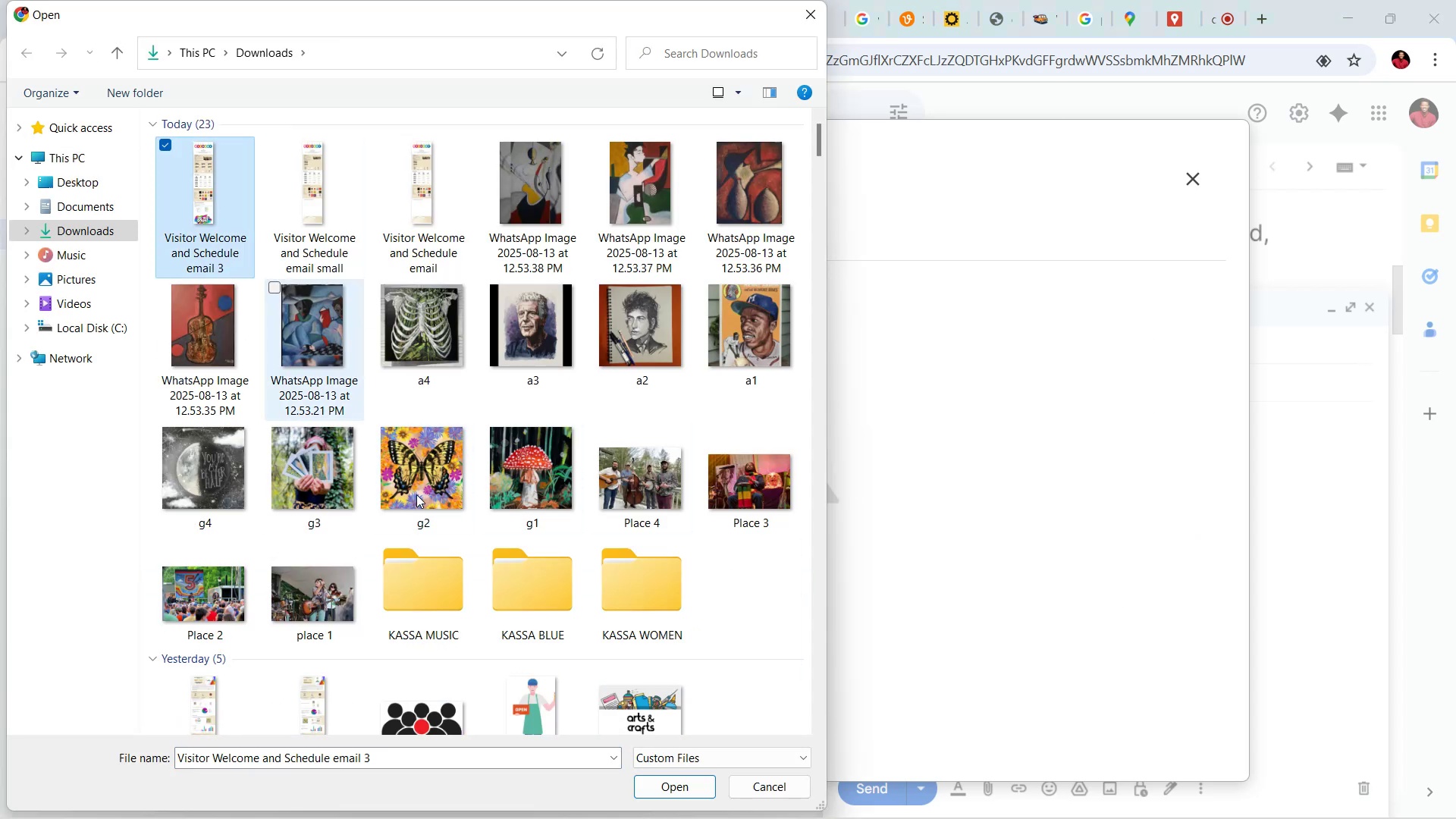 
wait(6.96)
 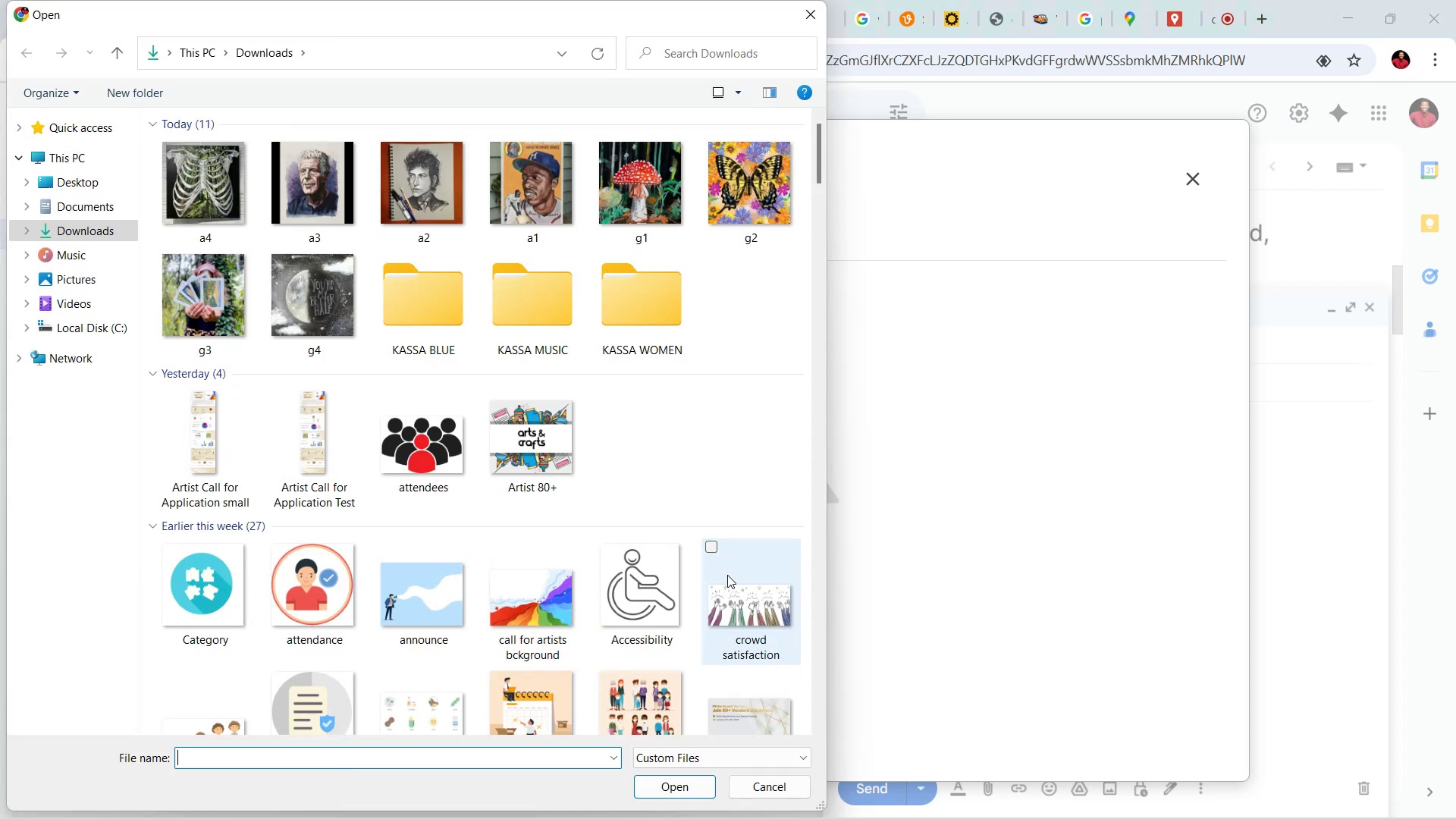 
left_click([664, 785])
 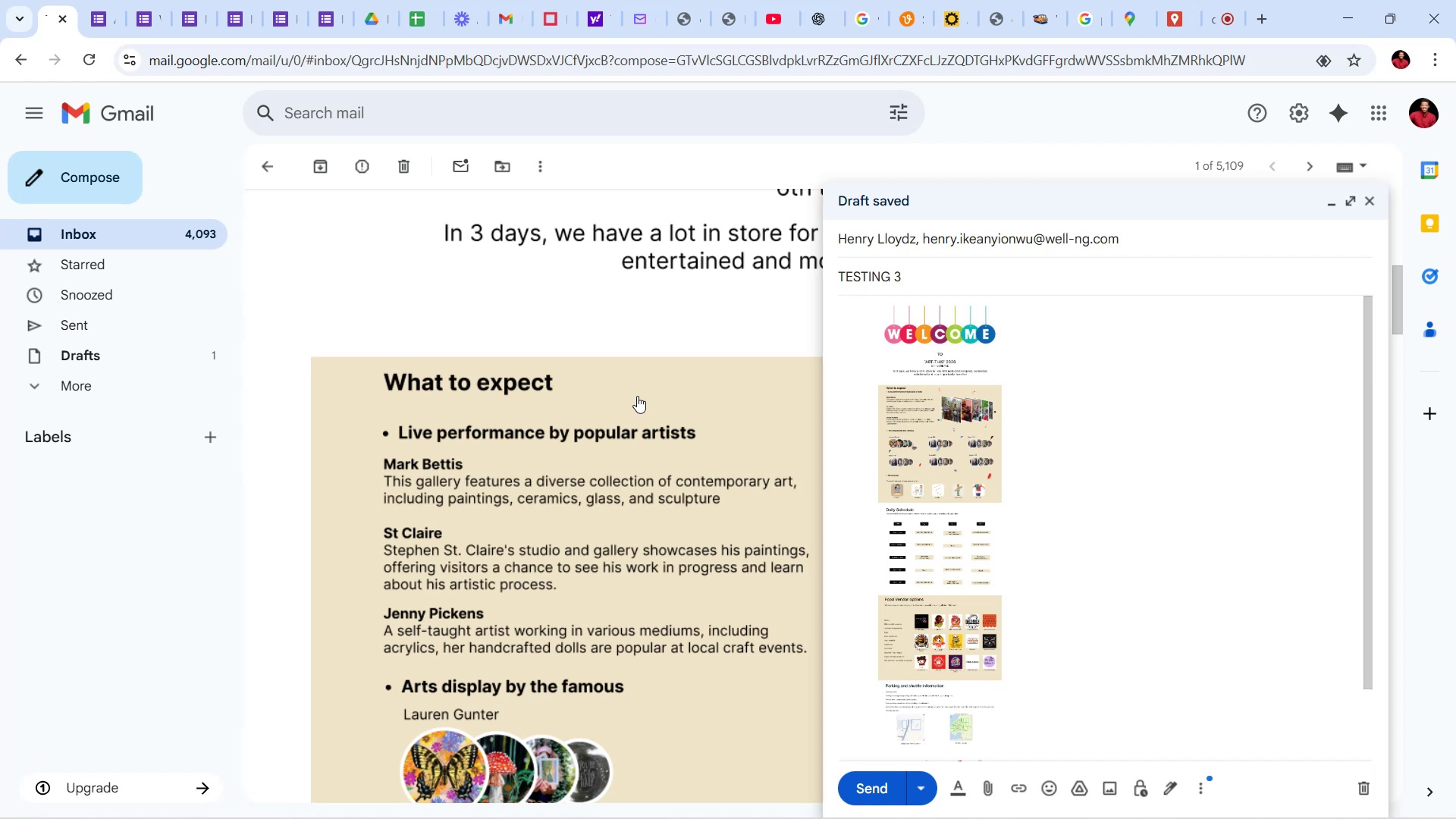 
wait(24.96)
 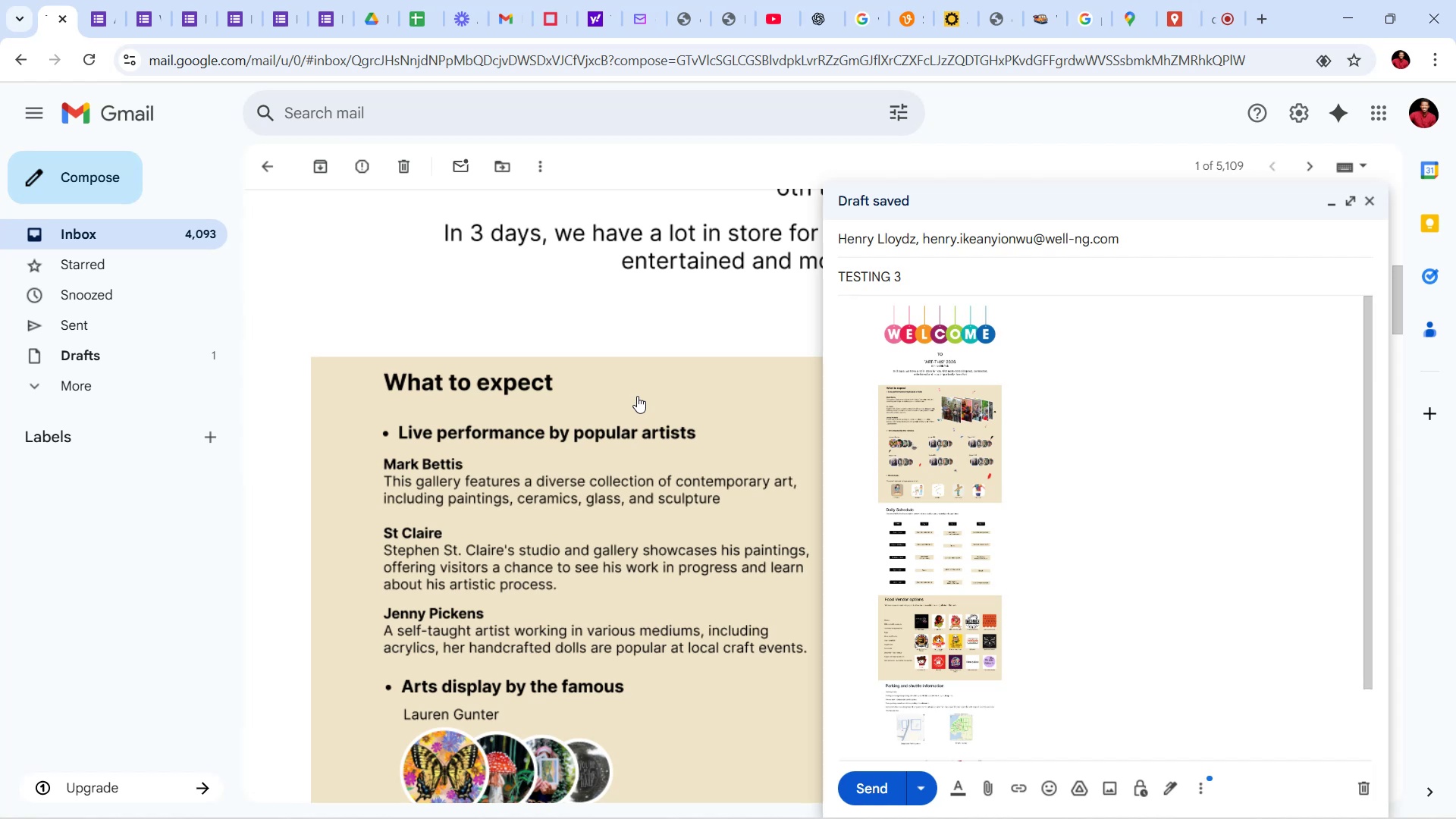 
scroll: coordinate [1075, 533], scroll_direction: down, amount: 10.0
 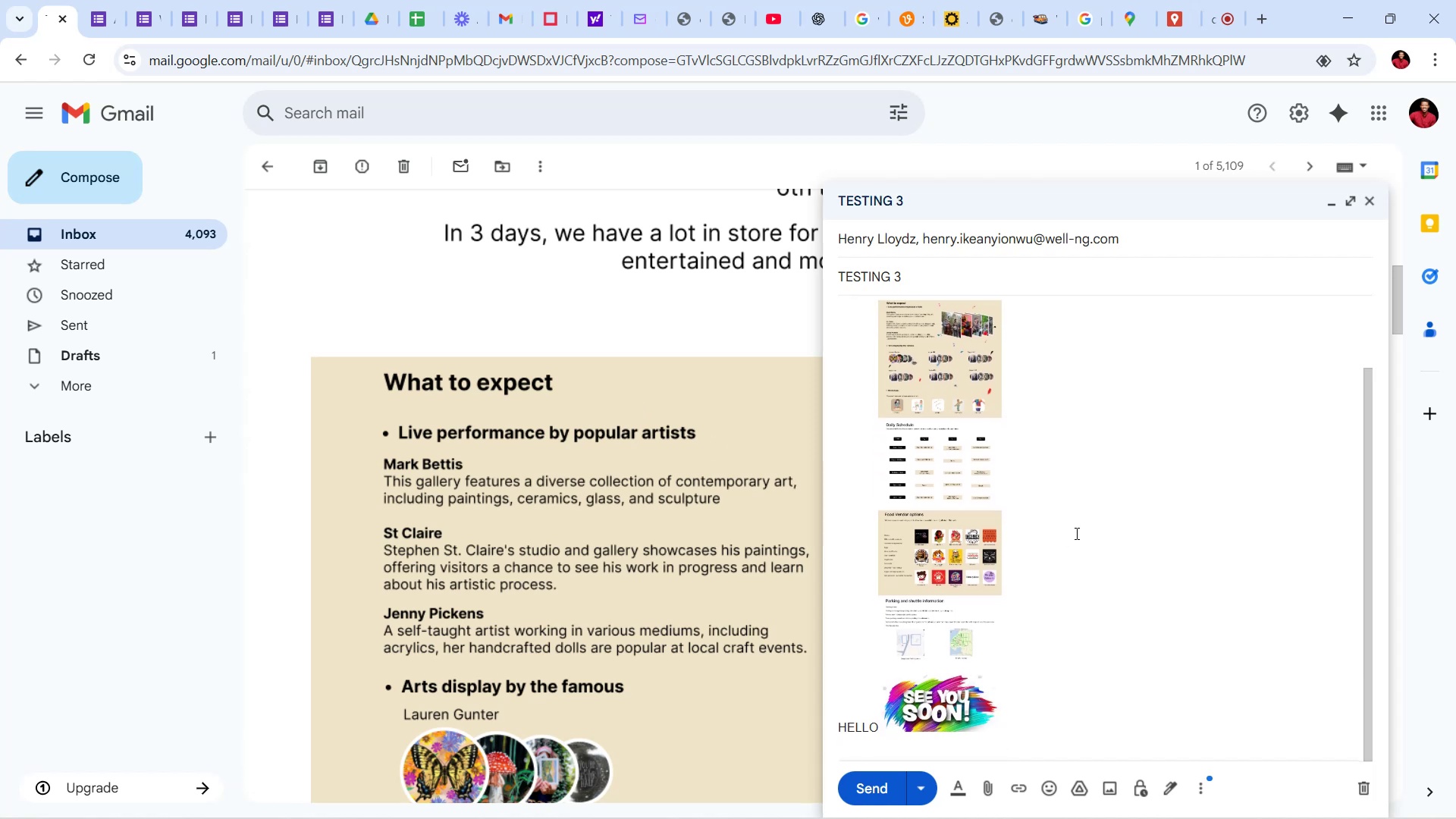 
scroll: coordinate [1069, 533], scroll_direction: up, amount: 11.0
 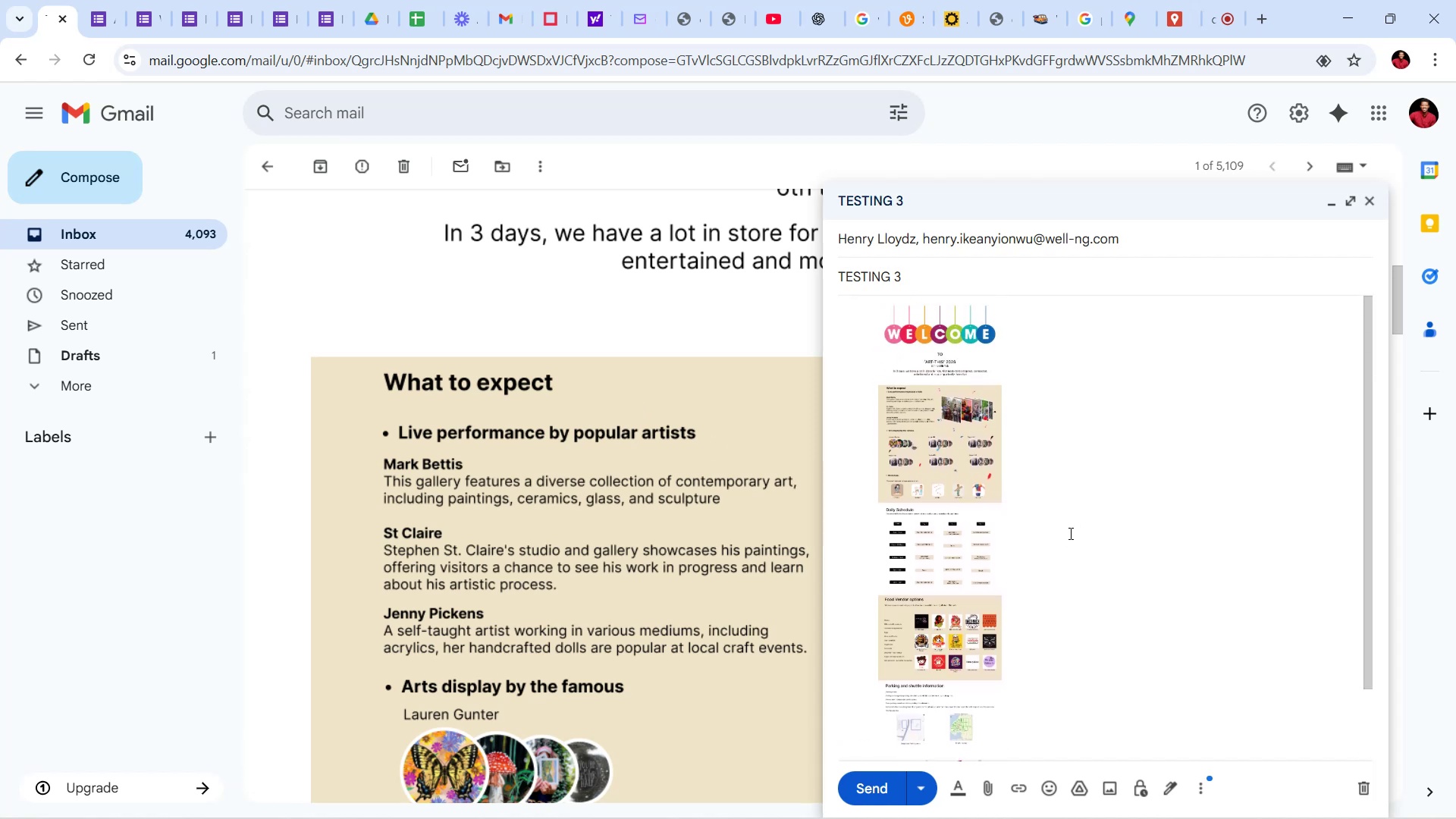 
scroll: coordinate [1068, 535], scroll_direction: down, amount: 10.0
 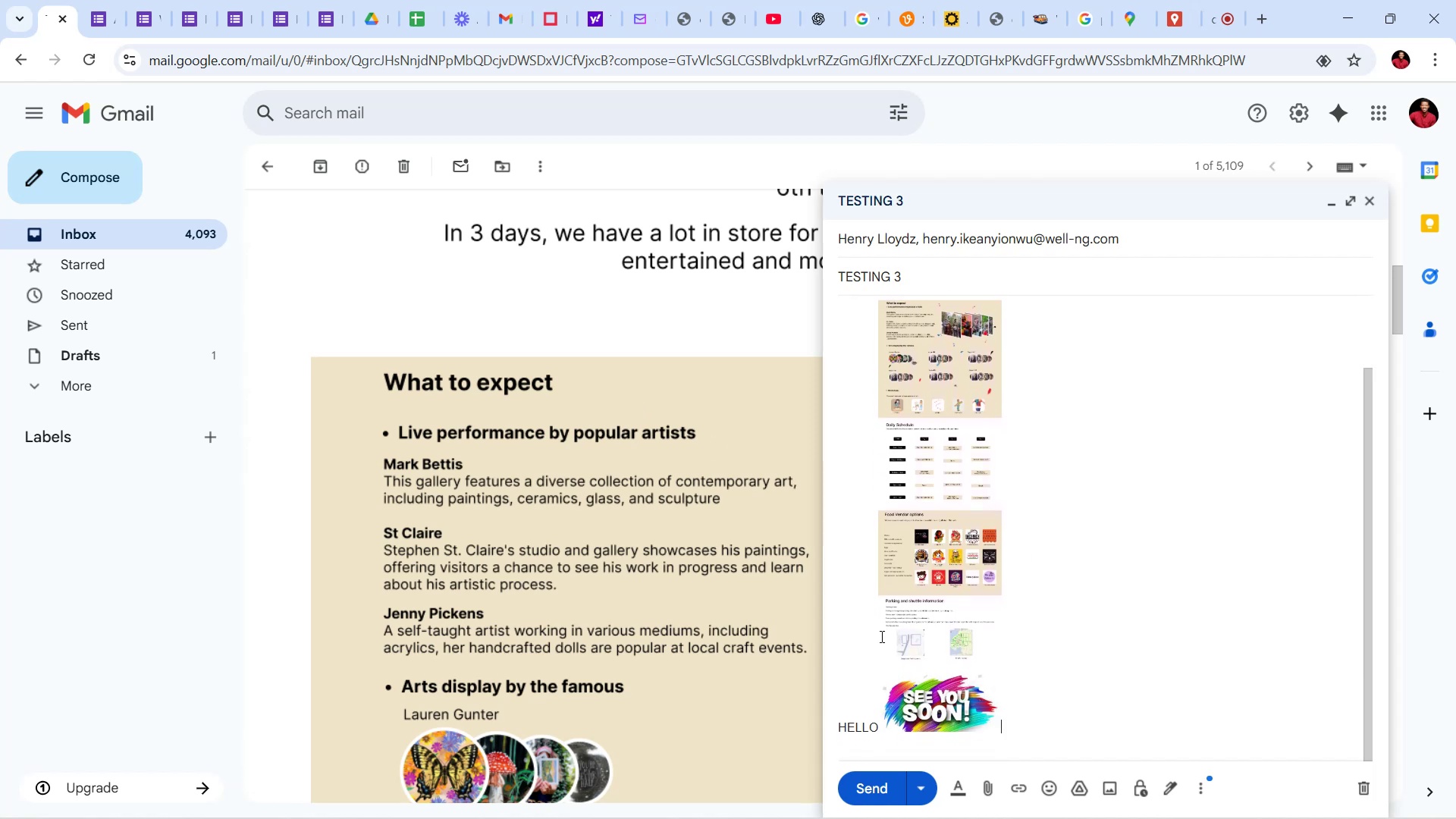 
left_click([879, 627])
 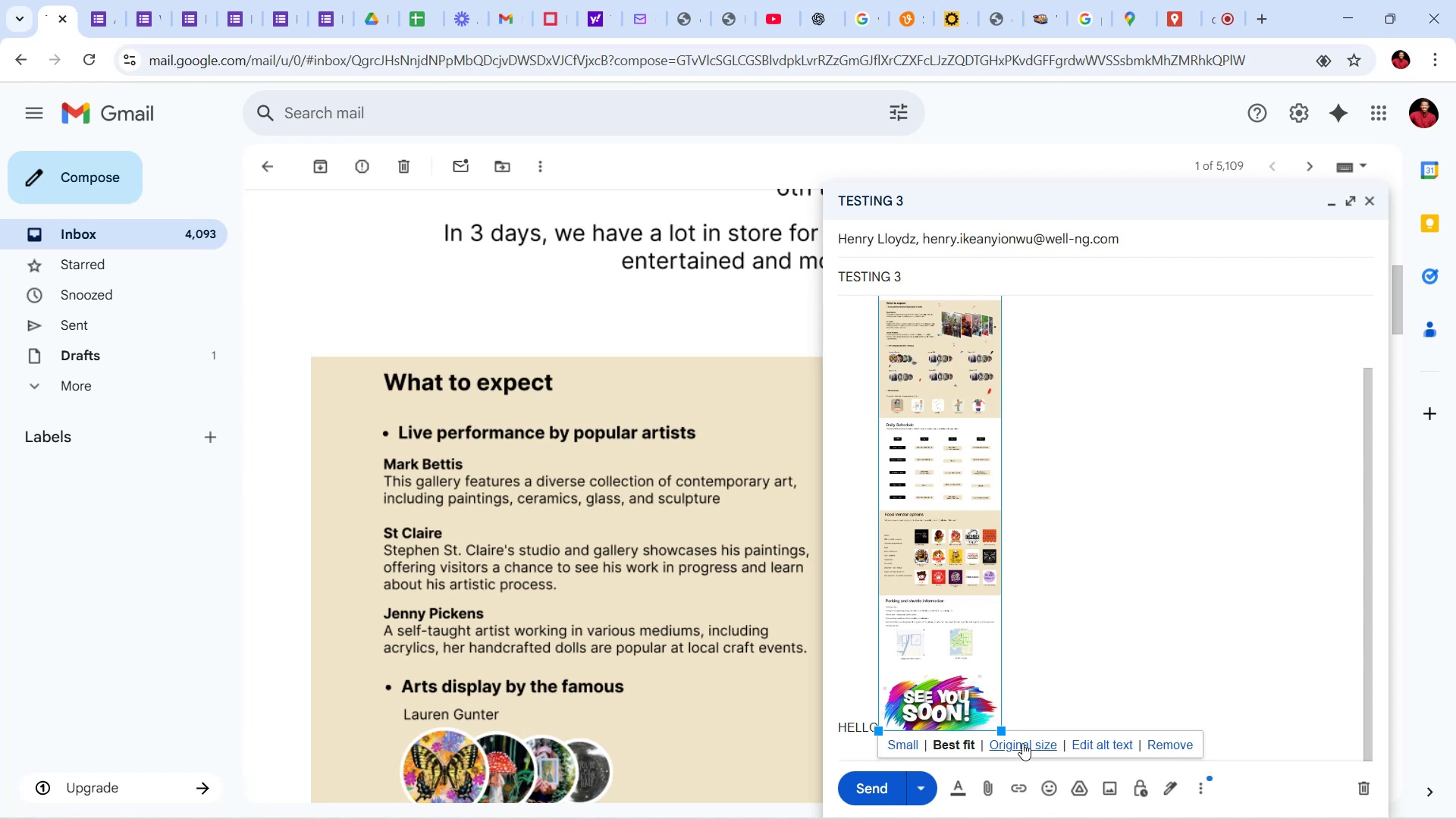 
left_click([1022, 741])
 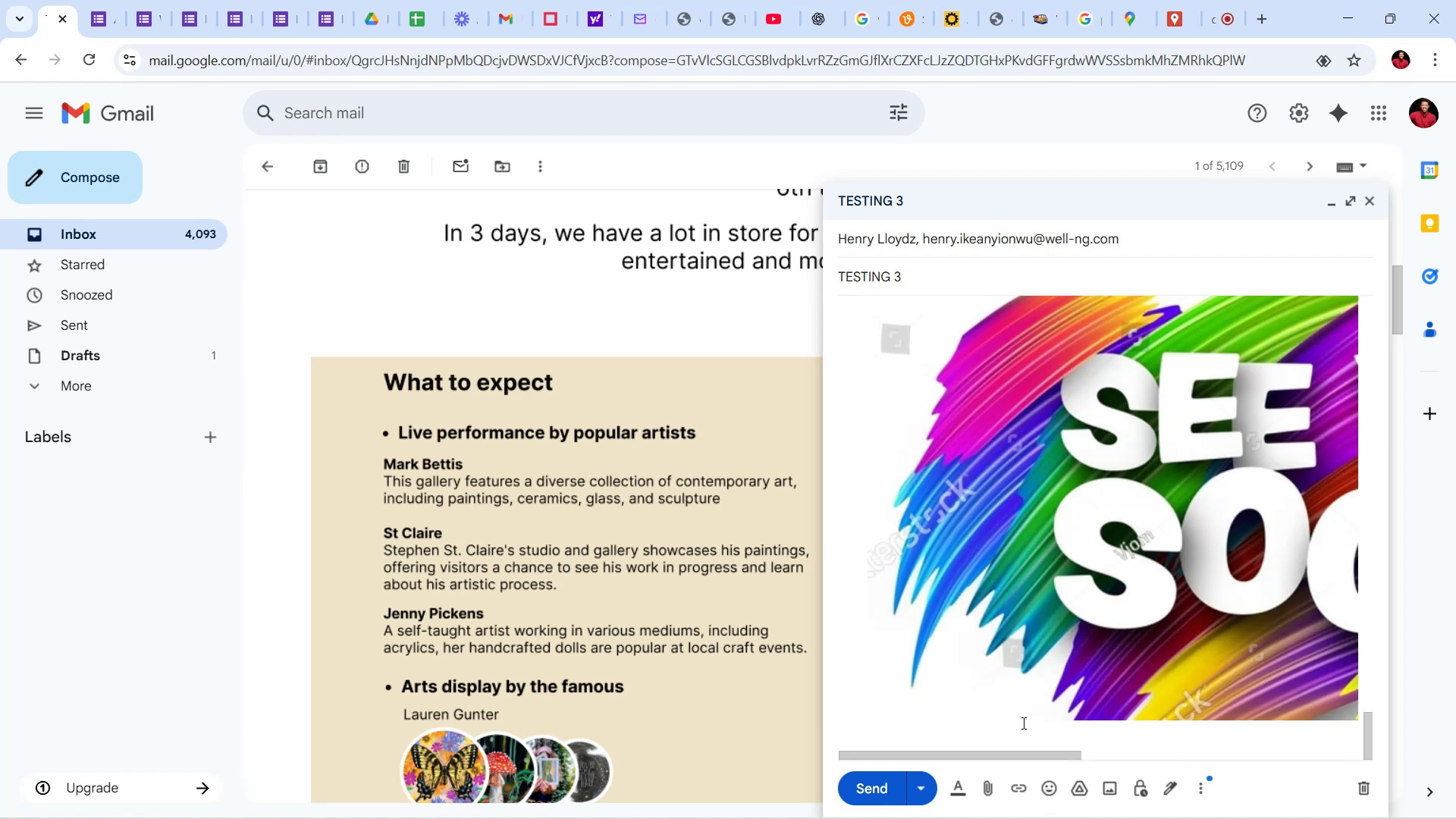 
scroll: coordinate [981, 644], scroll_direction: up, amount: 14.0
 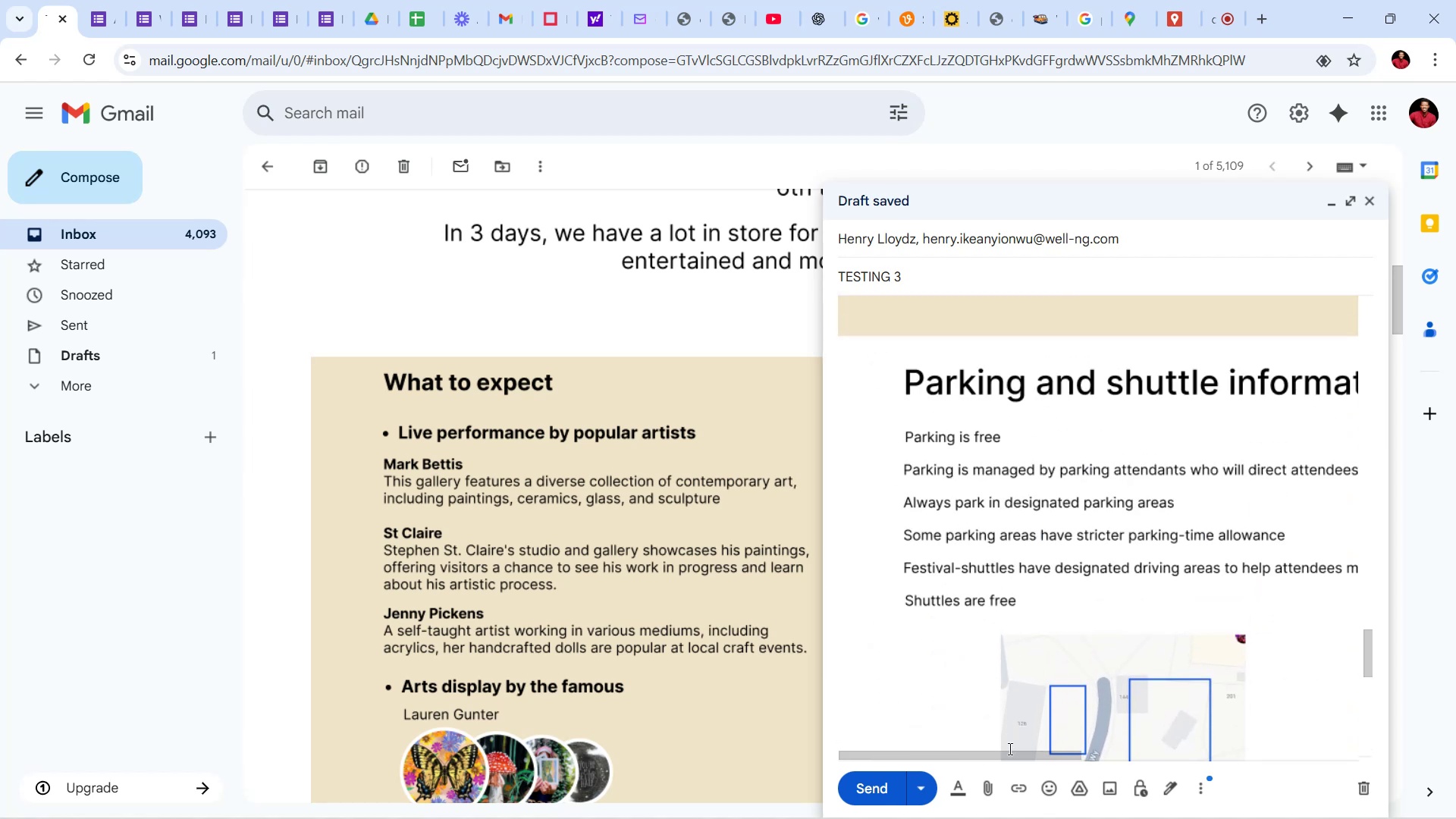 
left_click_drag(start_coordinate=[1009, 758], to_coordinate=[1082, 714])
 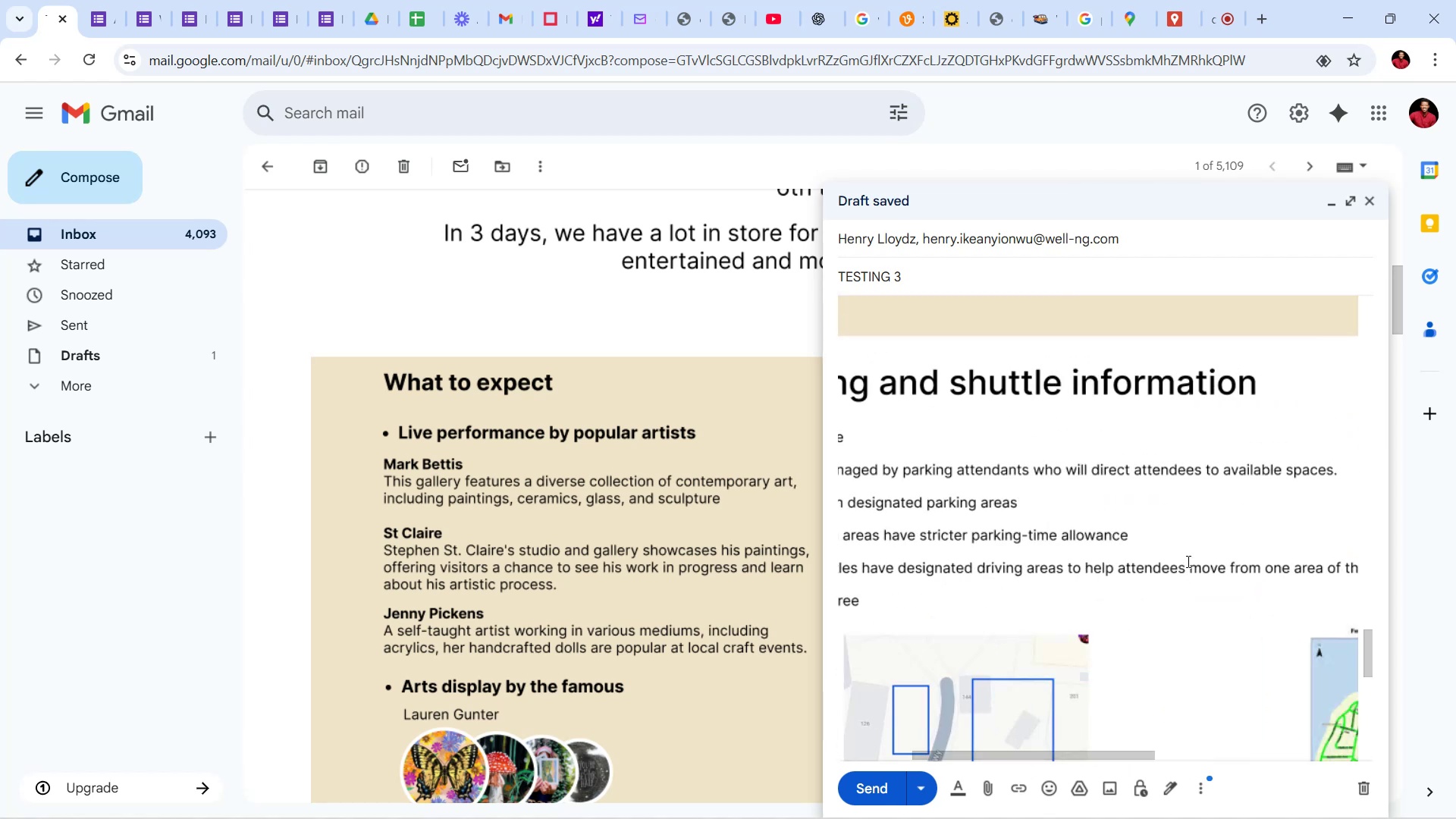 
scroll: coordinate [1165, 480], scroll_direction: up, amount: 33.0
 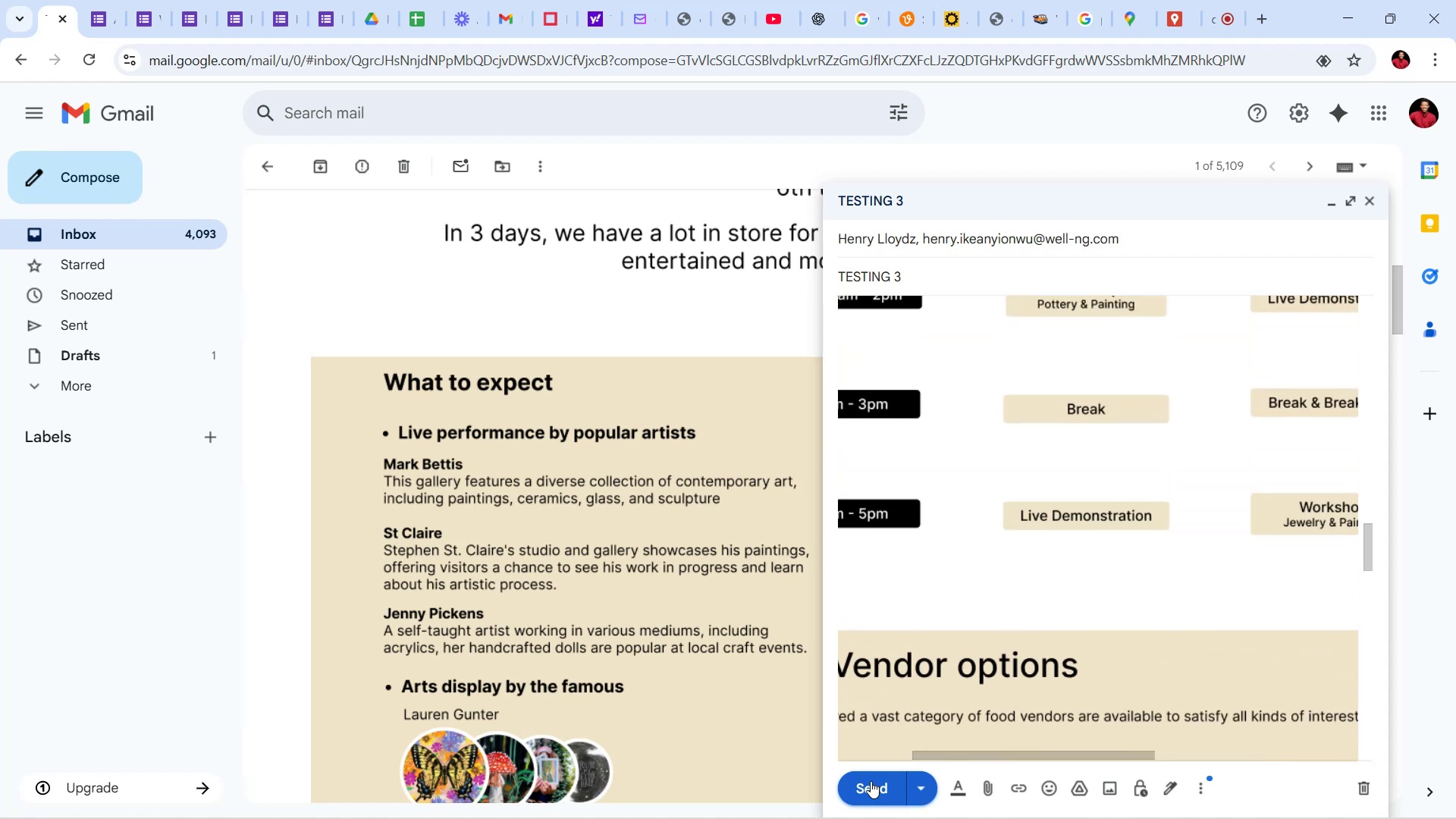 
left_click([870, 779])
 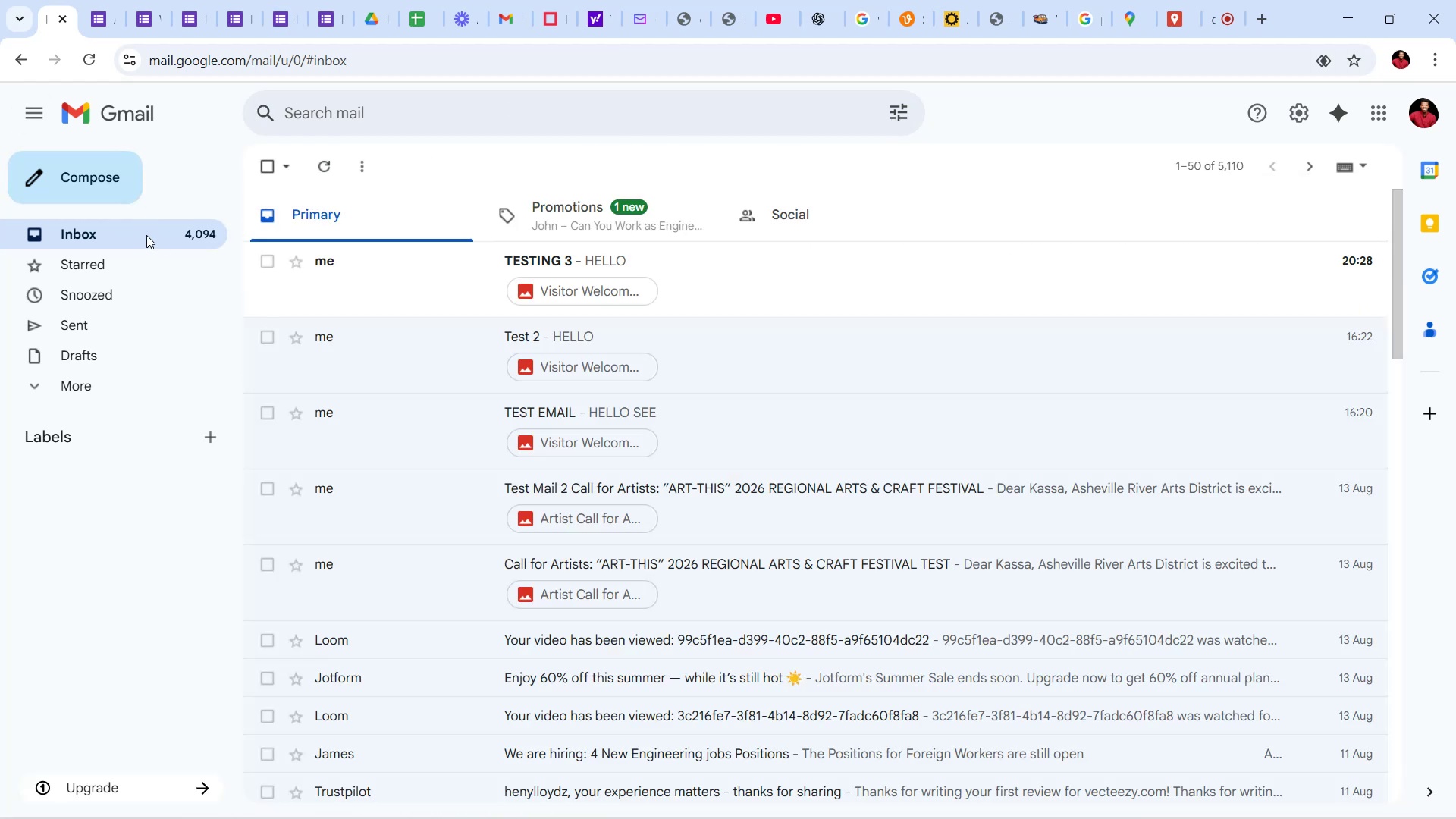 
left_click([981, 286])
 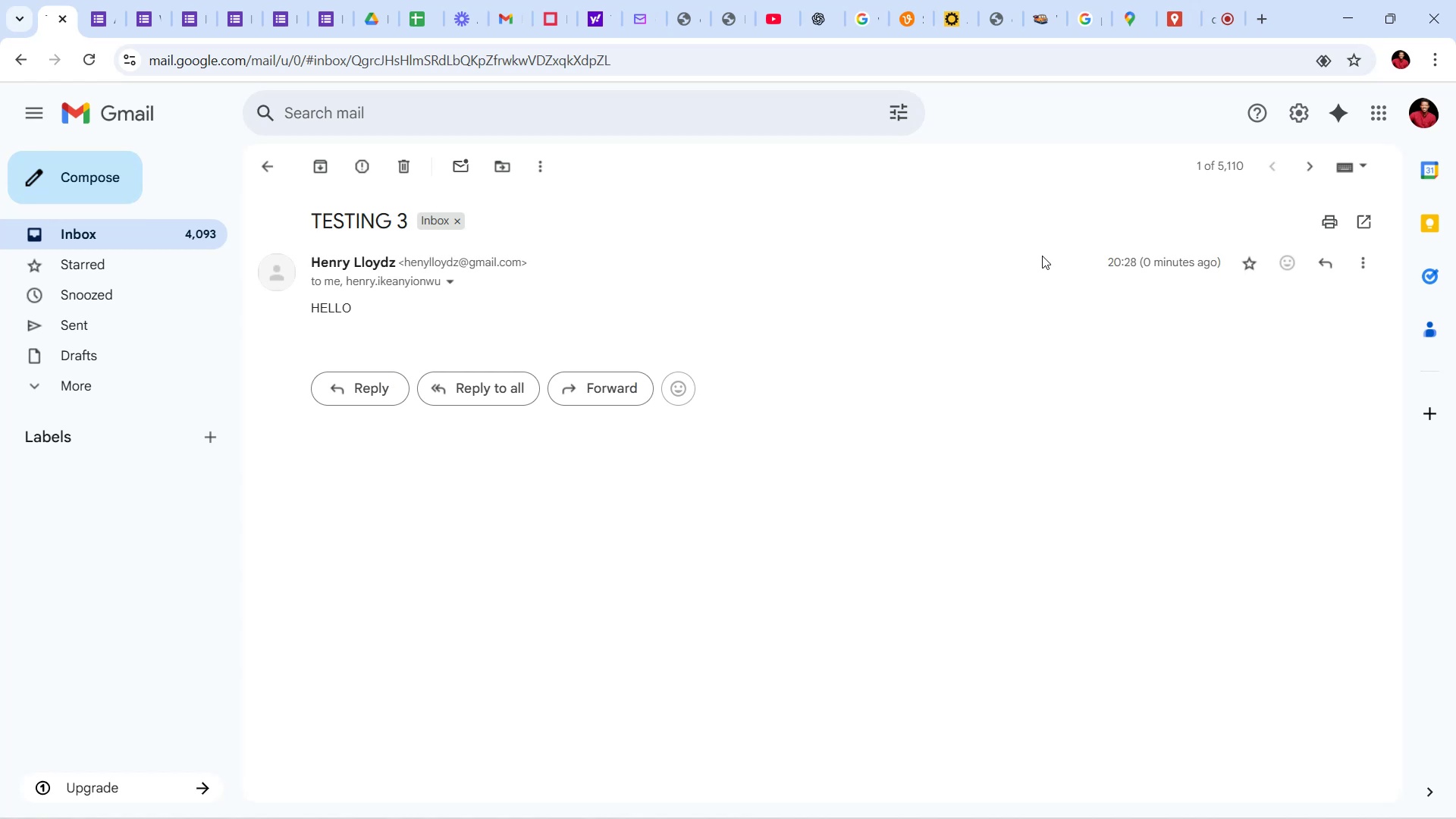 
wait(6.9)
 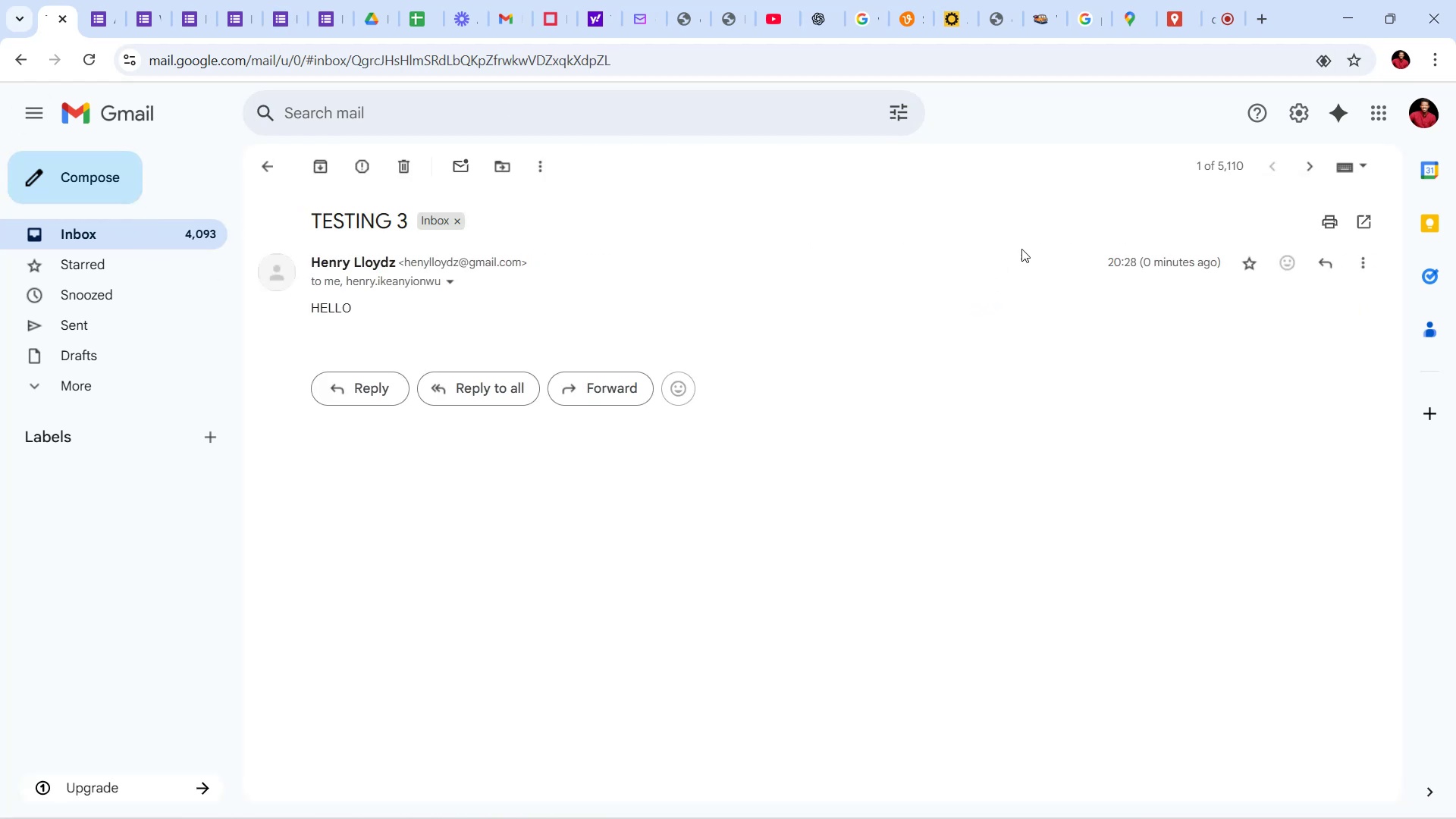 
scroll: coordinate [999, 380], scroll_direction: down, amount: 3.0
 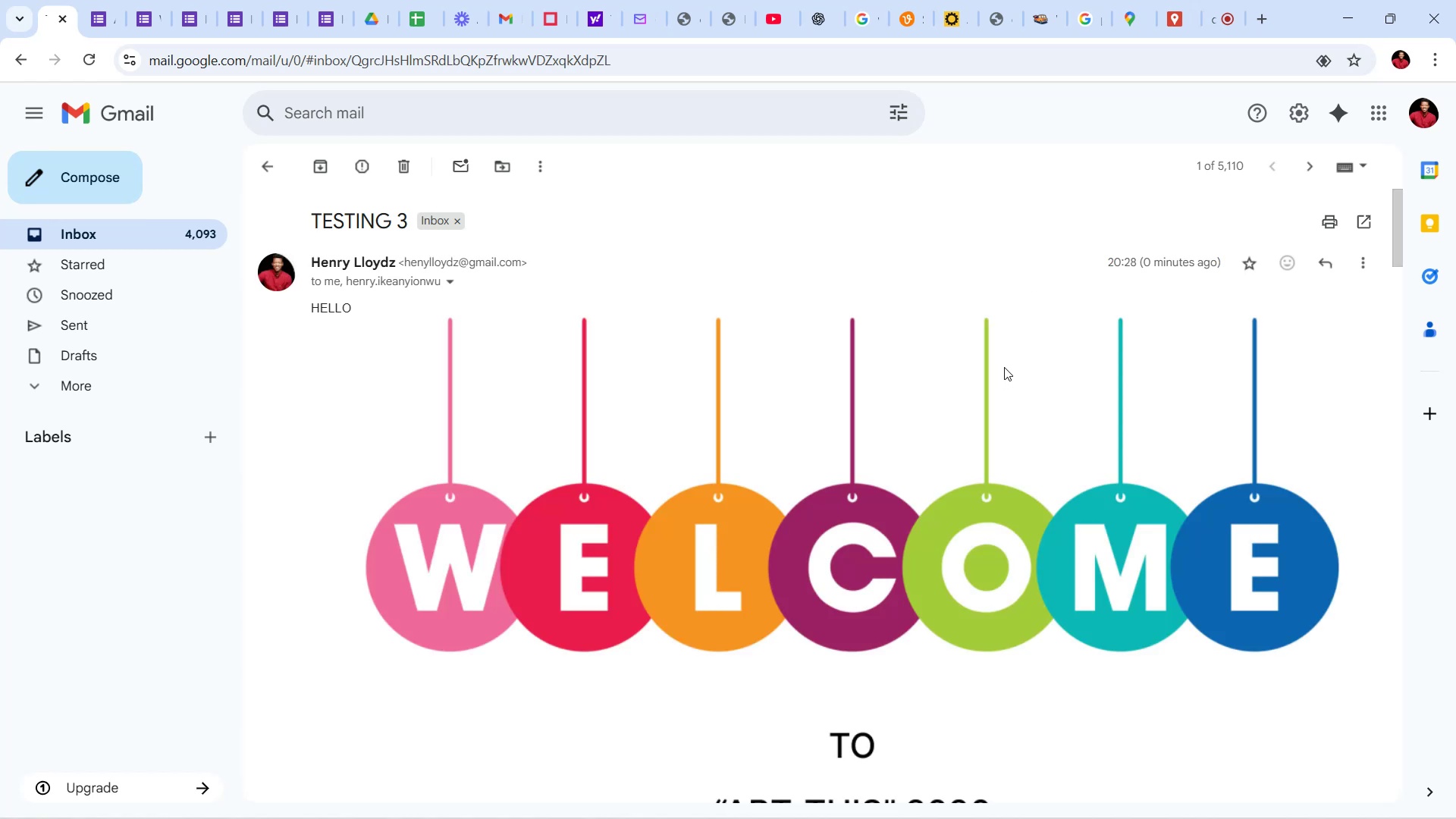 
scroll: coordinate [1022, 403], scroll_direction: up, amount: 3.0
 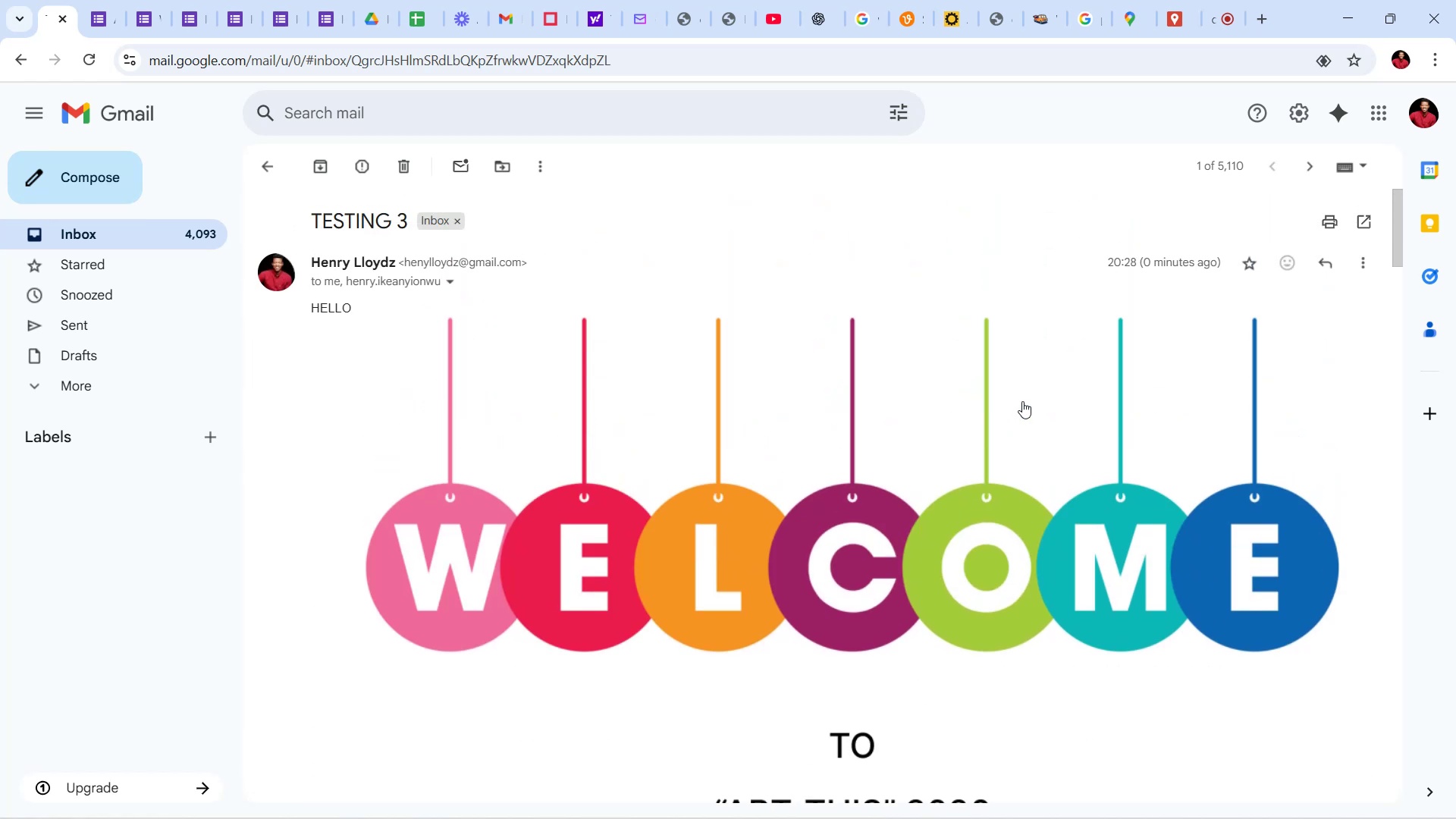 
scroll: coordinate [1027, 400], scroll_direction: down, amount: 20.0
 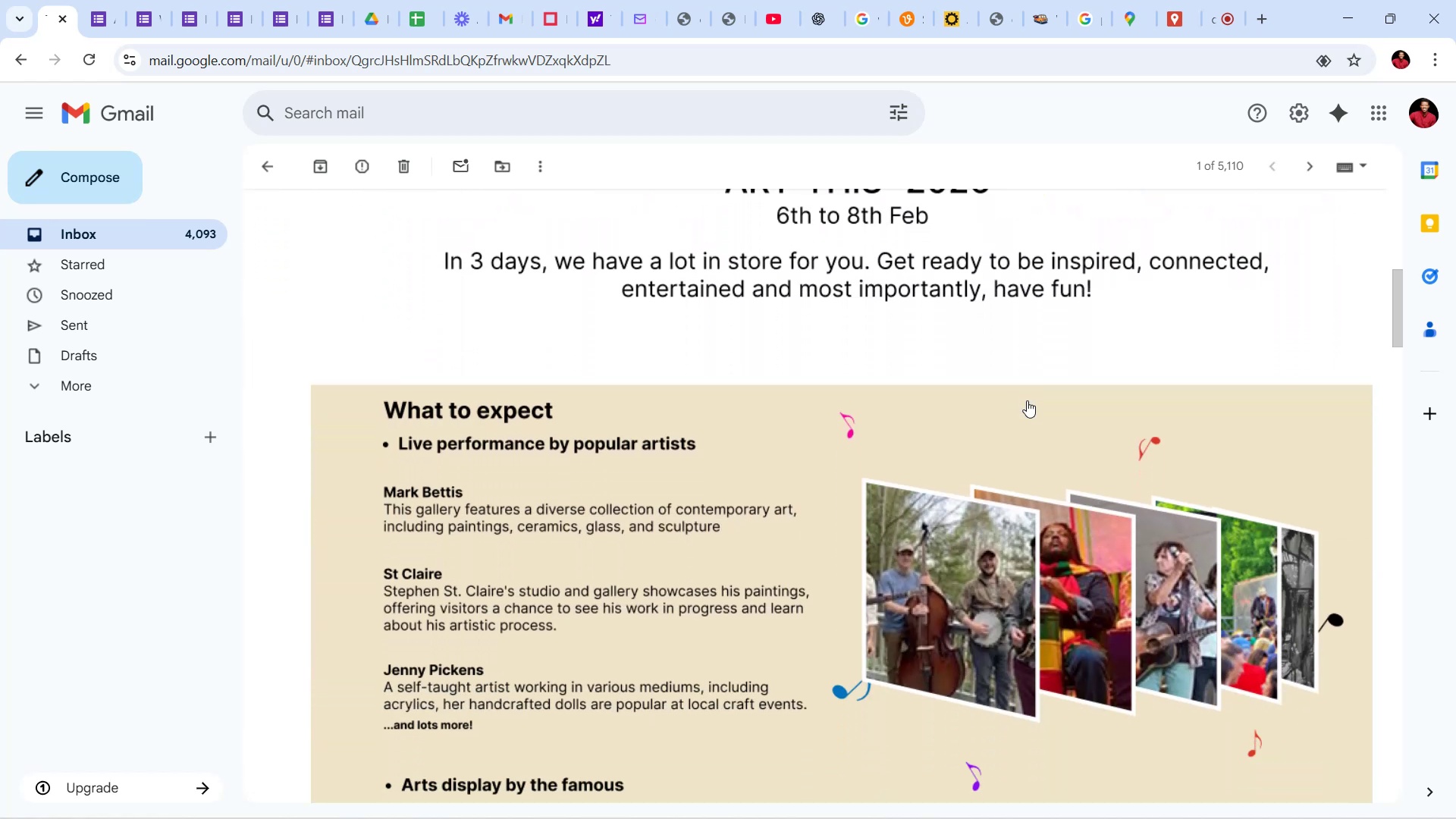 
scroll: coordinate [1027, 400], scroll_direction: up, amount: 4.0
 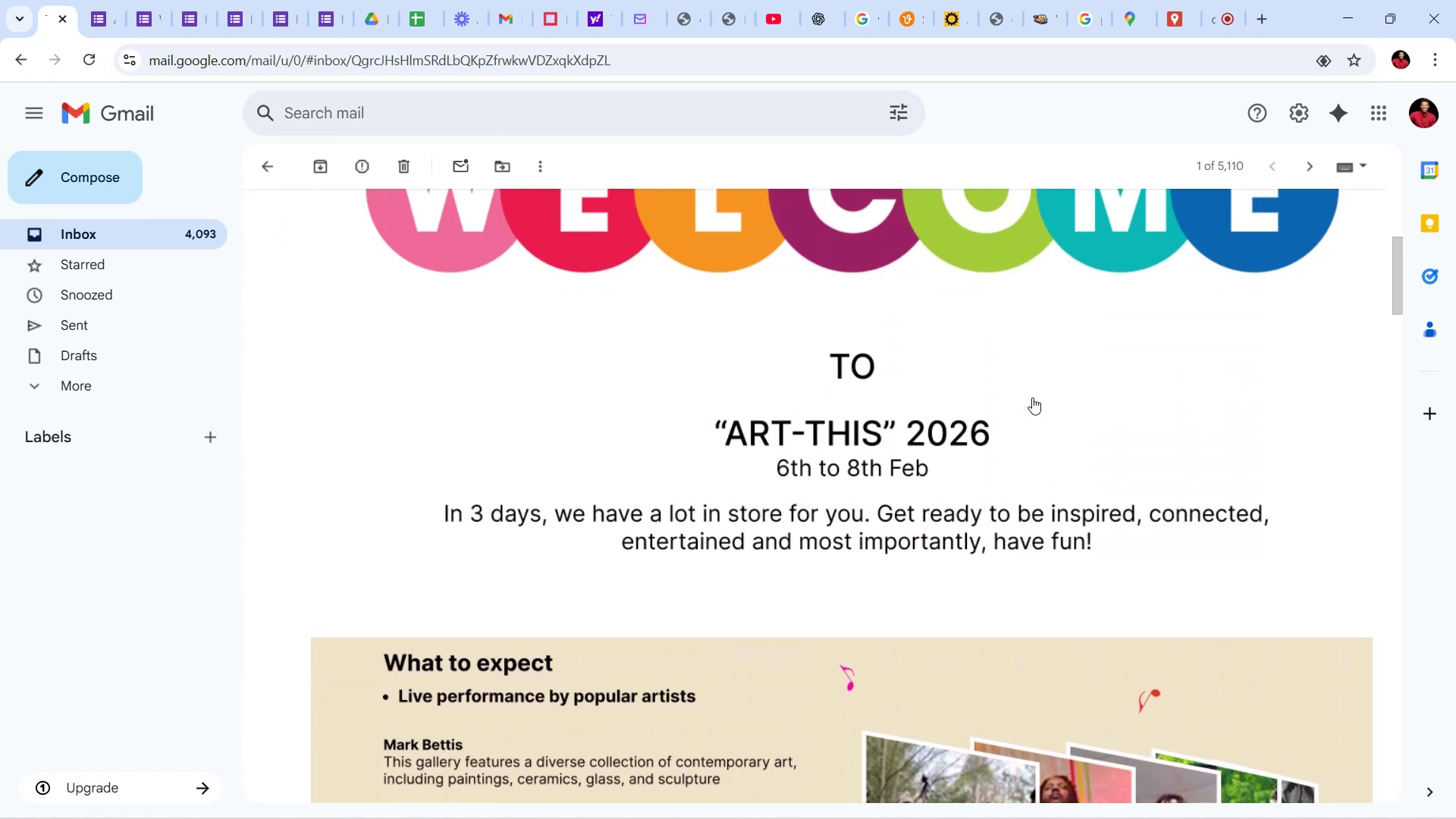 
scroll: coordinate [1035, 397], scroll_direction: down, amount: 19.0
 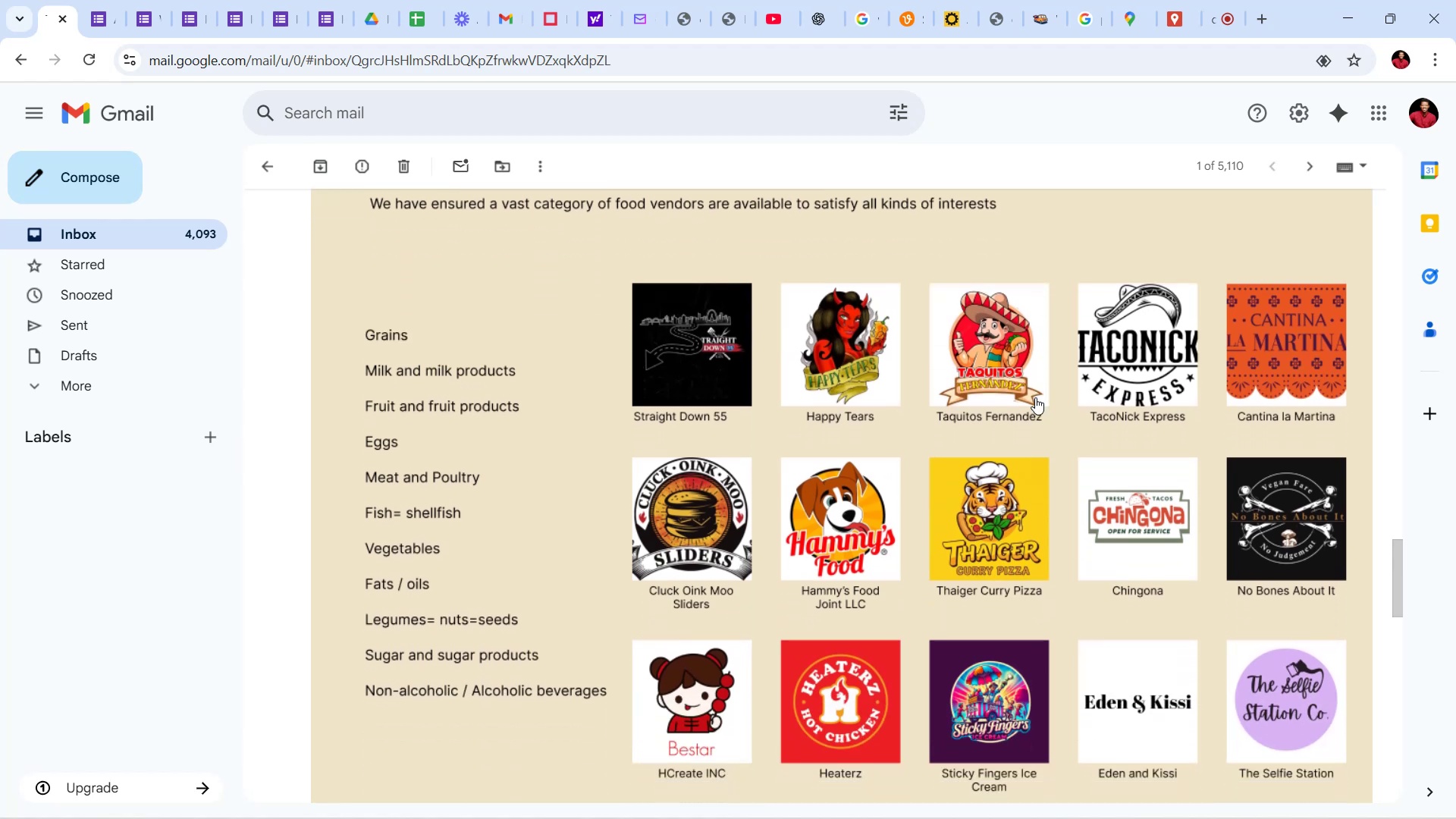 
scroll: coordinate [1035, 397], scroll_direction: up, amount: 3.0
 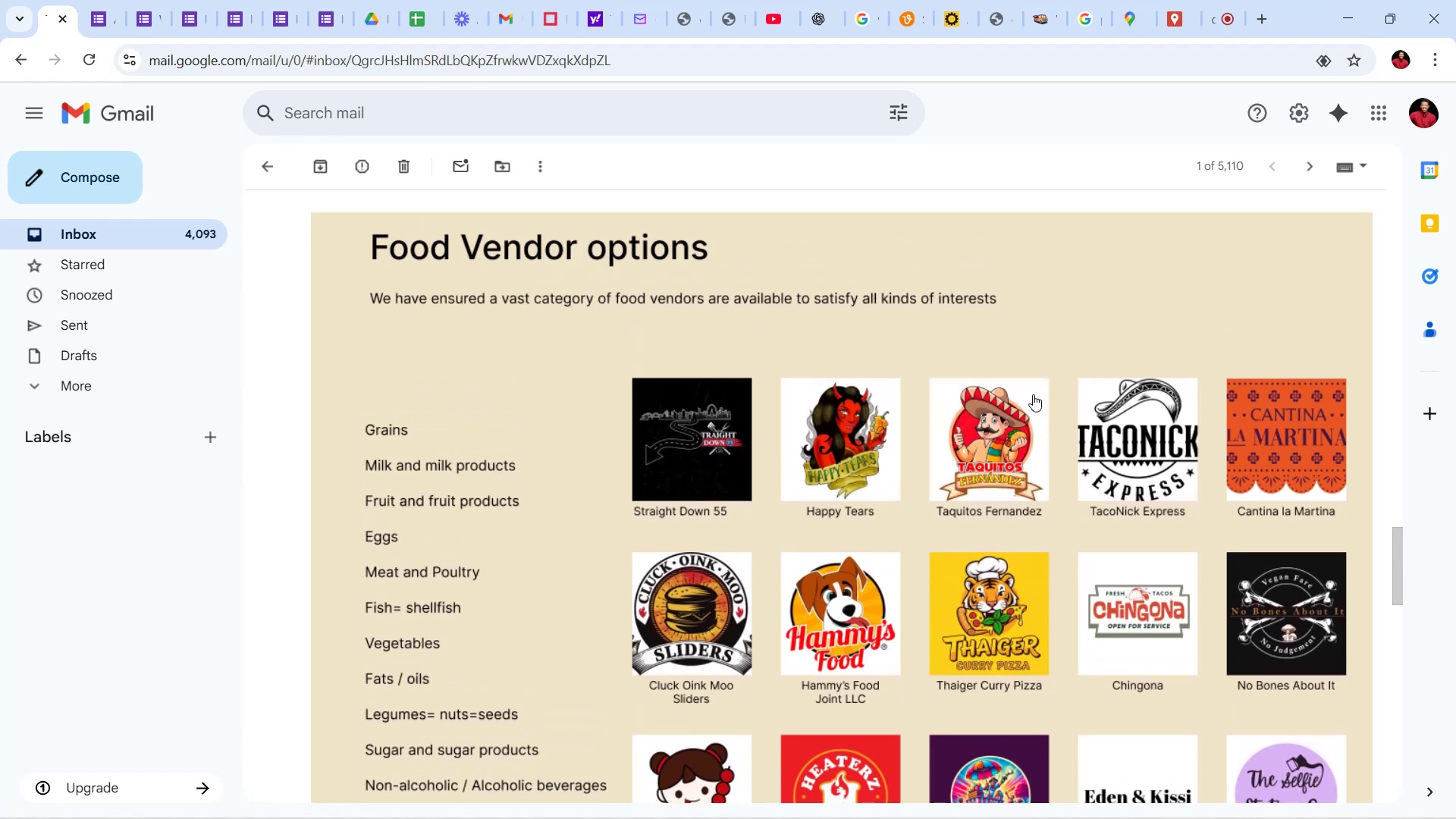 
scroll: coordinate [1037, 396], scroll_direction: down, amount: 42.0
 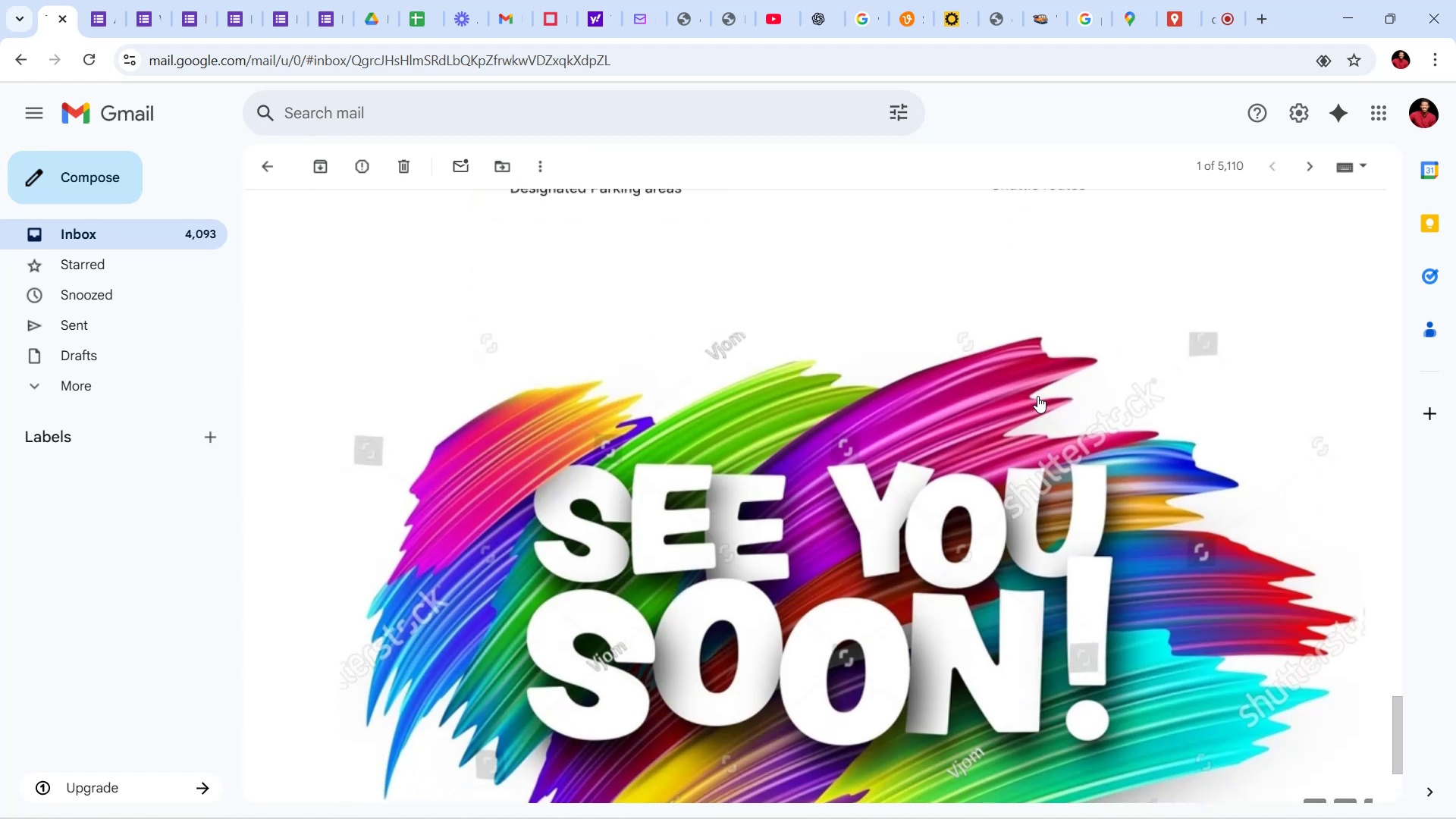 
scroll: coordinate [1039, 395], scroll_direction: up, amount: 39.0
 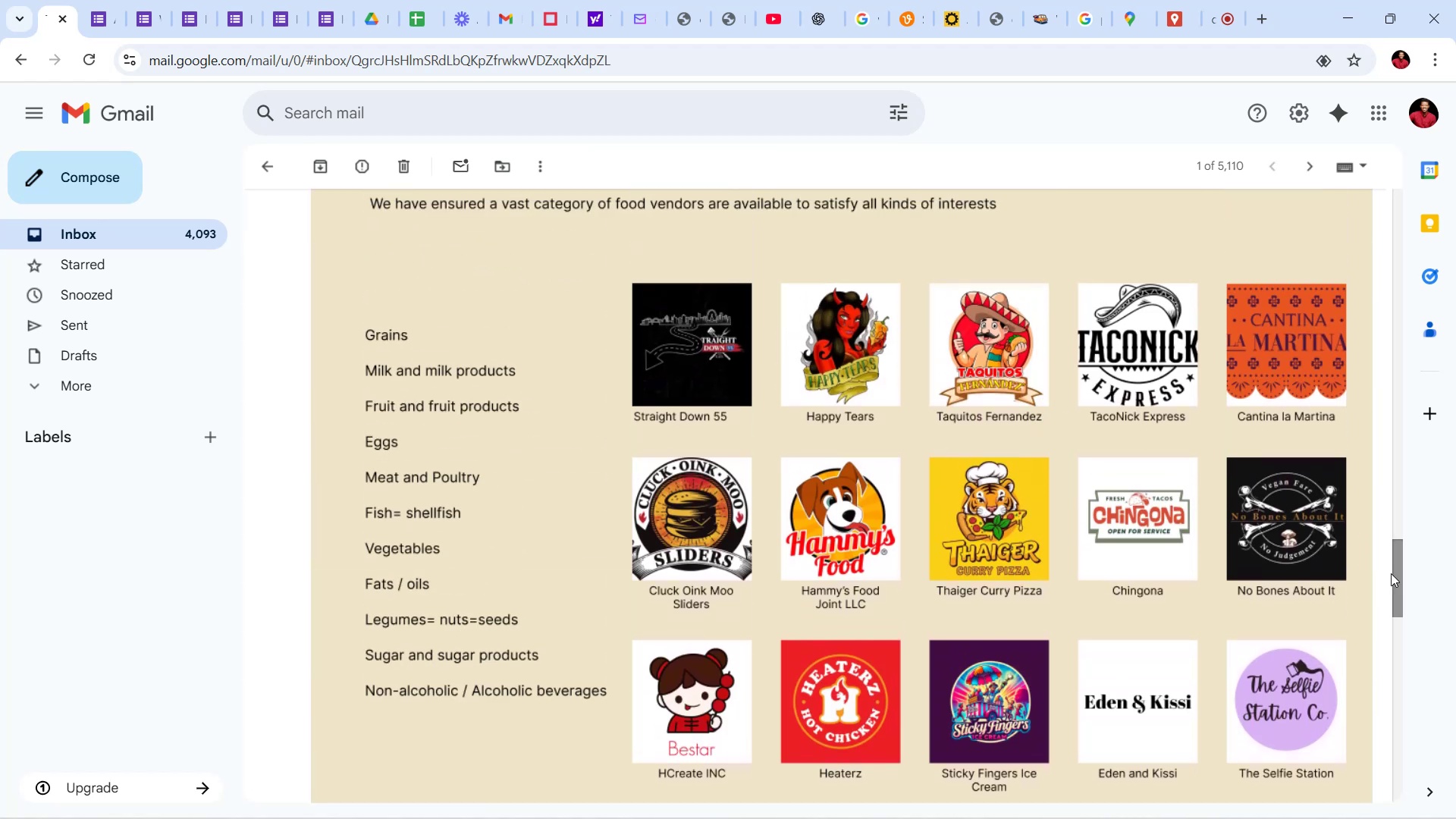 
left_click_drag(start_coordinate=[1398, 574], to_coordinate=[1392, 783])
 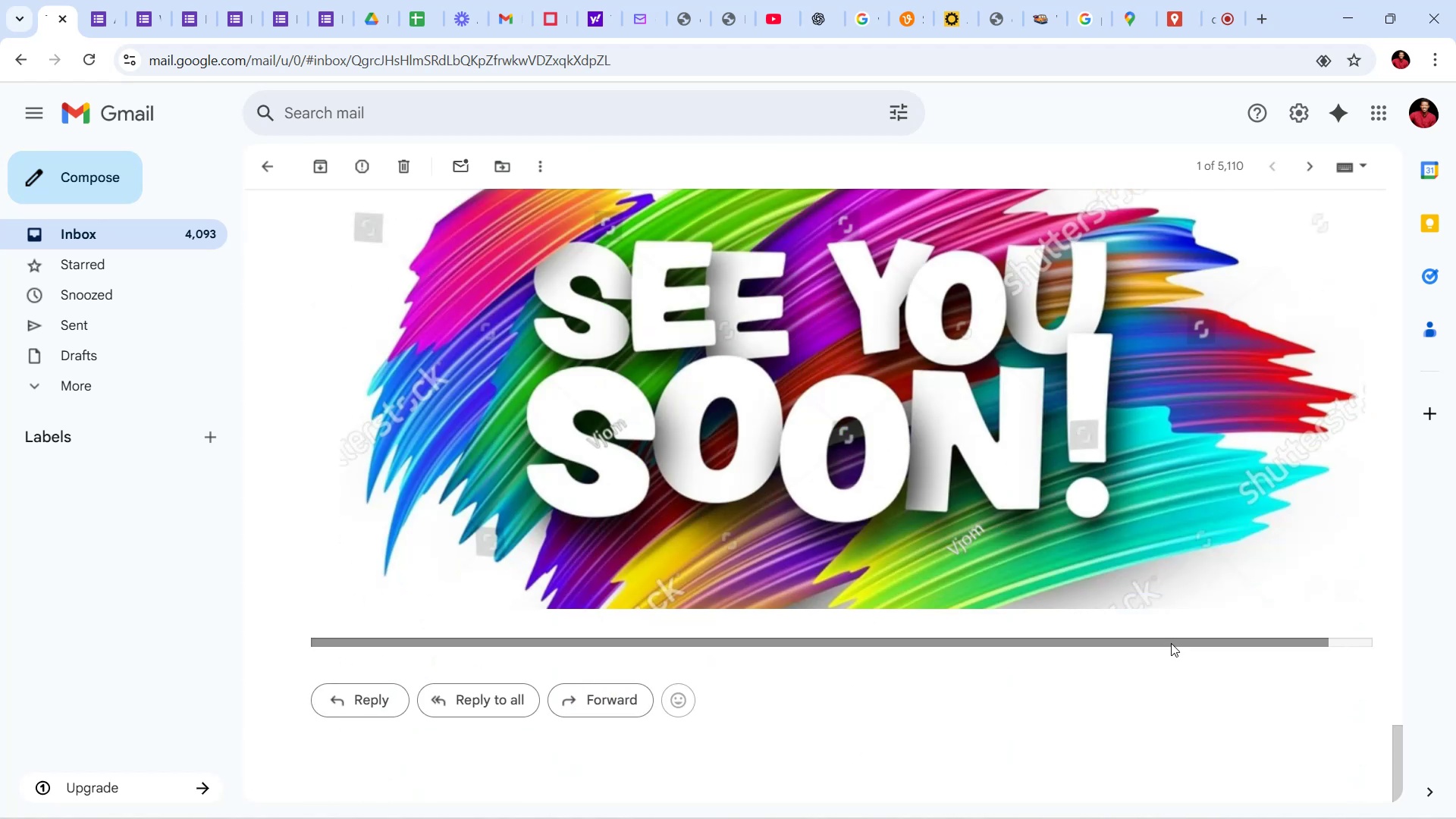 
left_click_drag(start_coordinate=[1172, 641], to_coordinate=[1203, 638])
 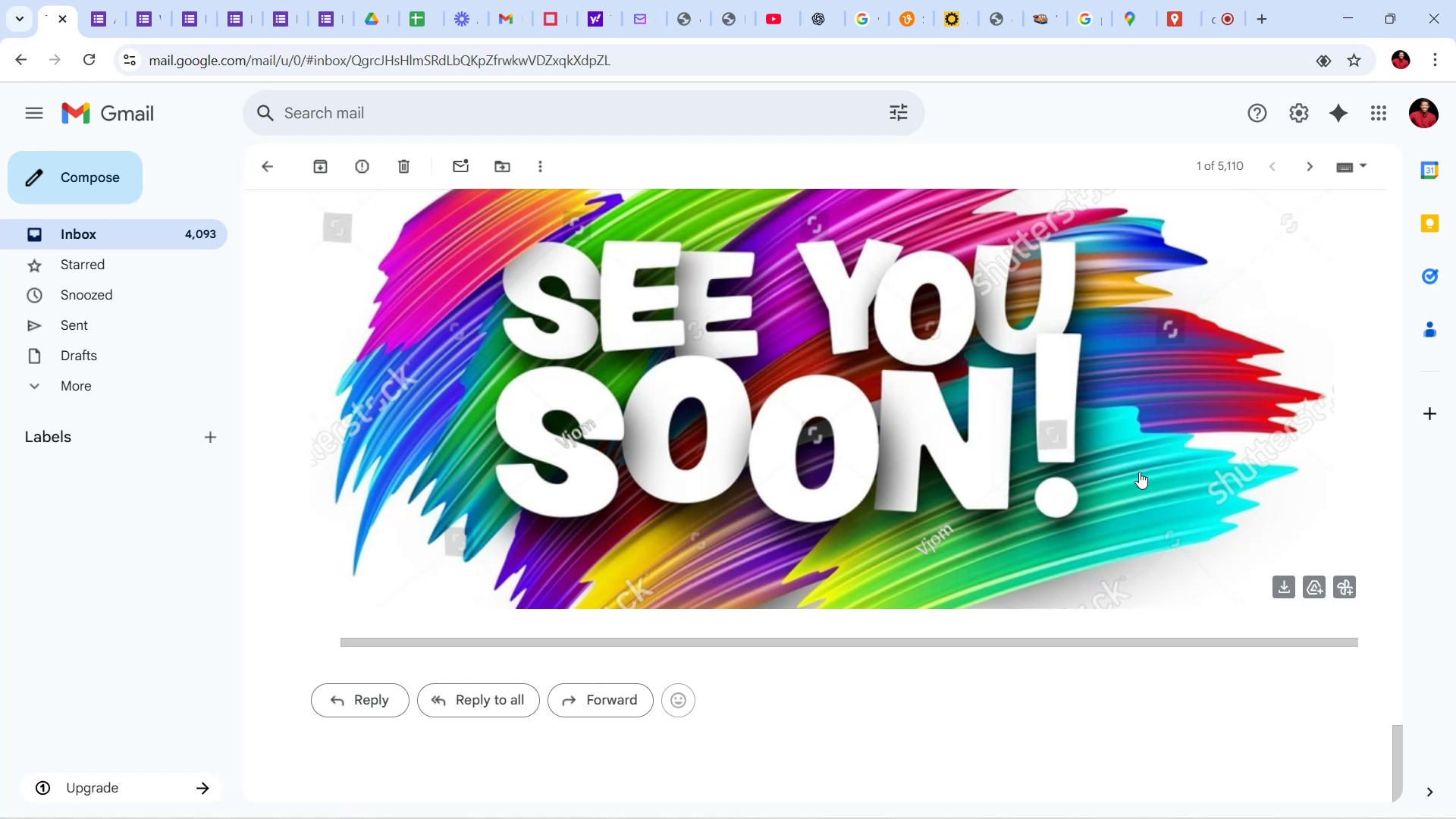 
scroll: coordinate [350, 320], scroll_direction: up, amount: 140.0
 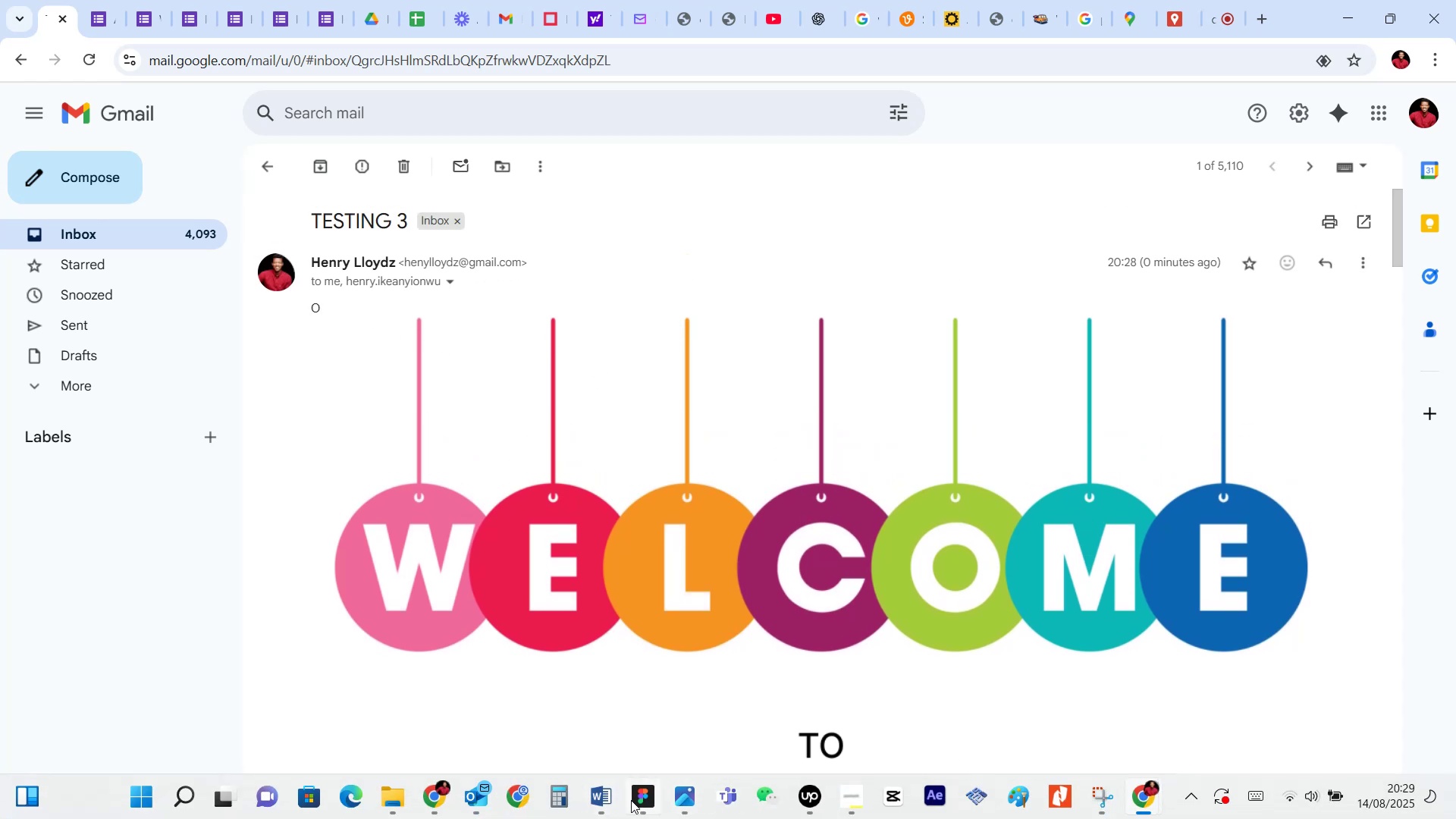 
wait(6.99)
 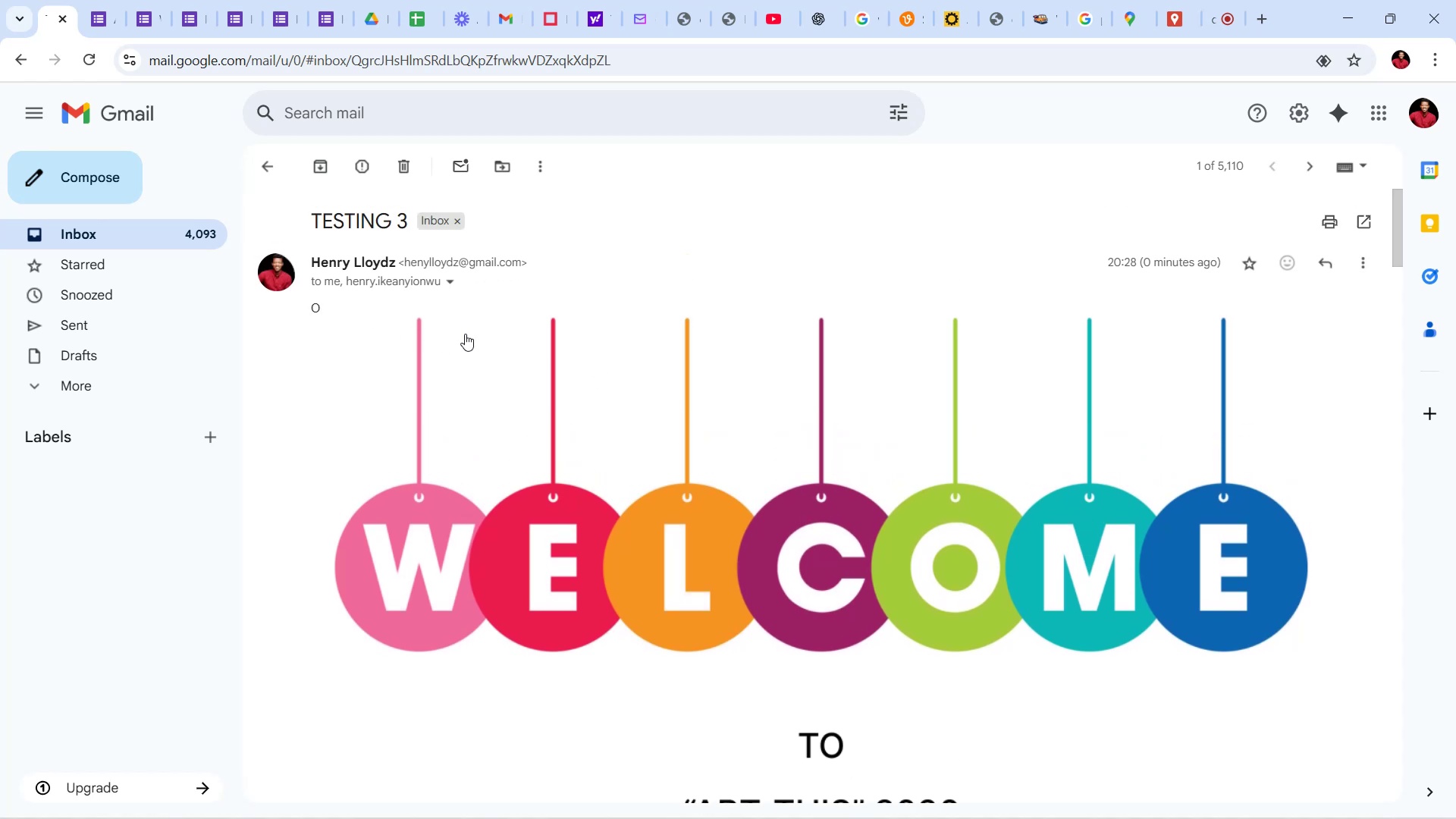 
left_click([913, 184])
 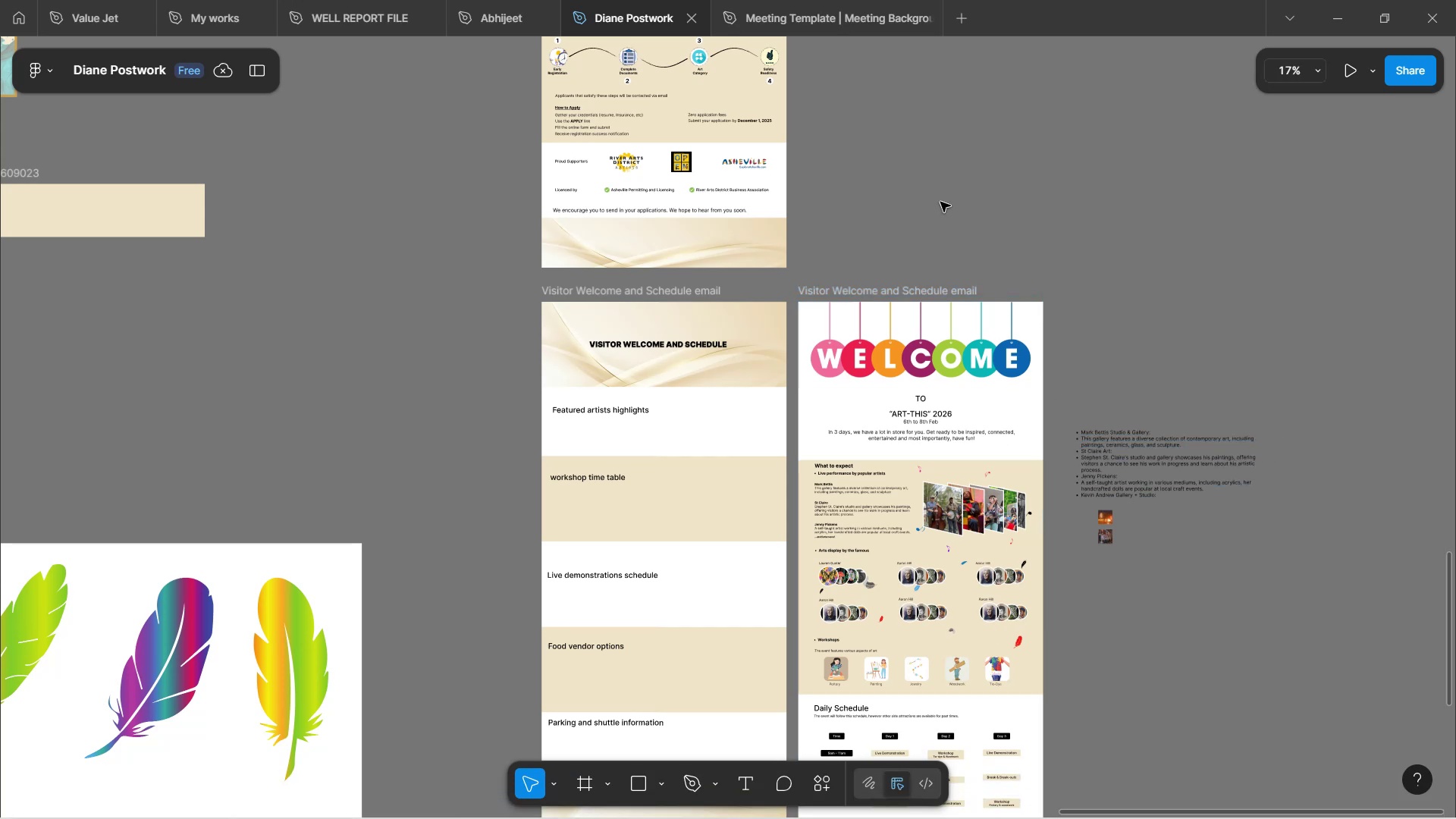 
hold_key(key=ControlLeft, duration=1.58)
scroll: coordinate [937, 197], scroll_direction: down, amount: 5.0
 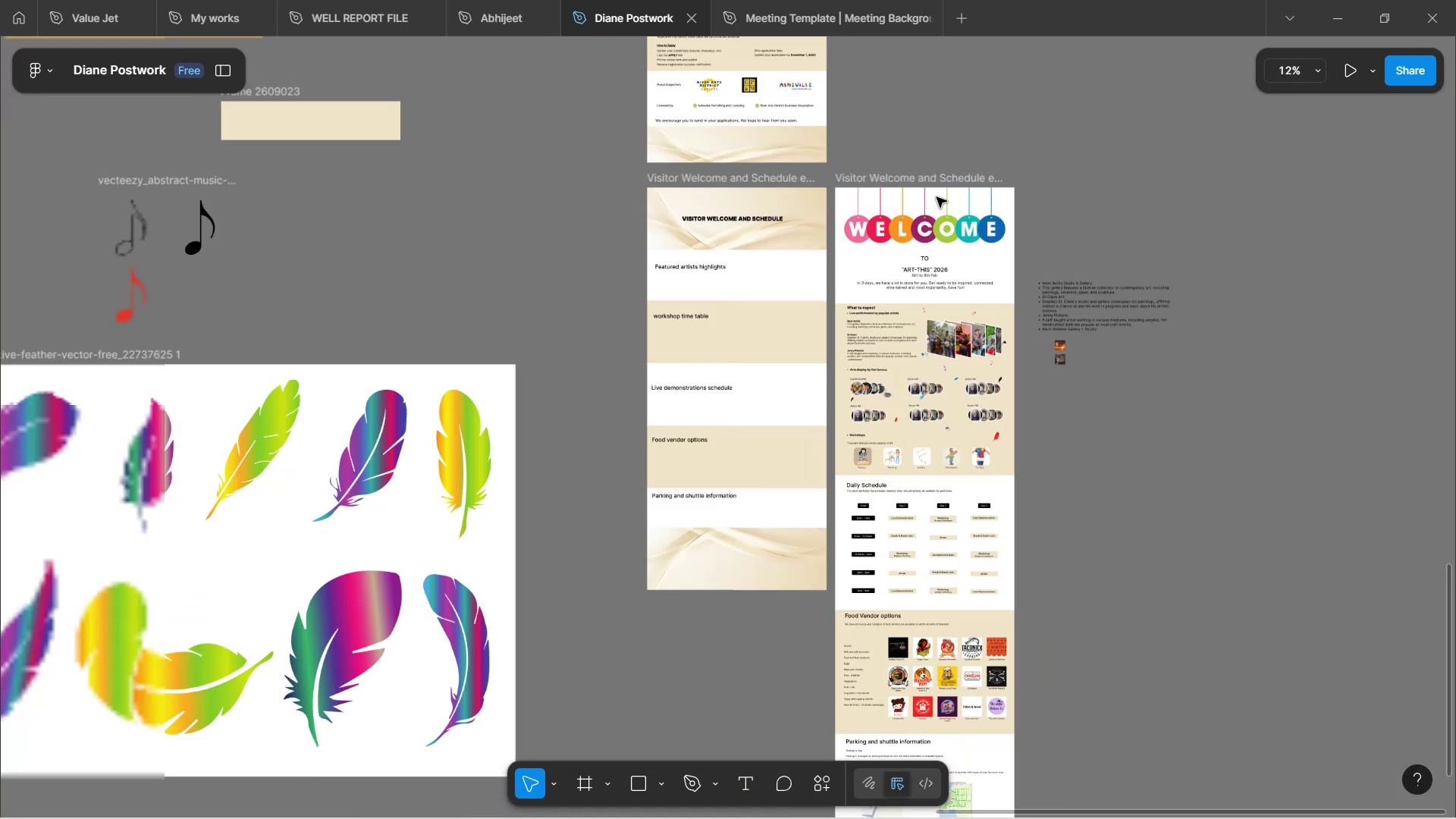 
key(Control+ControlLeft)
 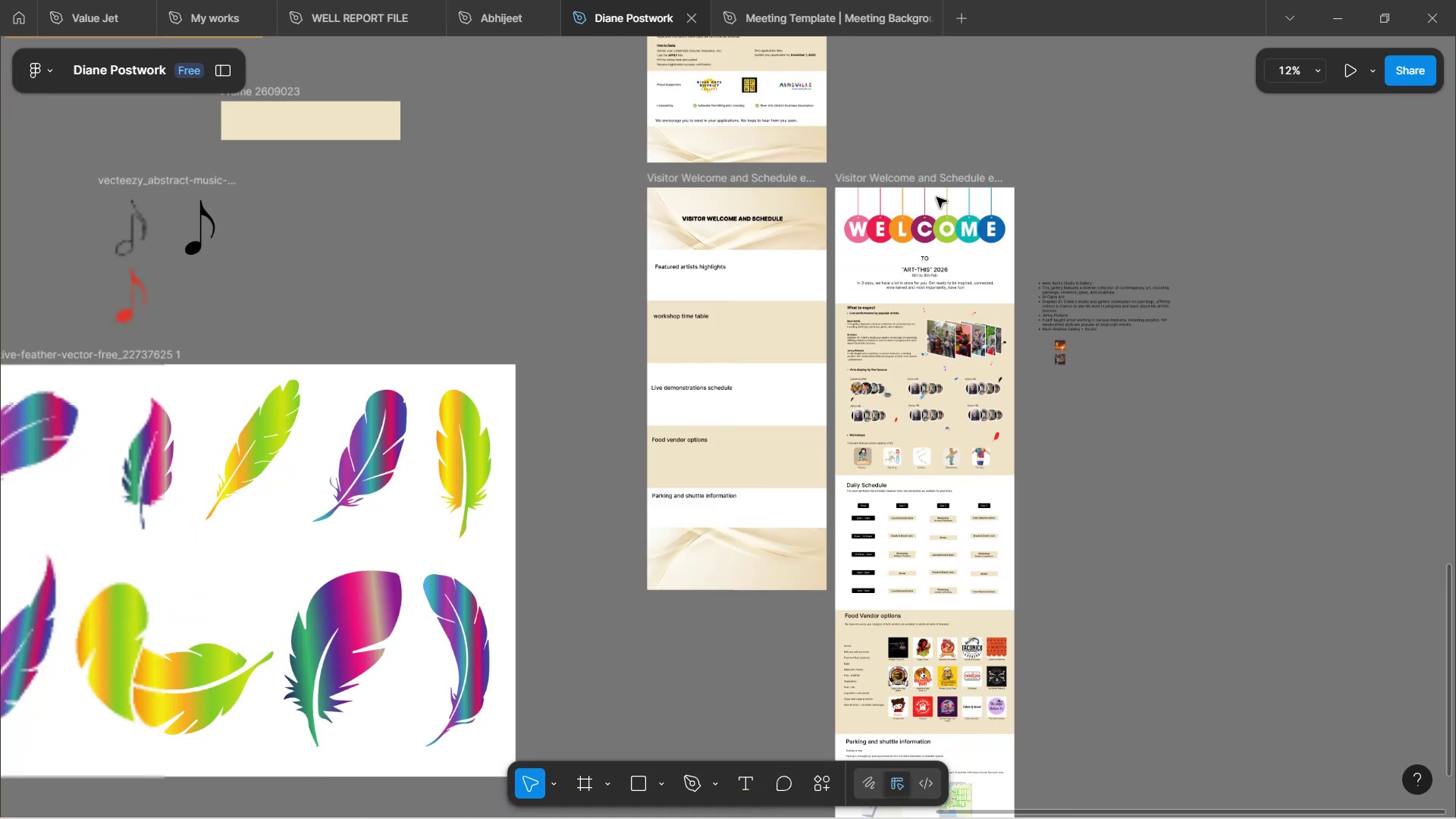 
key(Control+ControlLeft)
 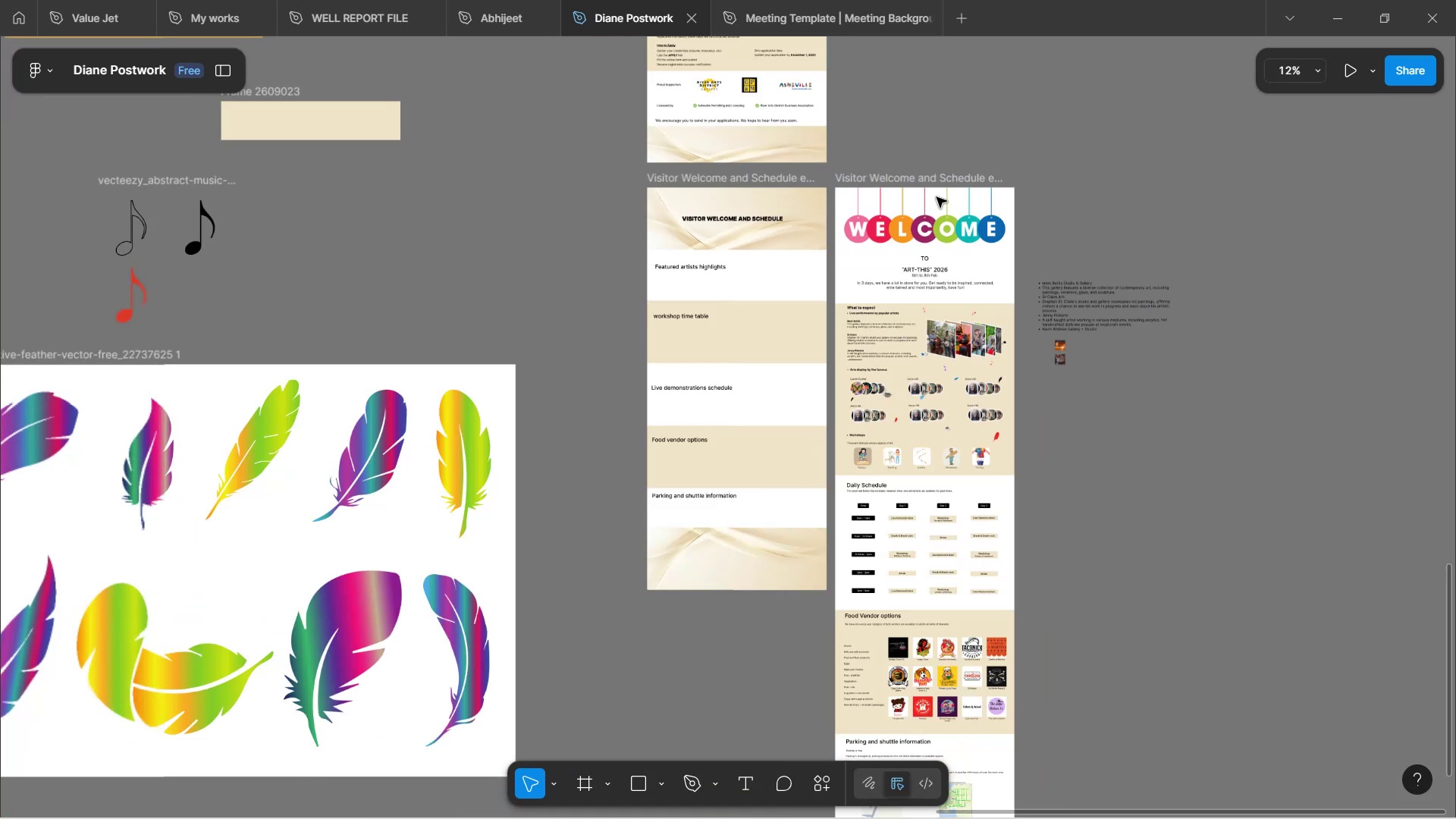 
key(Control+ControlLeft)
 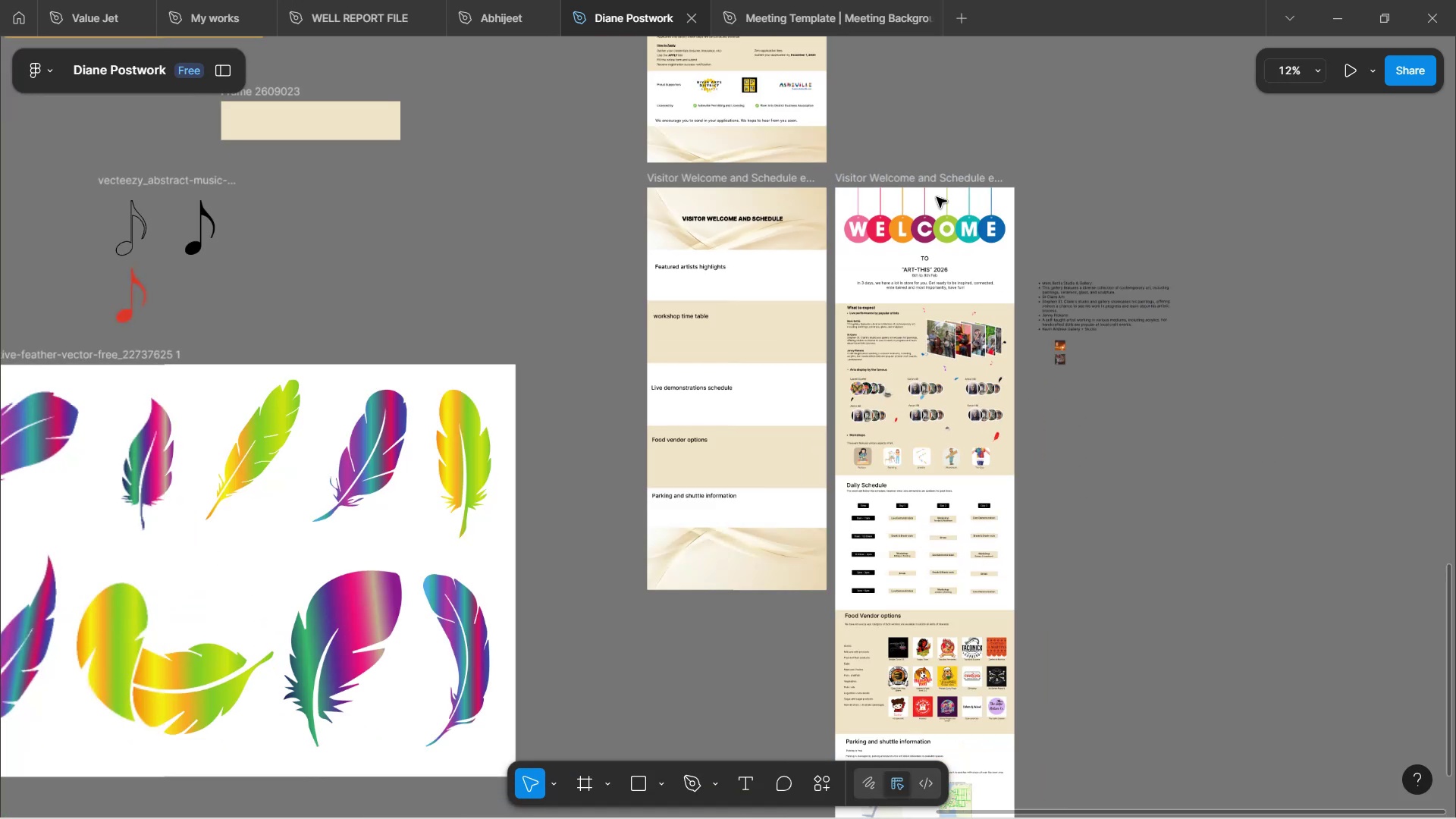 
key(Control+ControlLeft)
 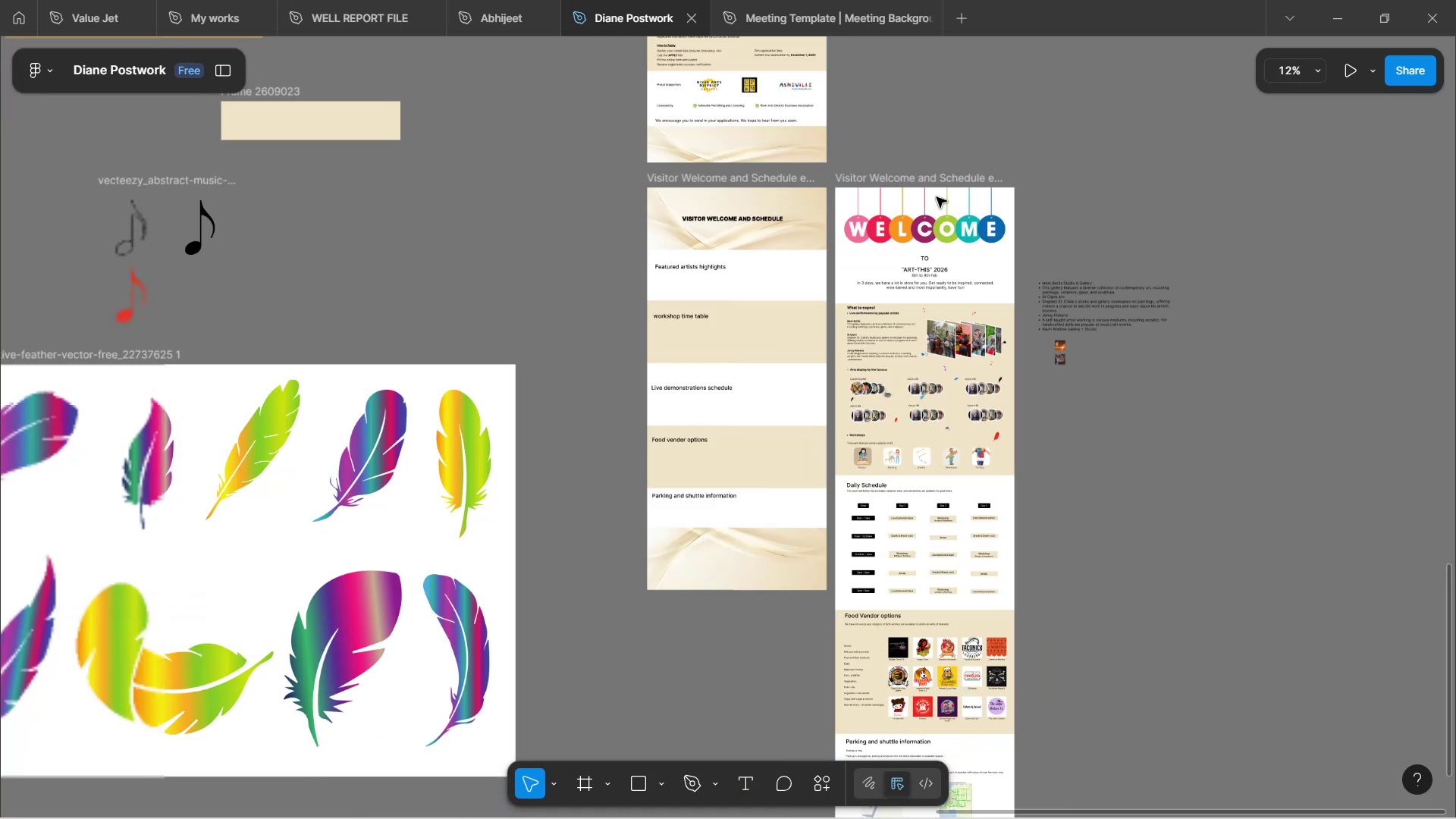 
key(Control+ControlLeft)
 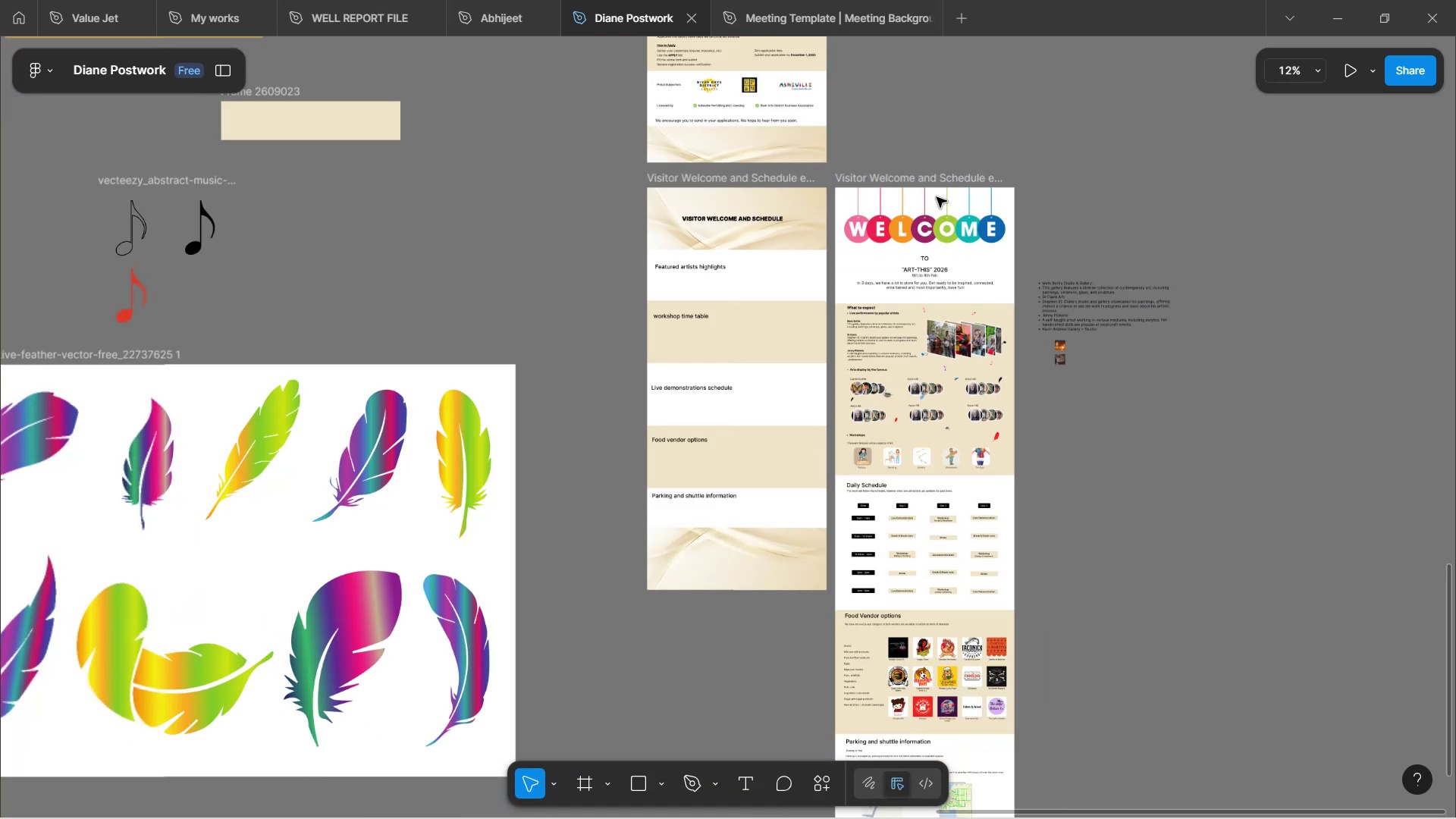 
key(Control+ControlLeft)
 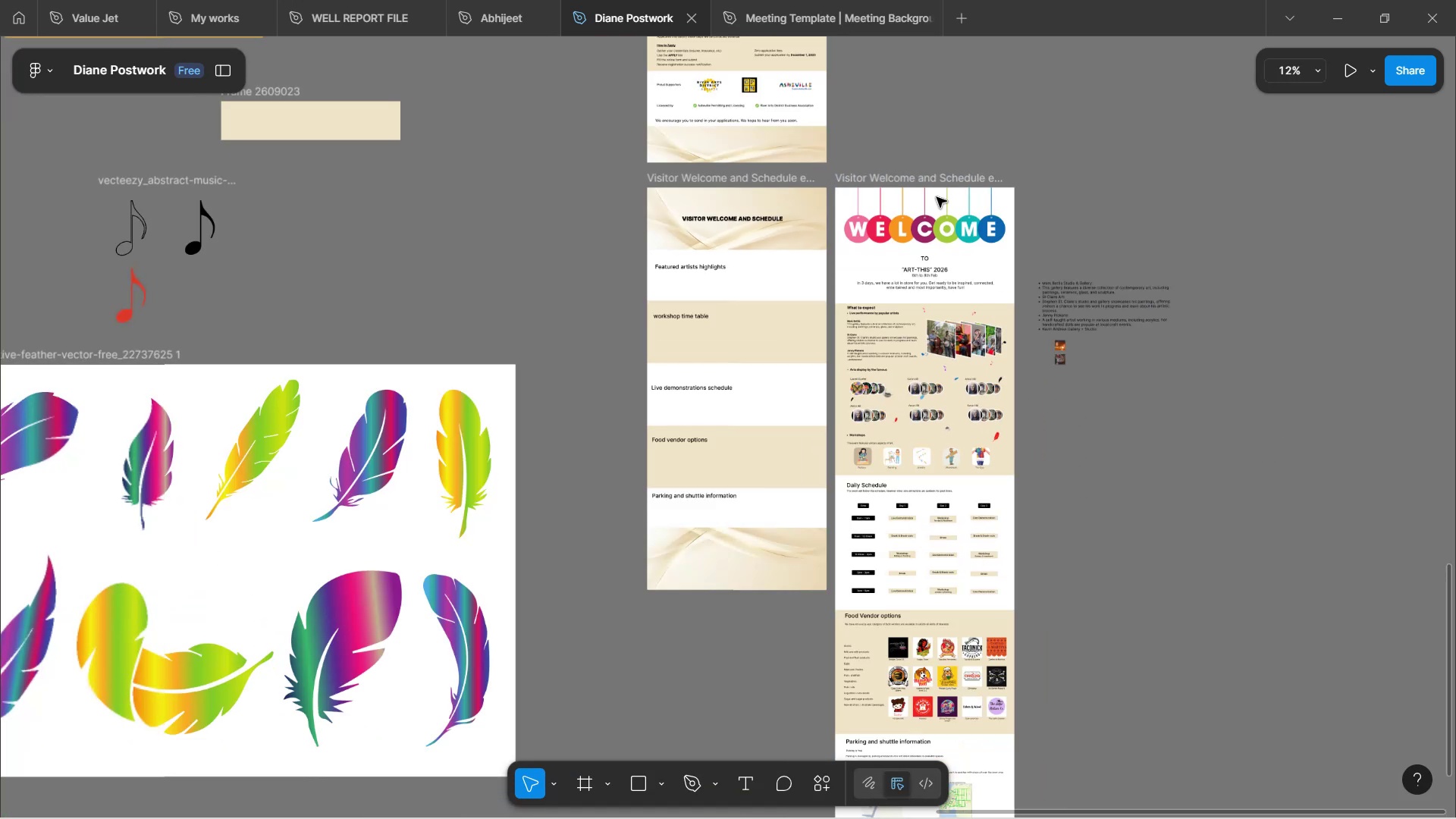 
key(Control+ControlLeft)
 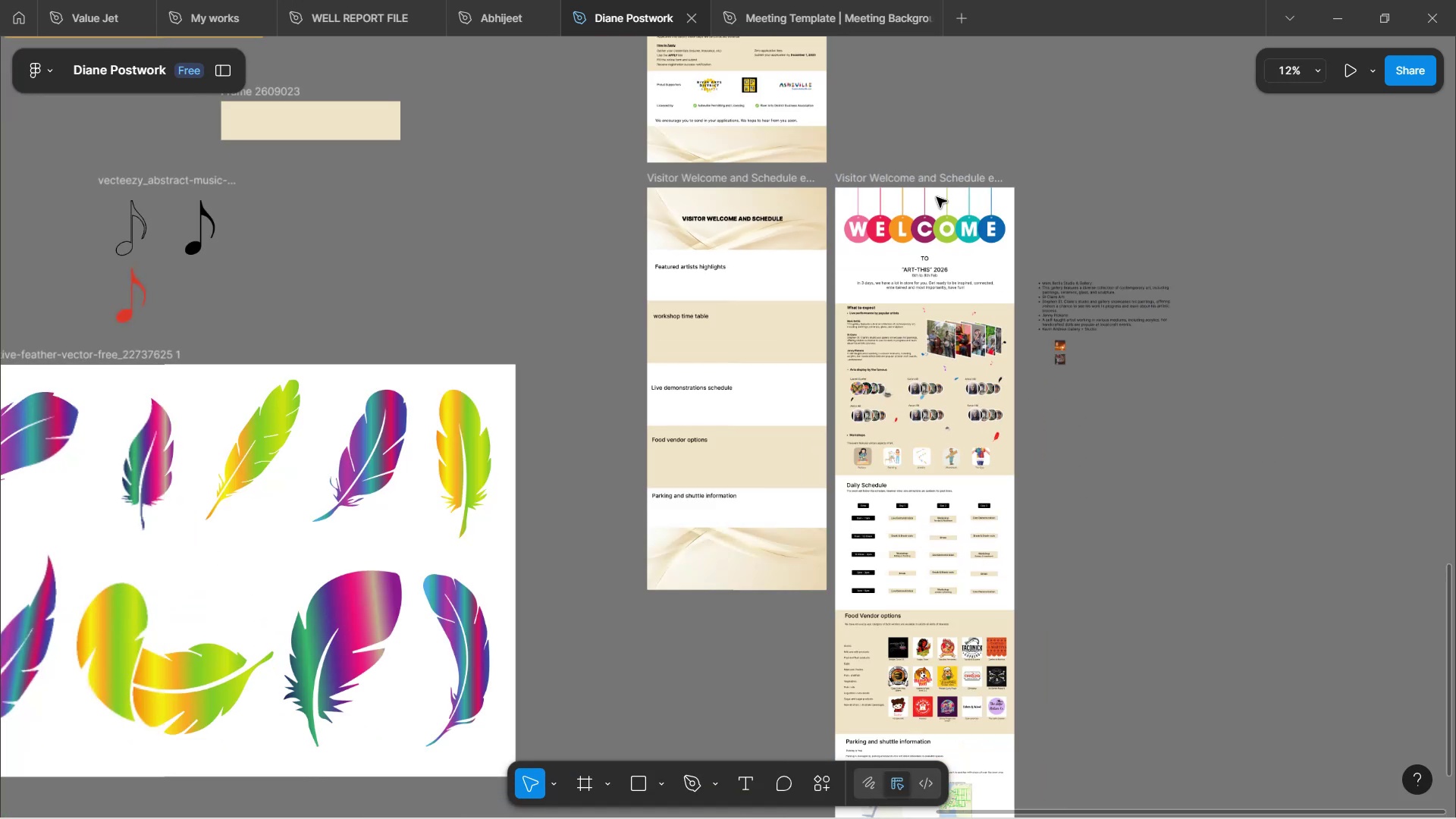 
scroll: coordinate [949, 234], scroll_direction: up, amount: 10.0
 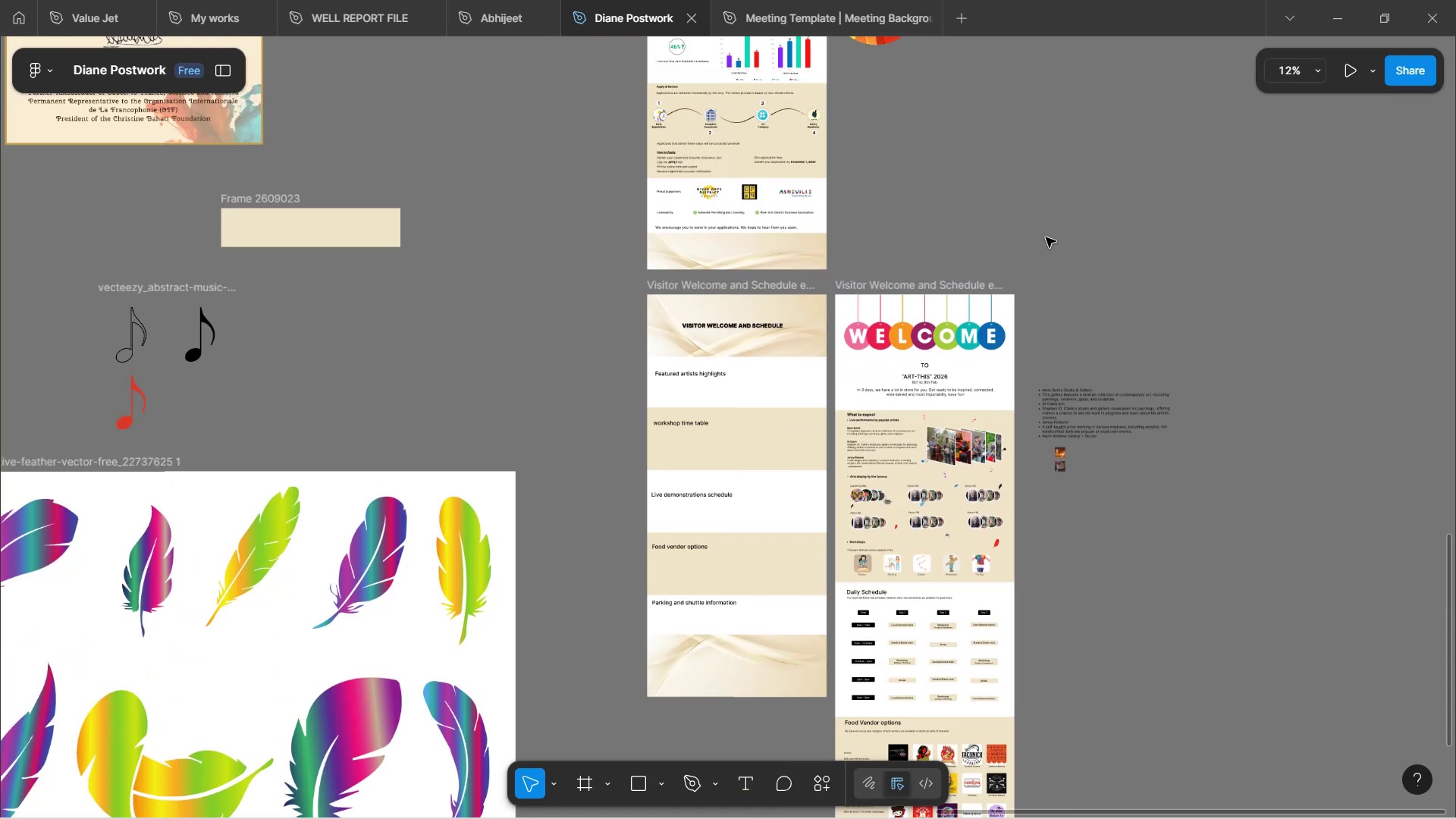 
hold_key(key=ControlLeft, duration=1.28)
scroll: coordinate [1043, 237], scroll_direction: down, amount: 3.0
 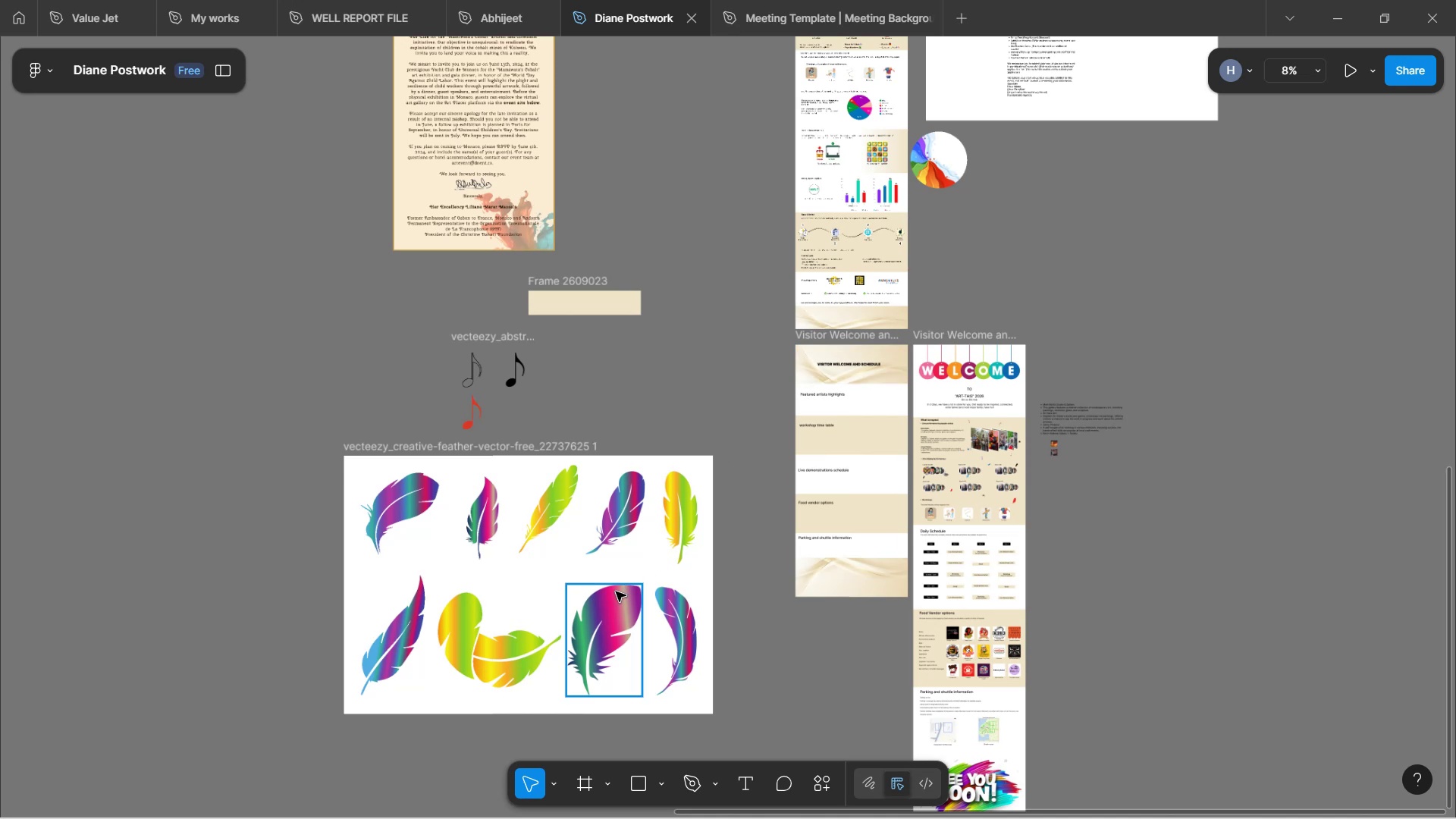 
left_click_drag(start_coordinate=[362, 447], to_coordinate=[234, 172])
 